 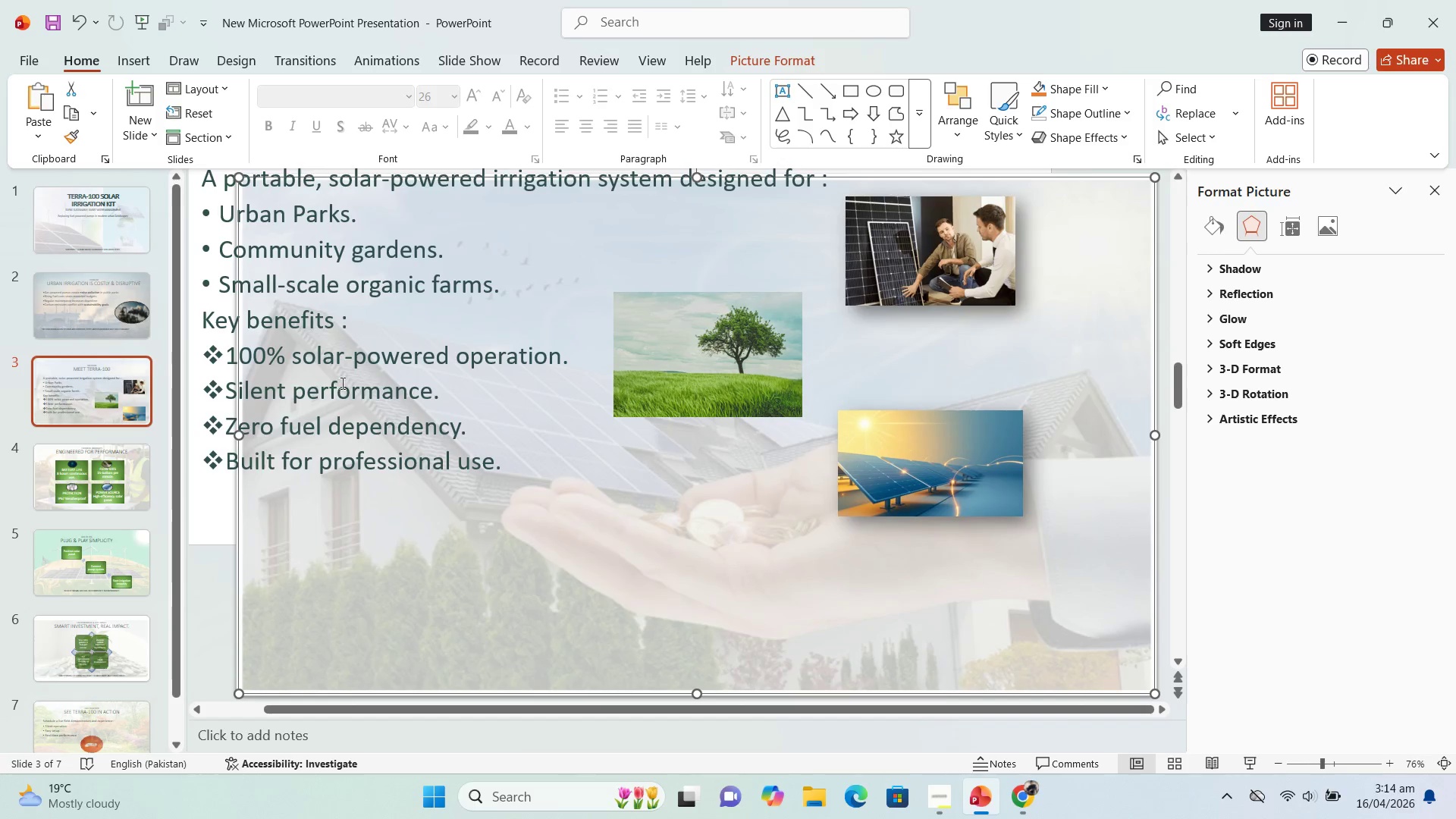 
key(Control+Z)
 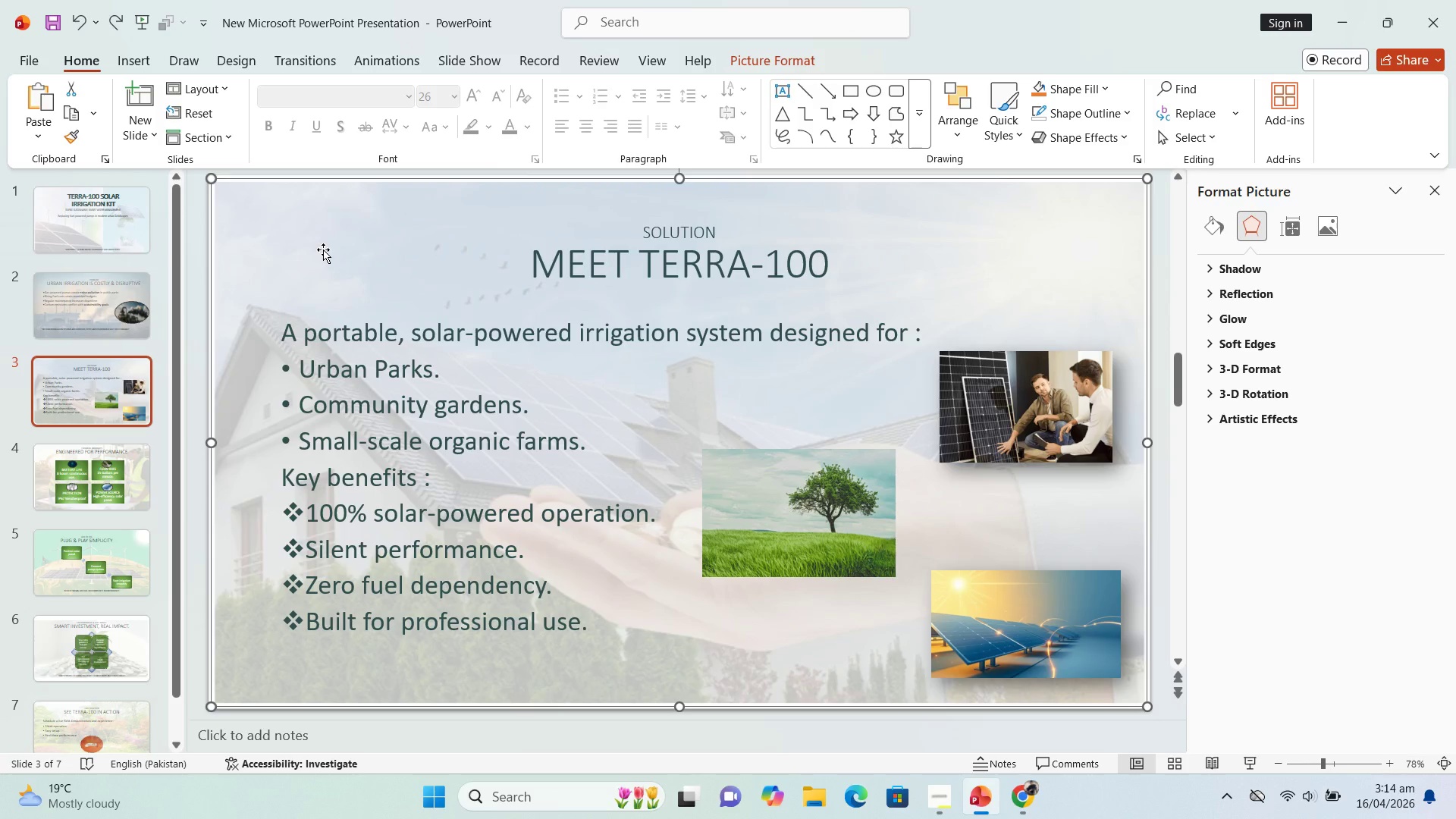 
left_click_drag(start_coordinate=[323, 249], to_coordinate=[335, 419])
 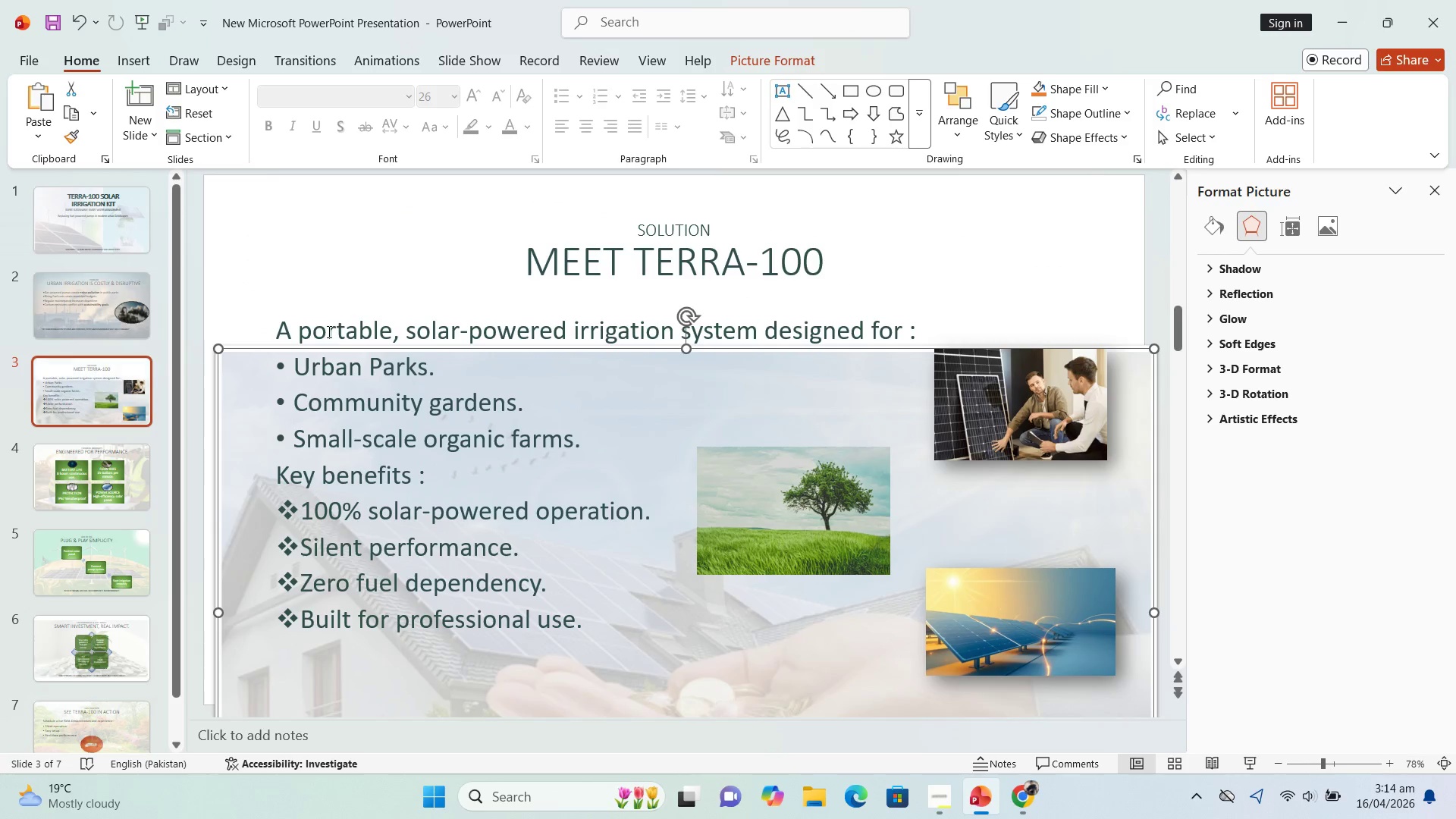 
left_click([328, 331])
 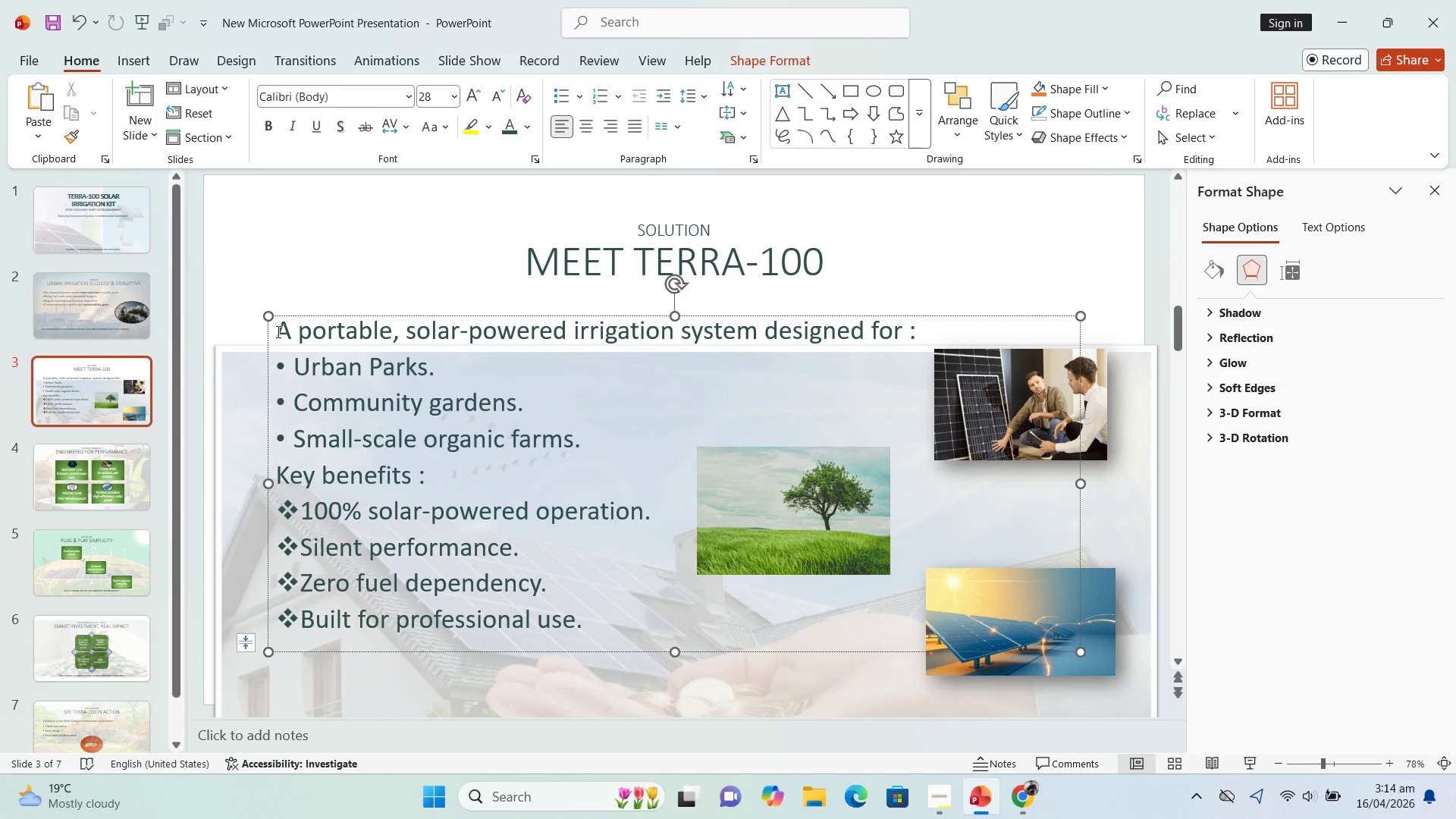 
left_click_drag(start_coordinate=[277, 333], to_coordinate=[576, 635])
 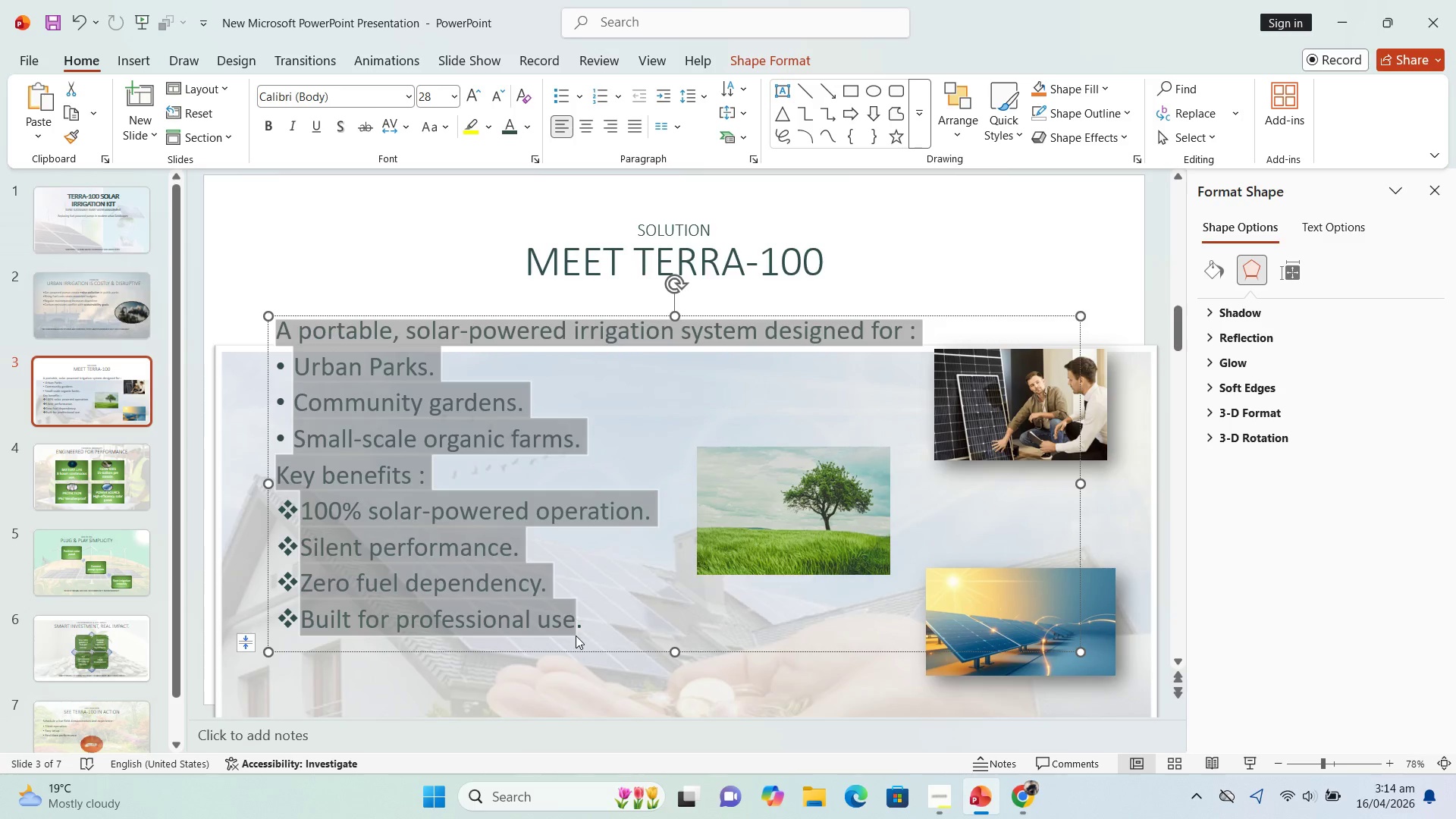 
key(Control+C)
 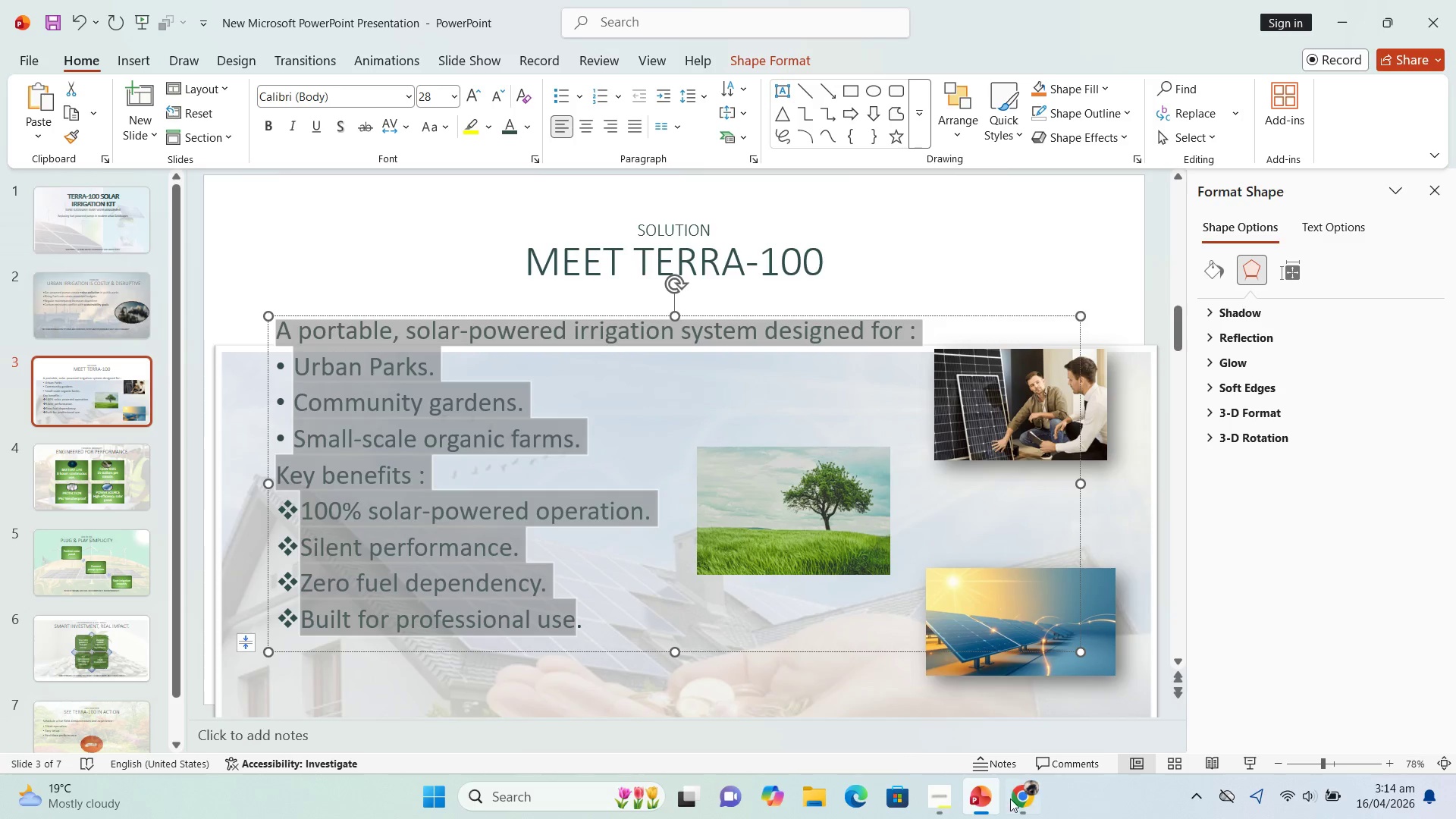 
left_click_drag(start_coordinate=[1026, 797], to_coordinate=[1015, 795])
 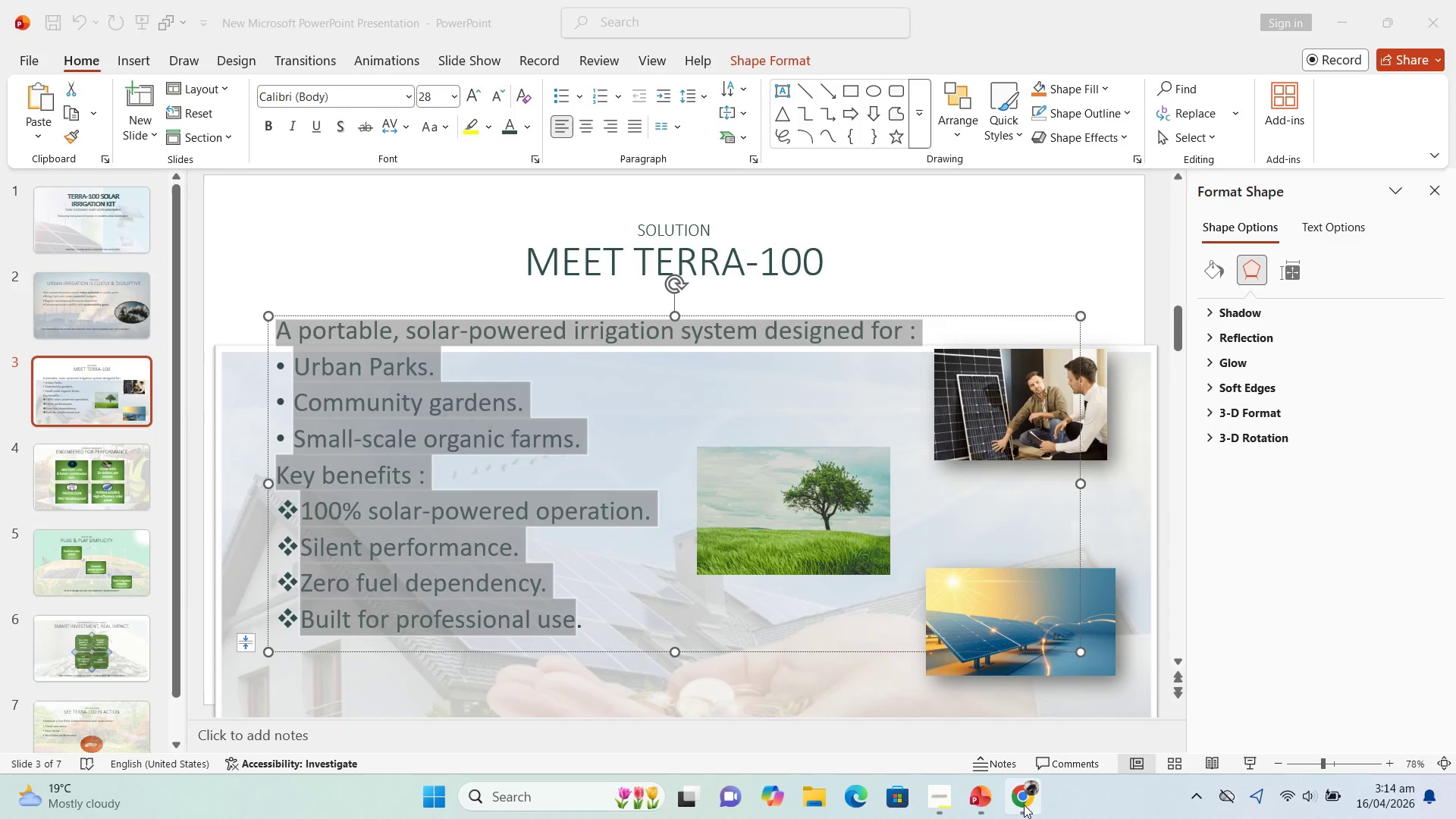 
left_click([1024, 805])
 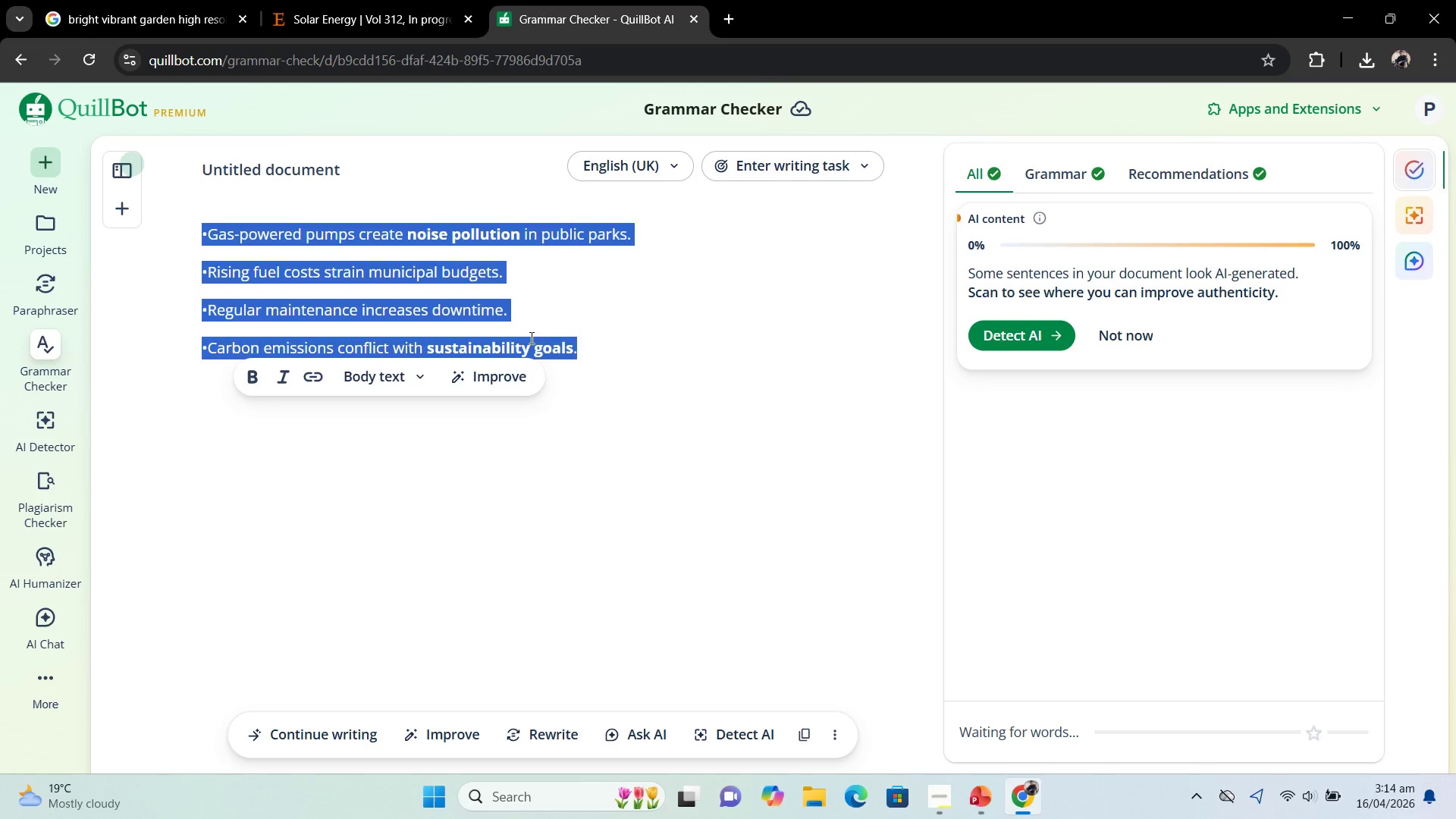 
key(Control+V)
 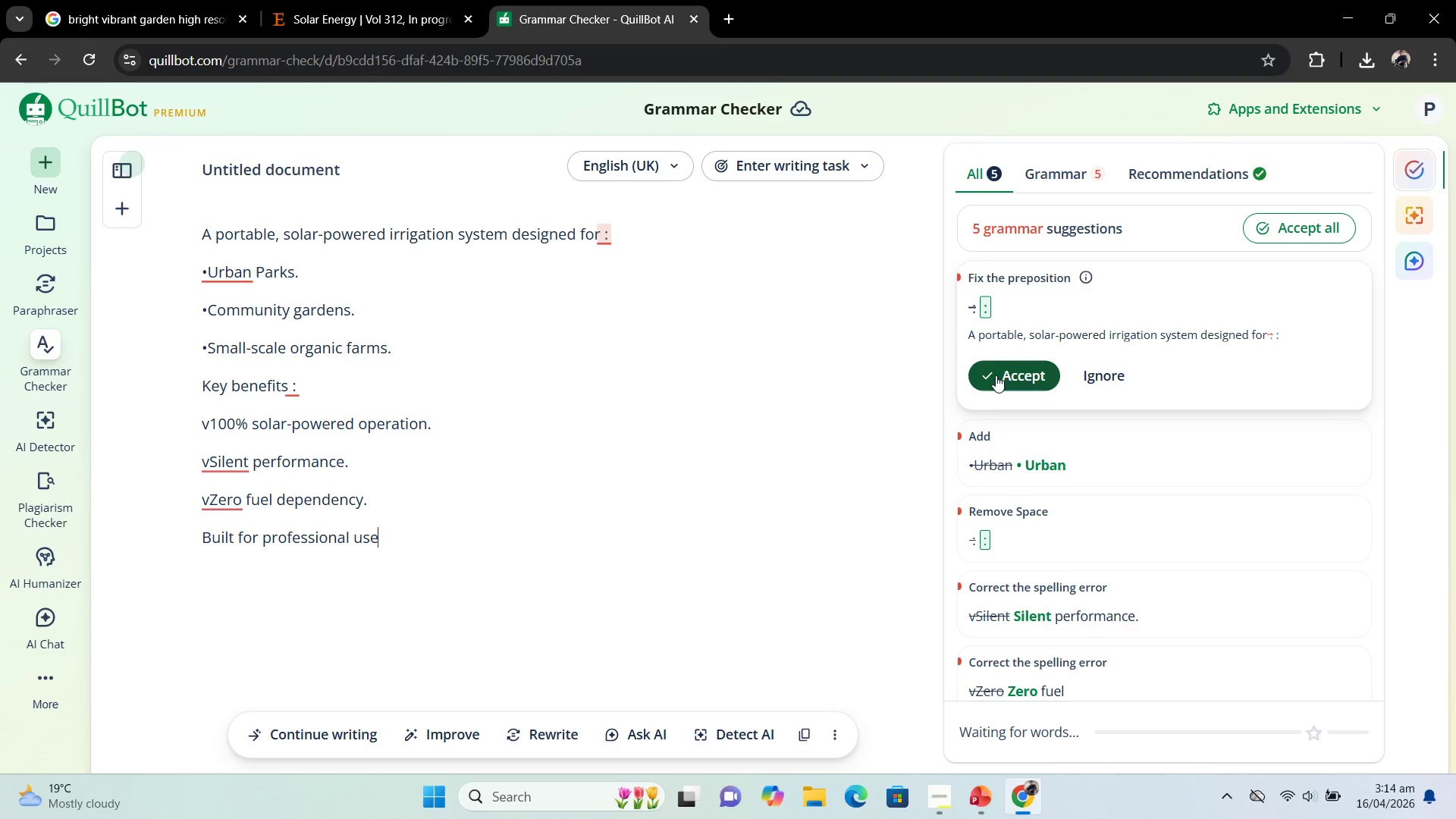 
wait(7.61)
 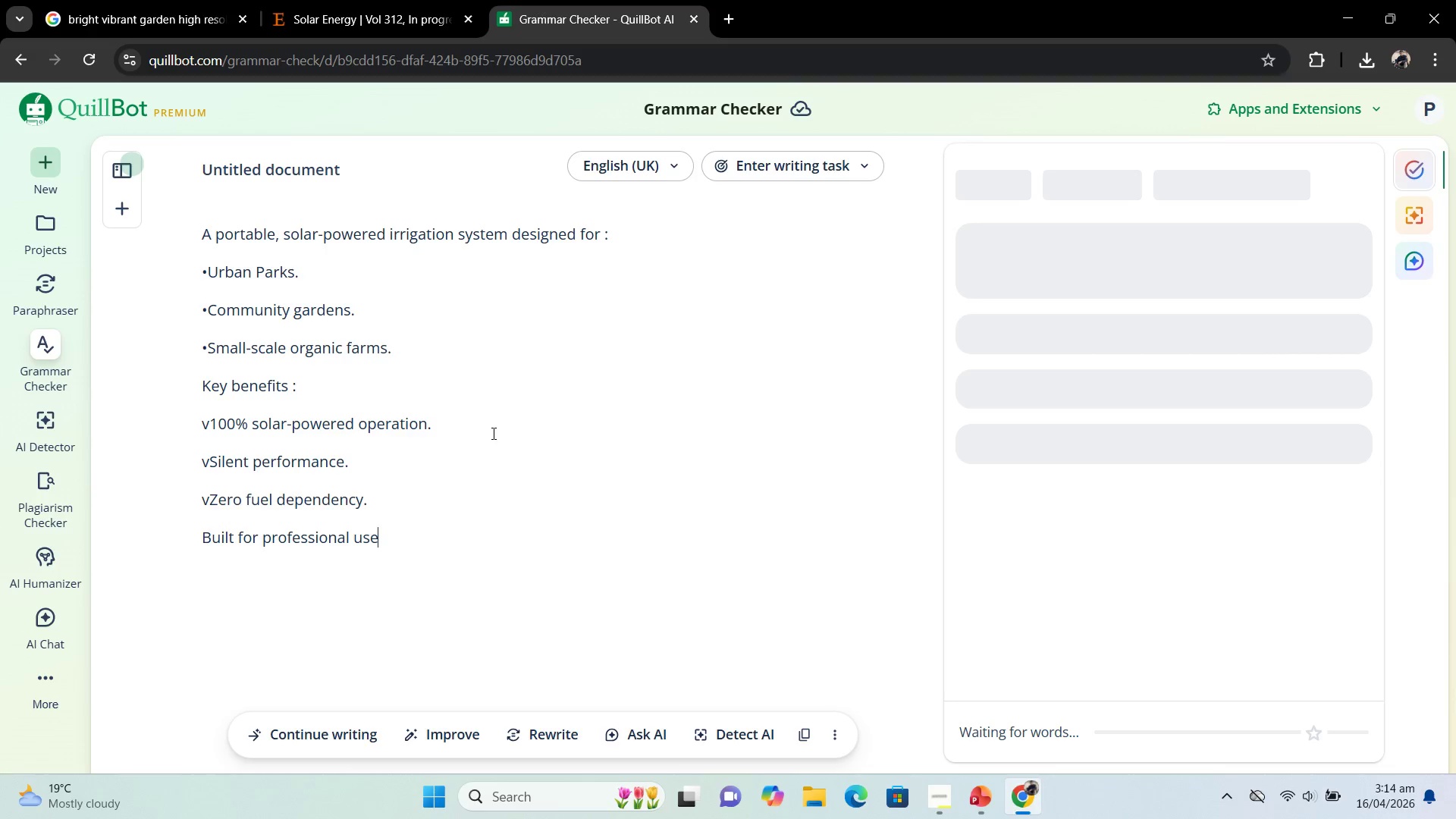 
left_click([996, 375])
 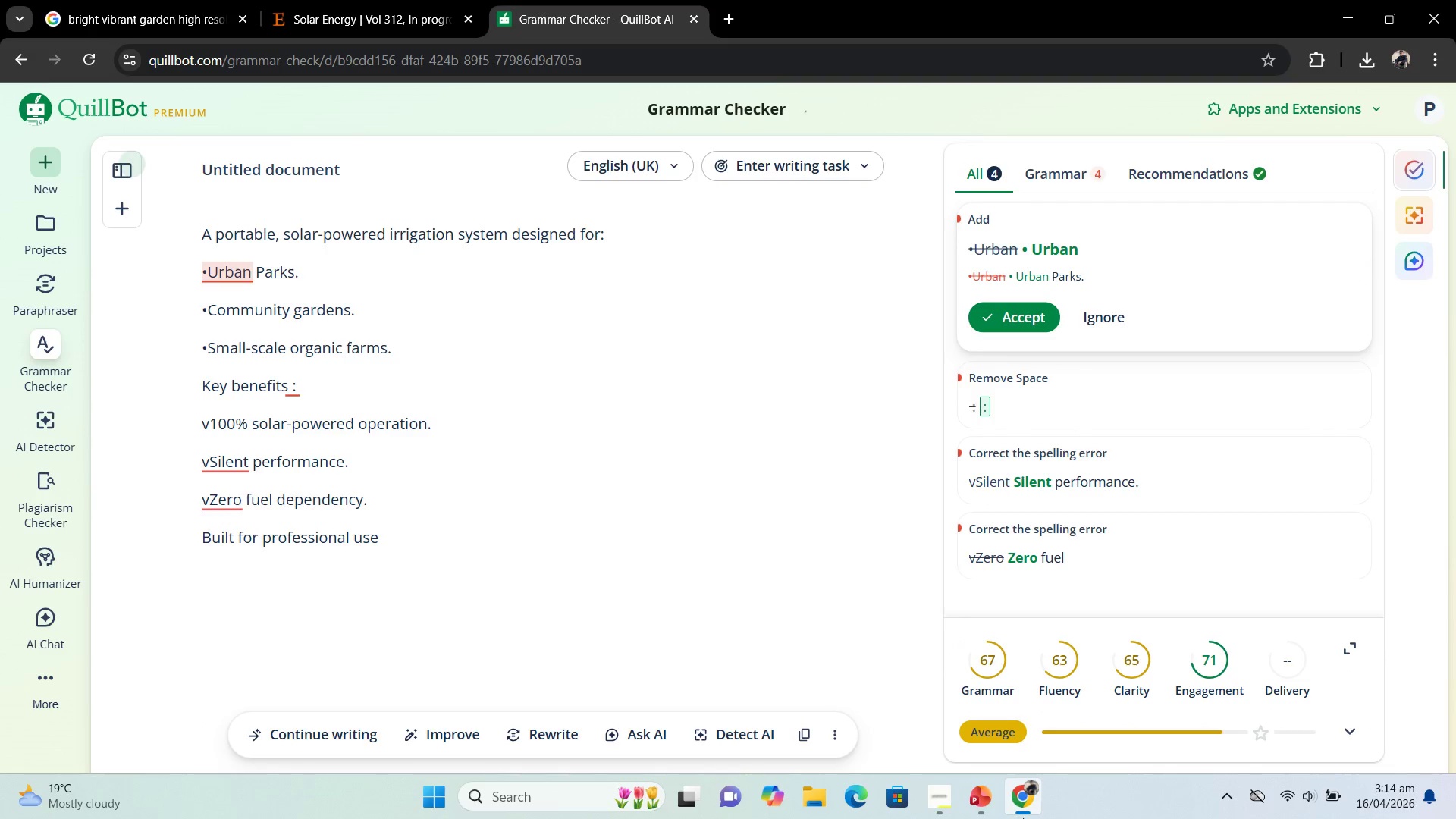 
left_click([981, 801])
 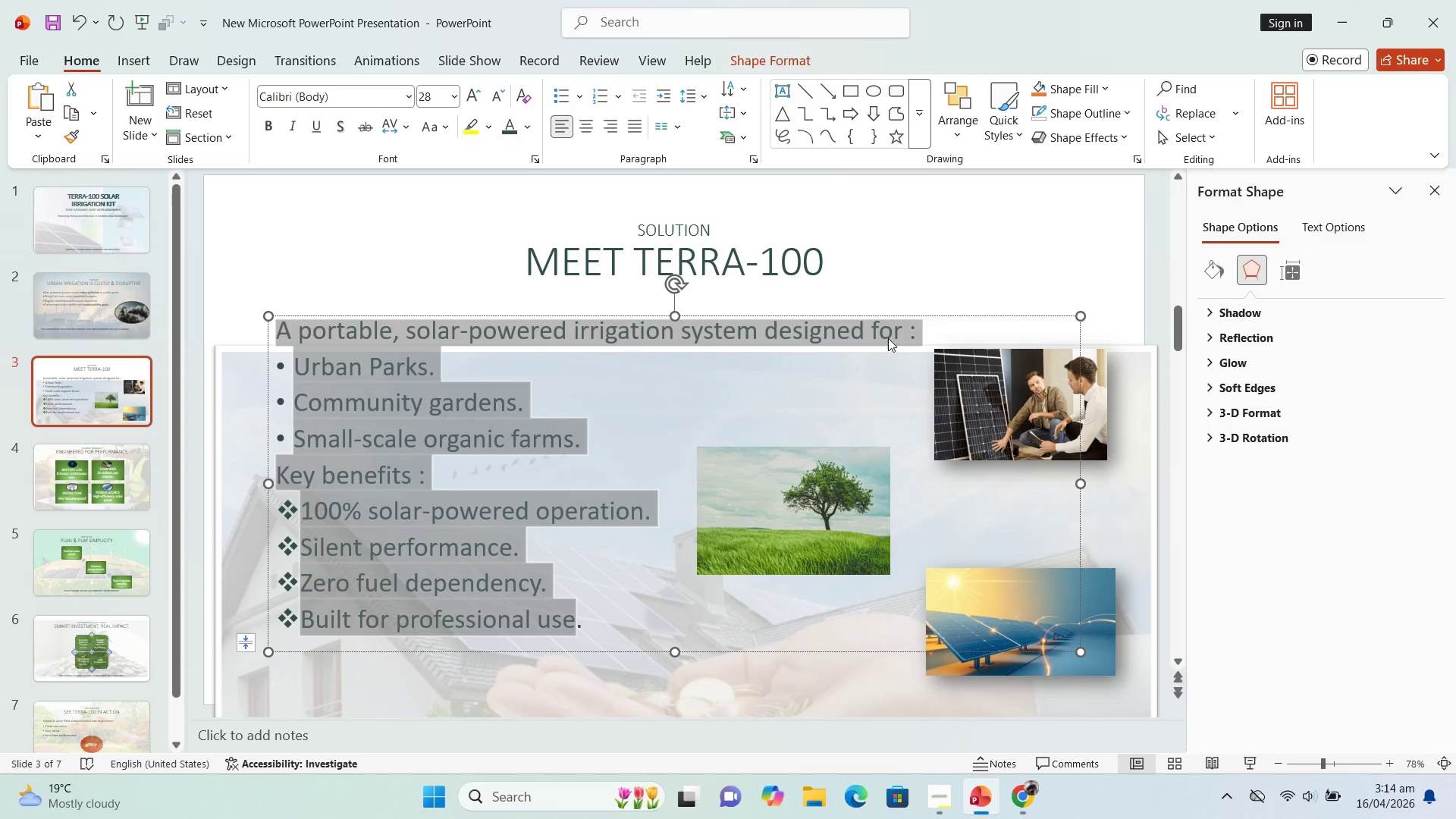 
left_click([905, 329])
 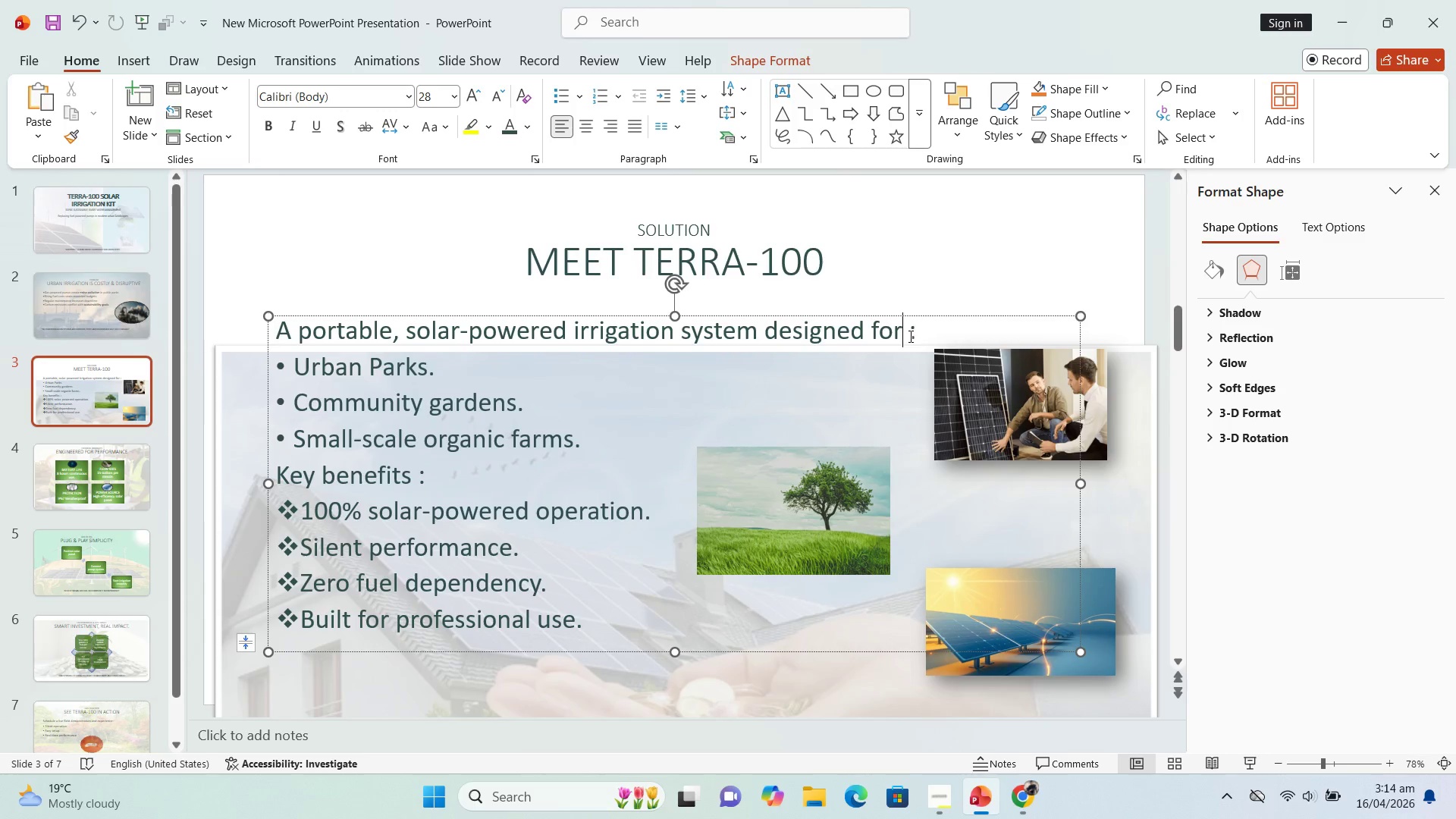 
left_click([909, 336])
 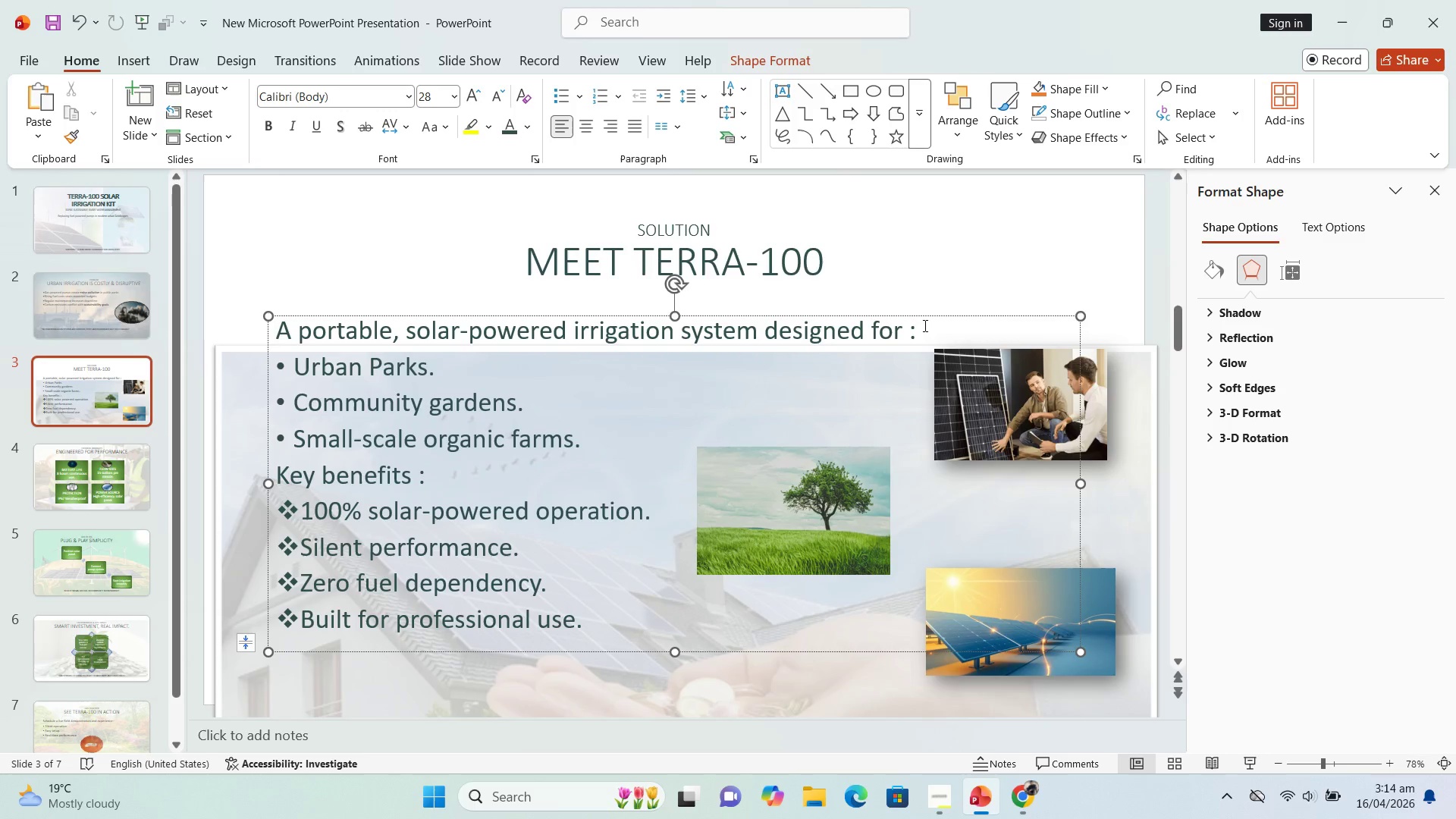 
key(Backspace)
 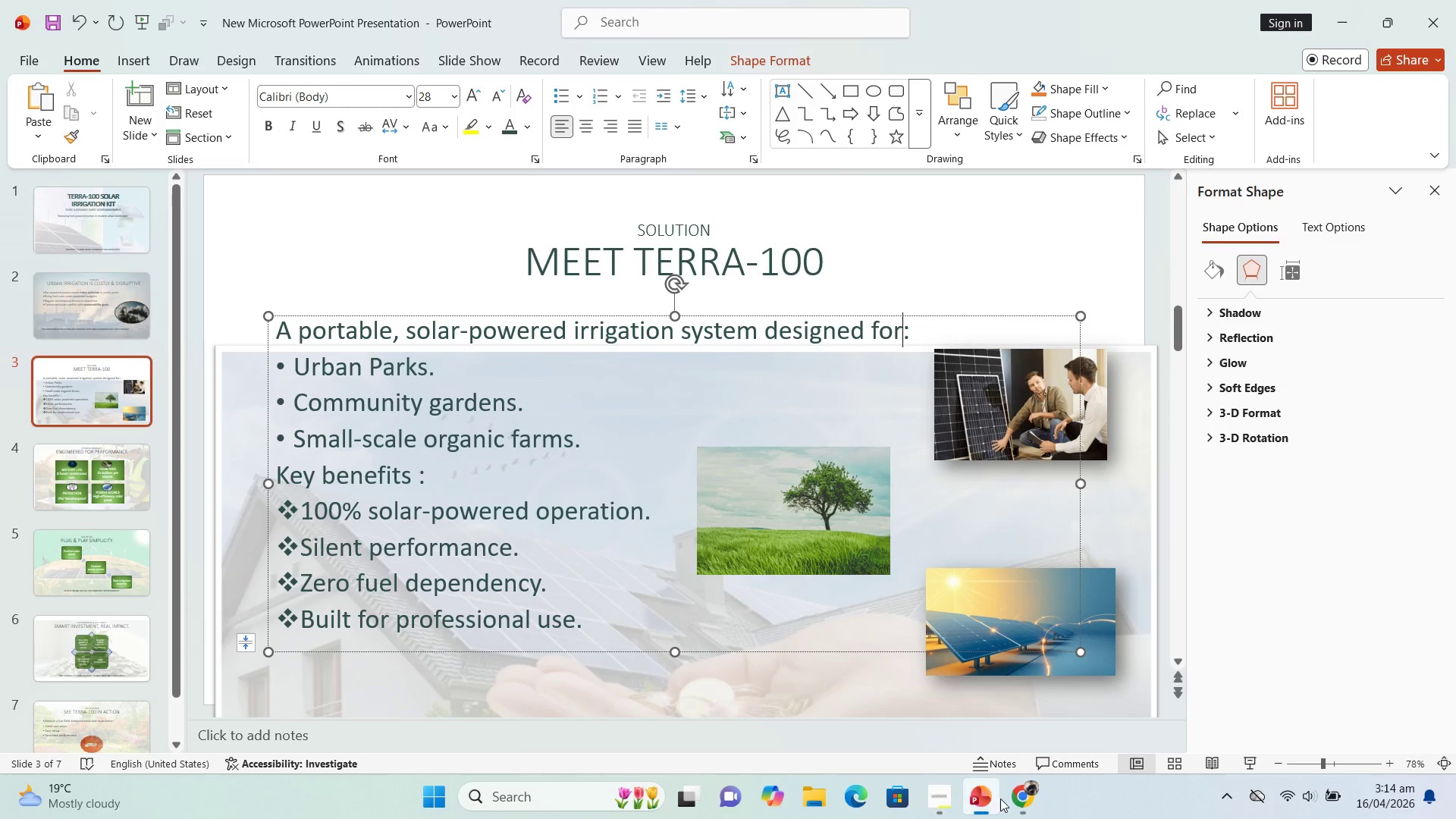 
left_click([1017, 795])
 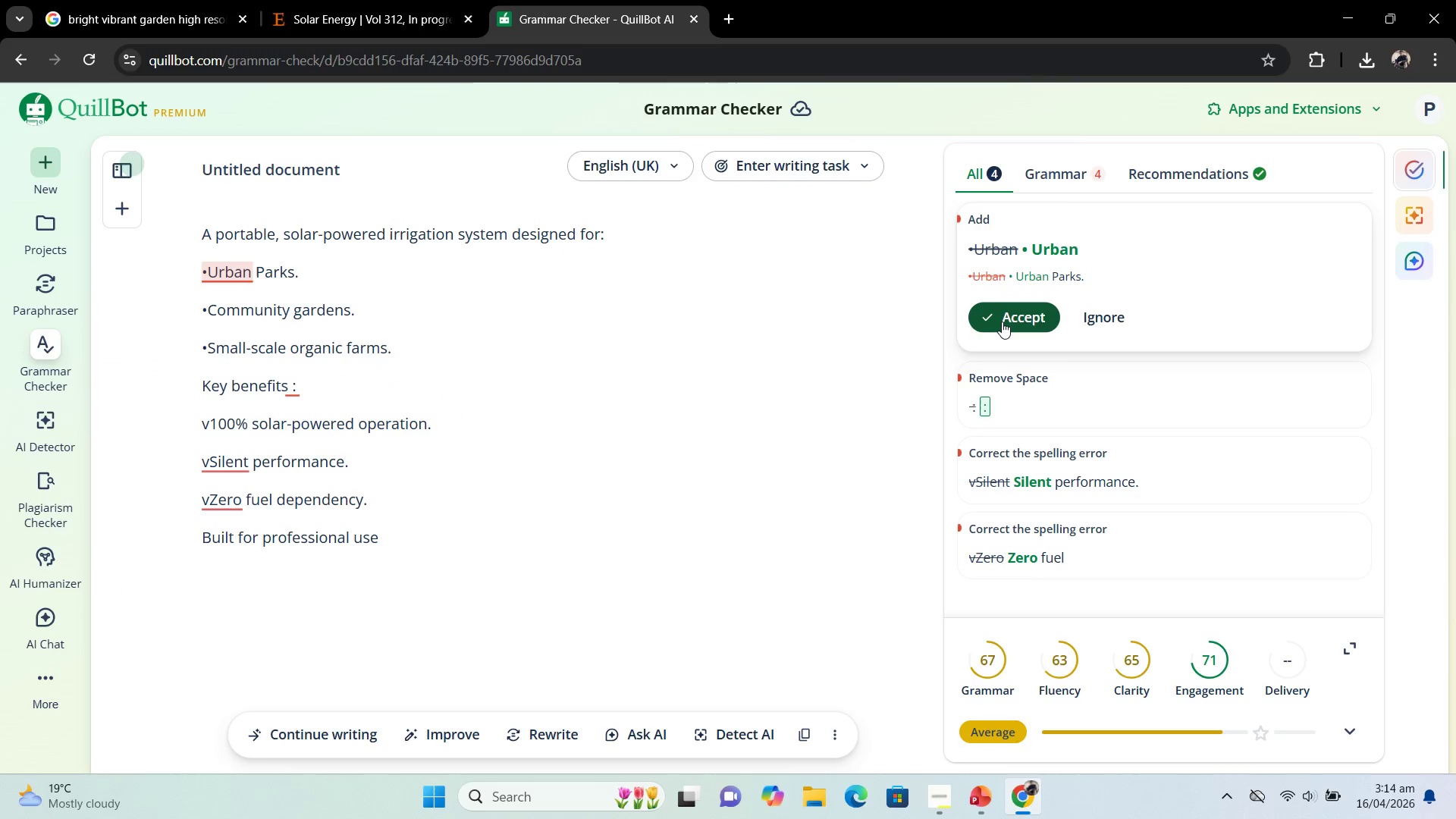 
left_click([1002, 322])
 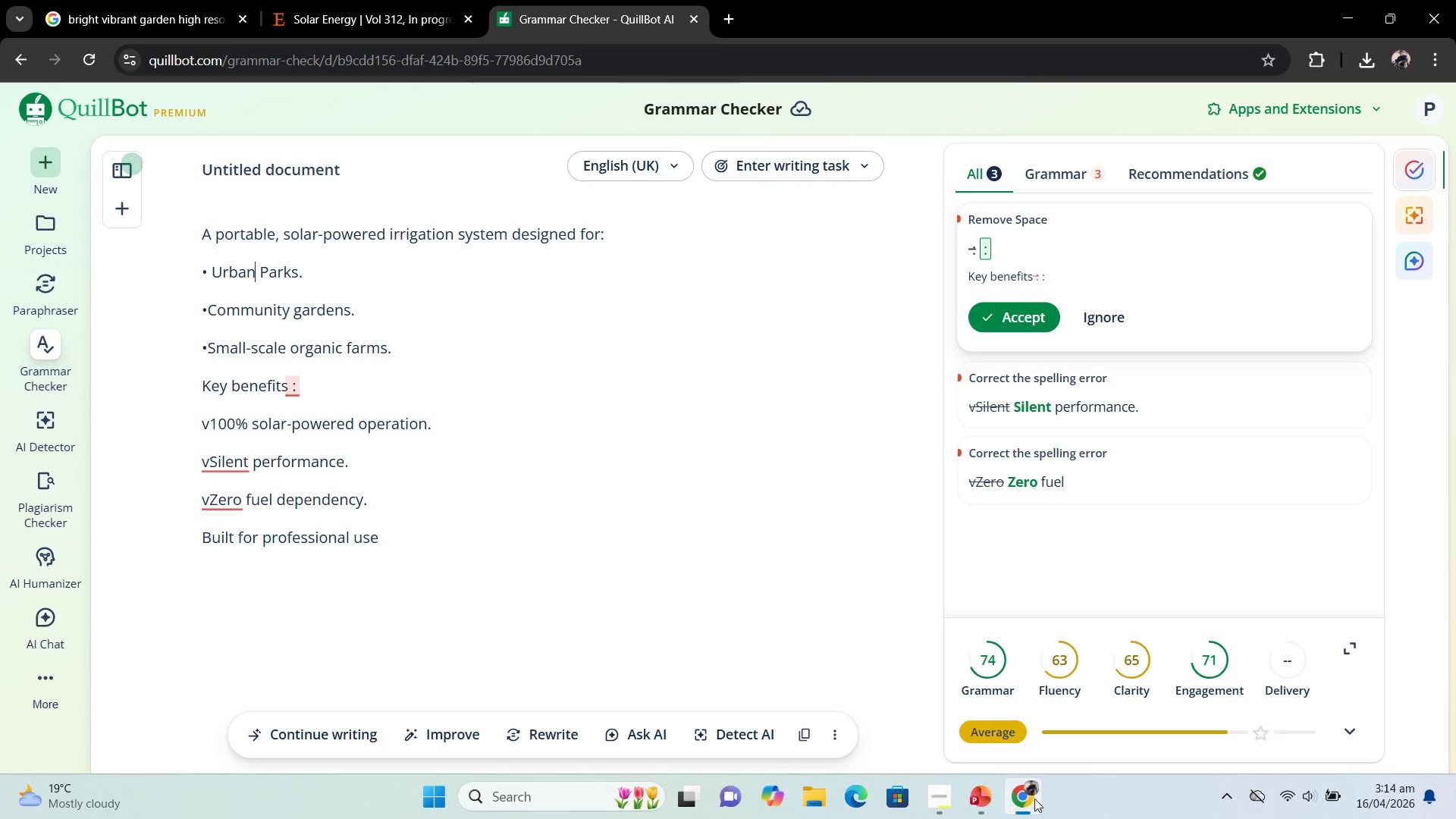 
left_click([977, 804])
 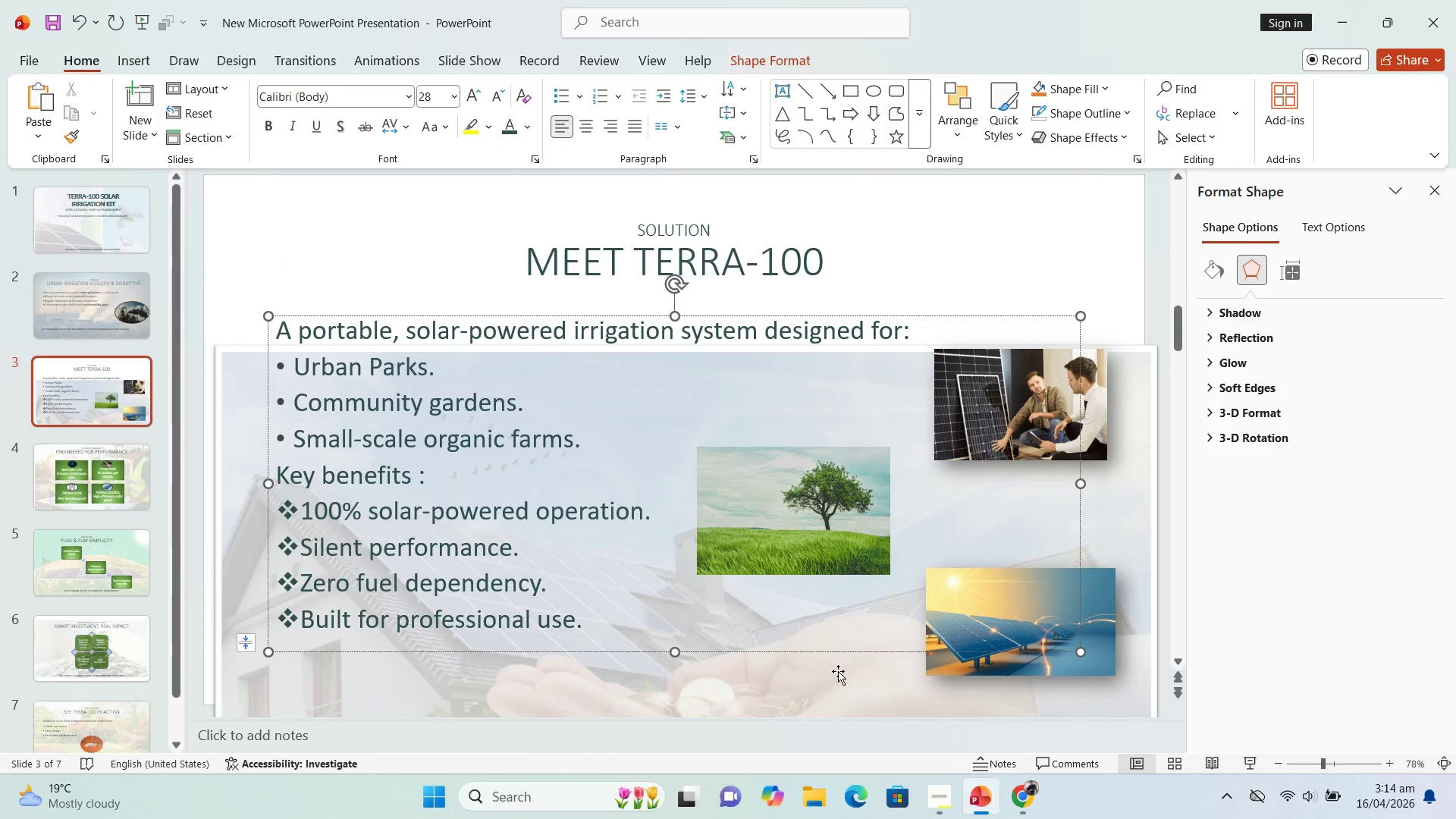 
left_click([1015, 798])
 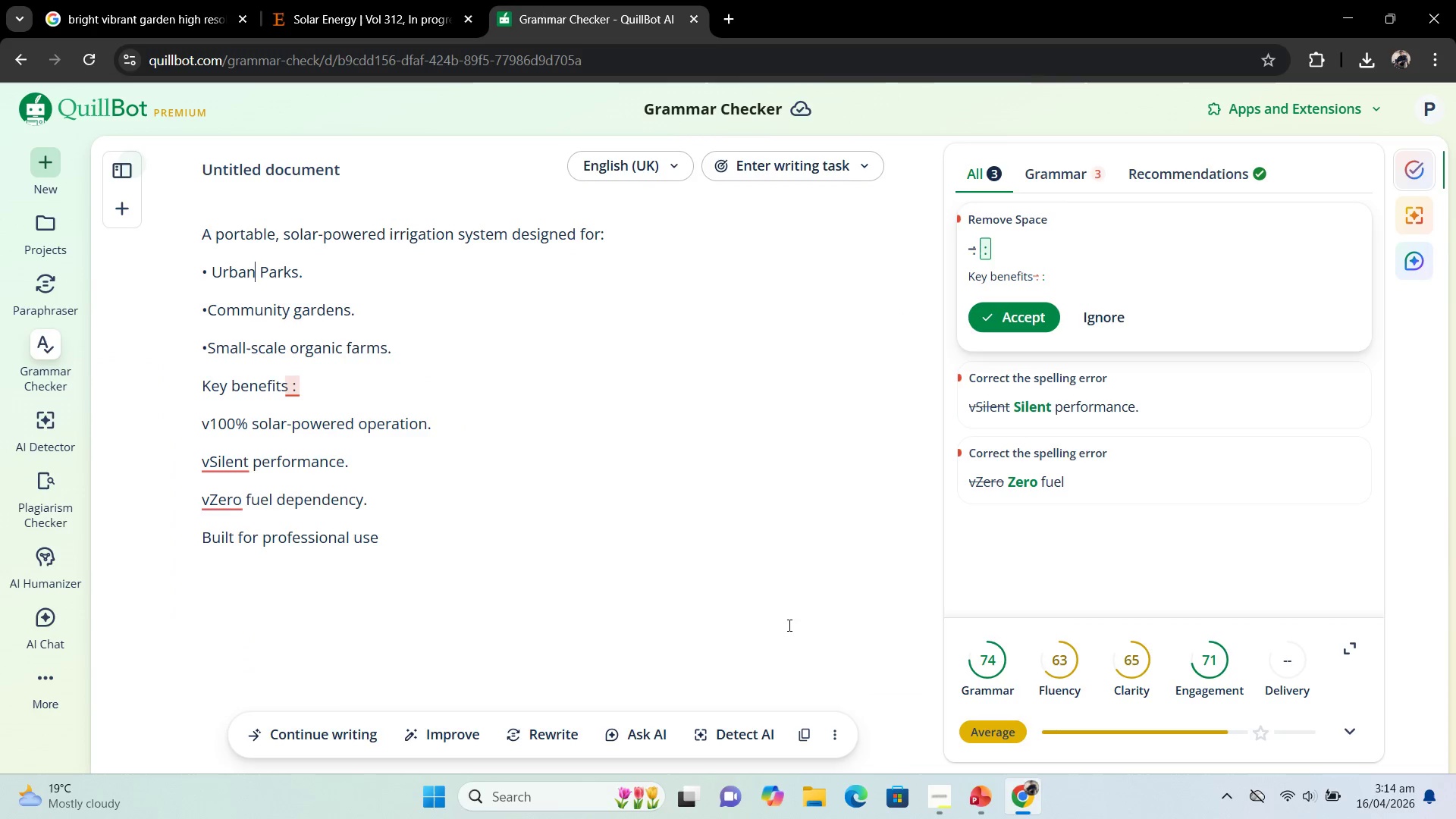 
left_click([993, 315])
 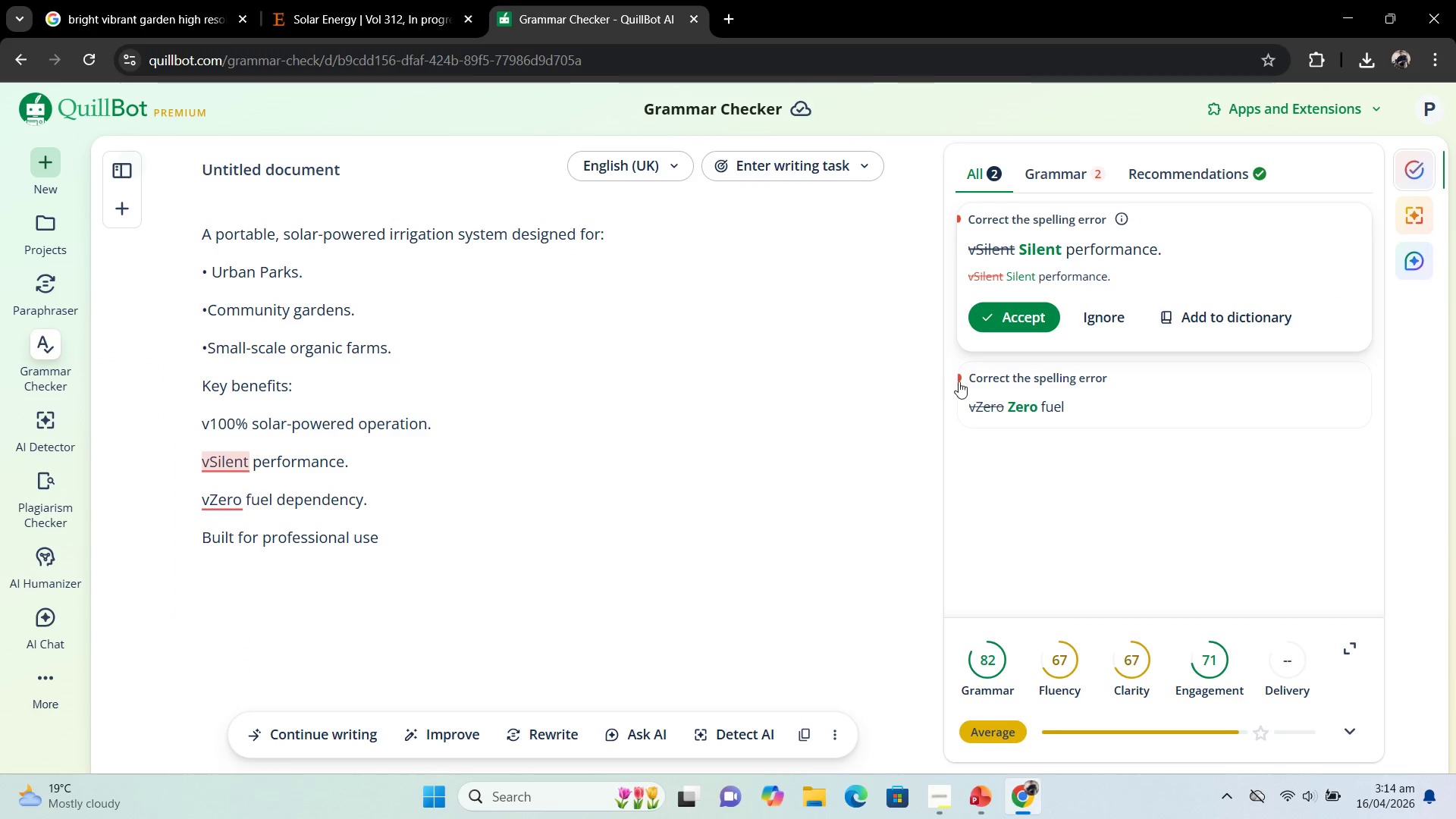 
left_click([1006, 308])
 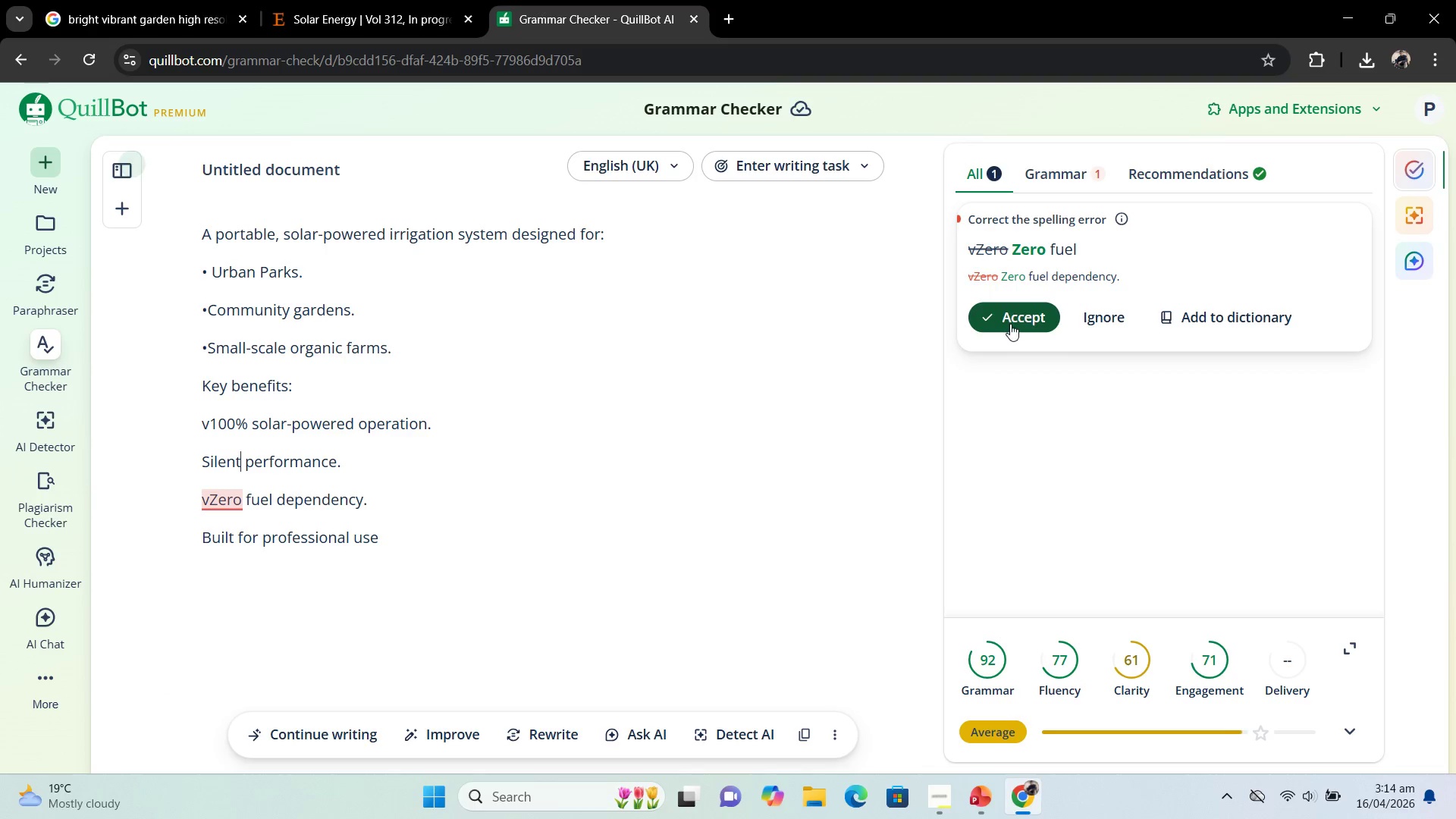 
left_click([1010, 324])
 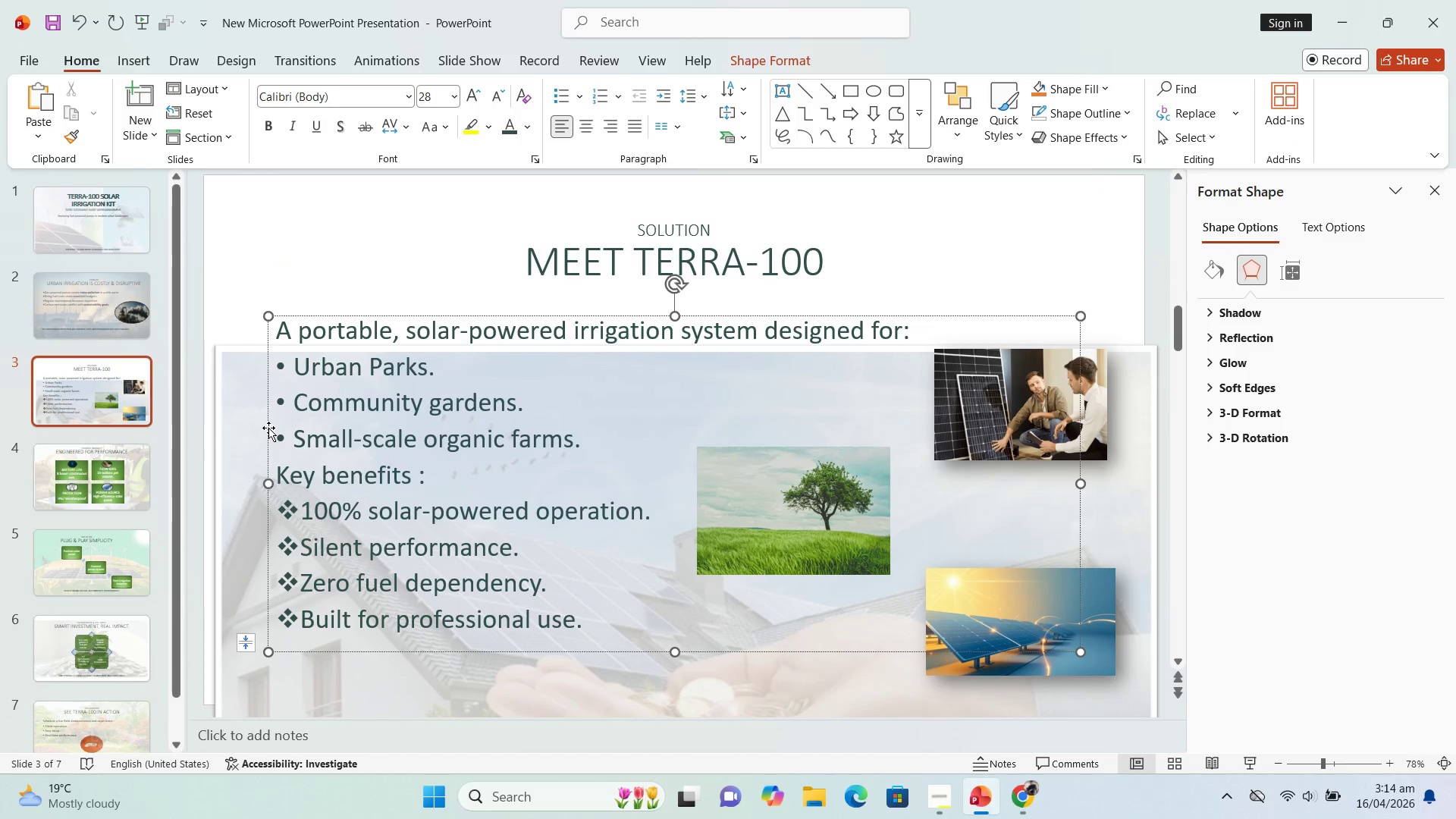 
wait(7.55)
 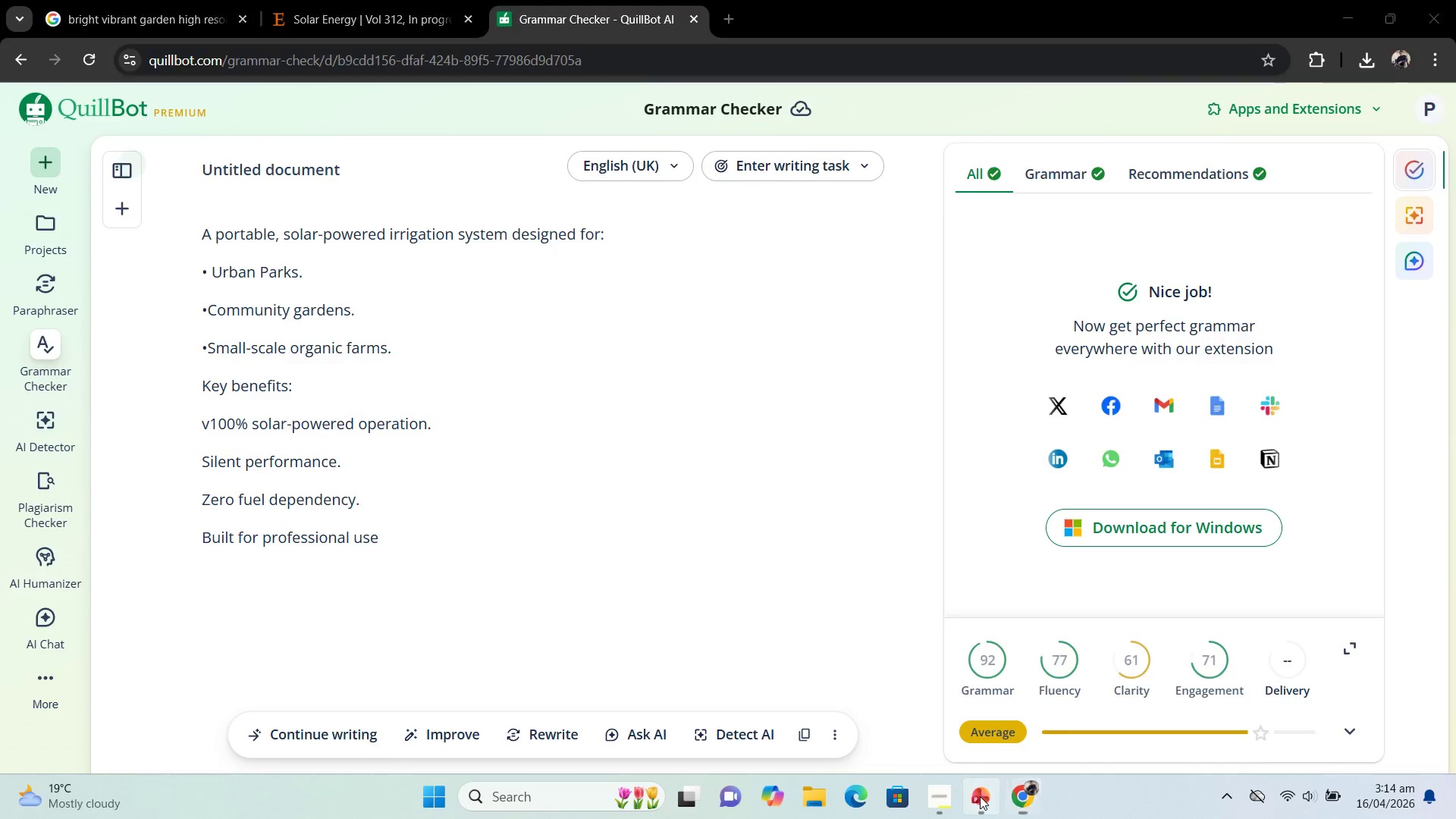 
left_click([420, 471])
 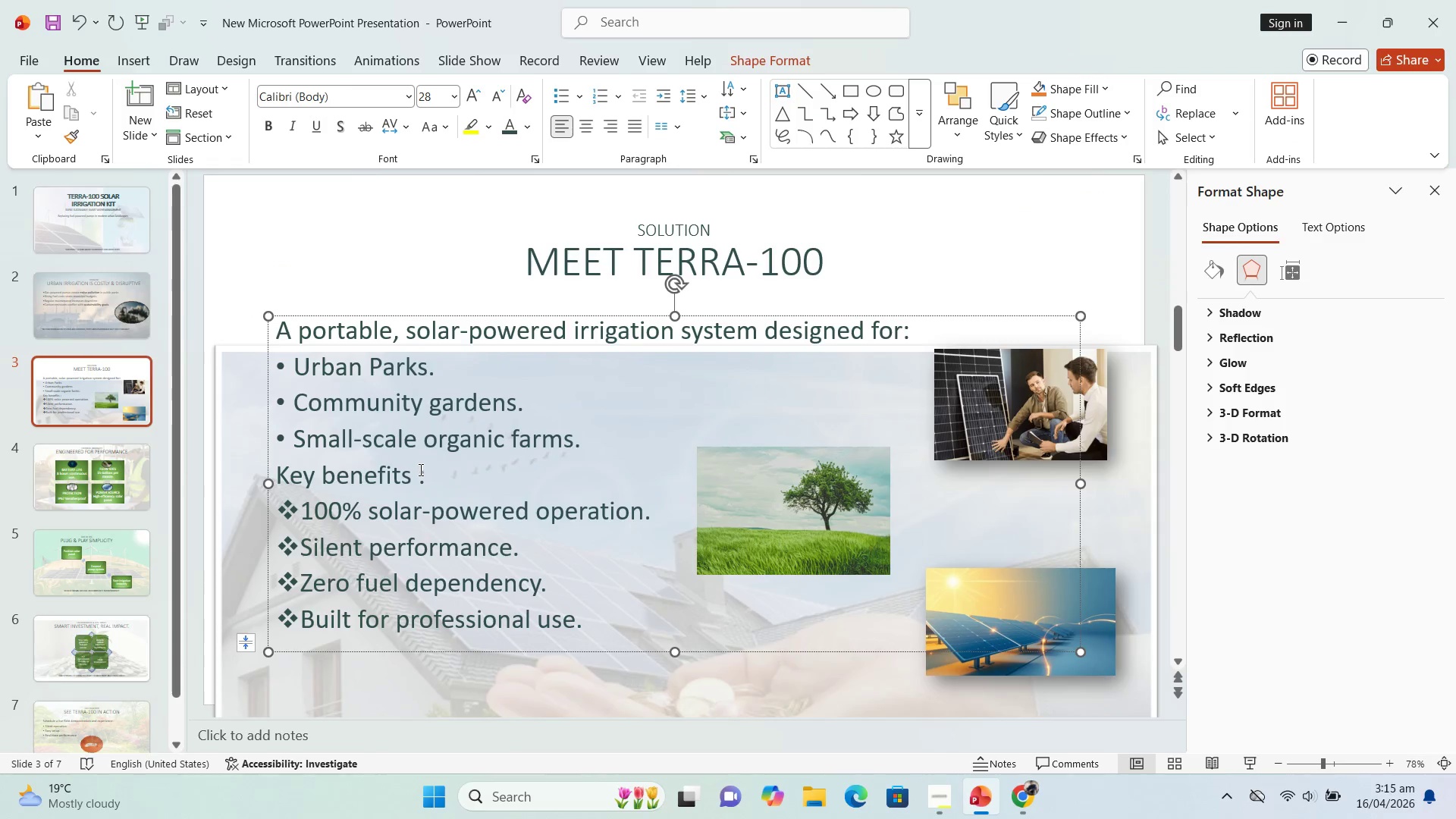 
key(Backspace)
 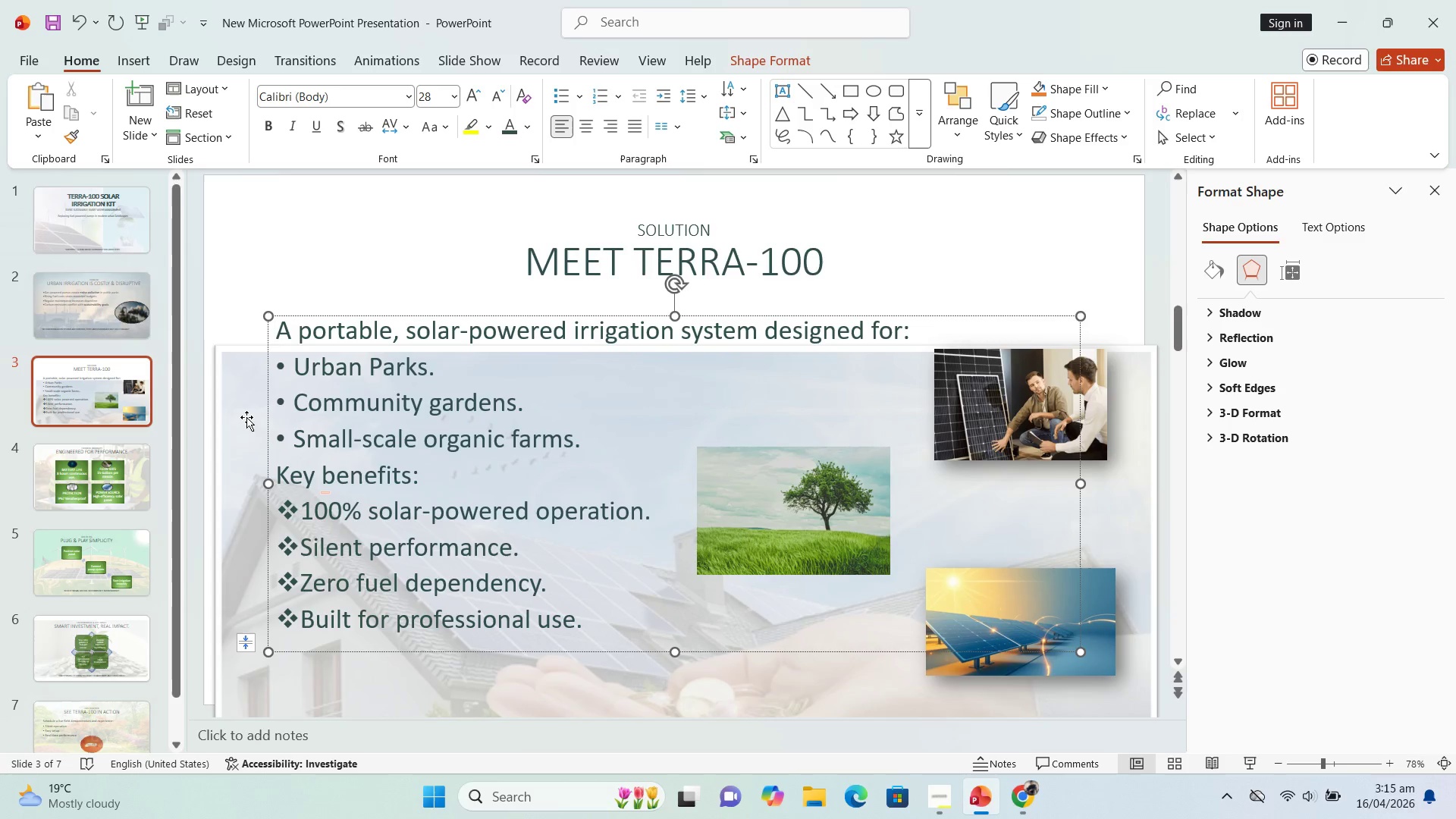 
left_click([246, 416])
 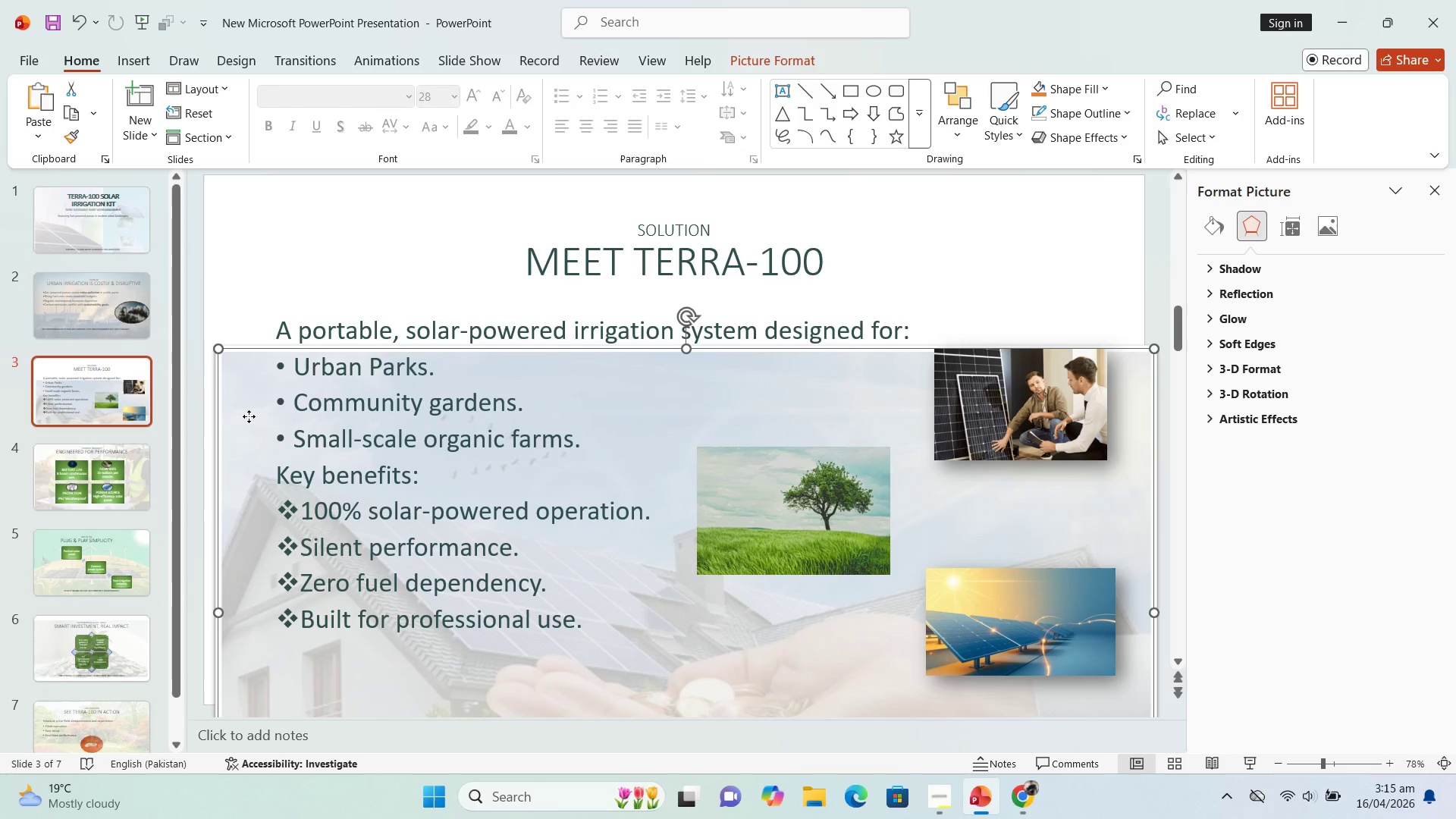 
left_click_drag(start_coordinate=[247, 416], to_coordinate=[238, 243])
 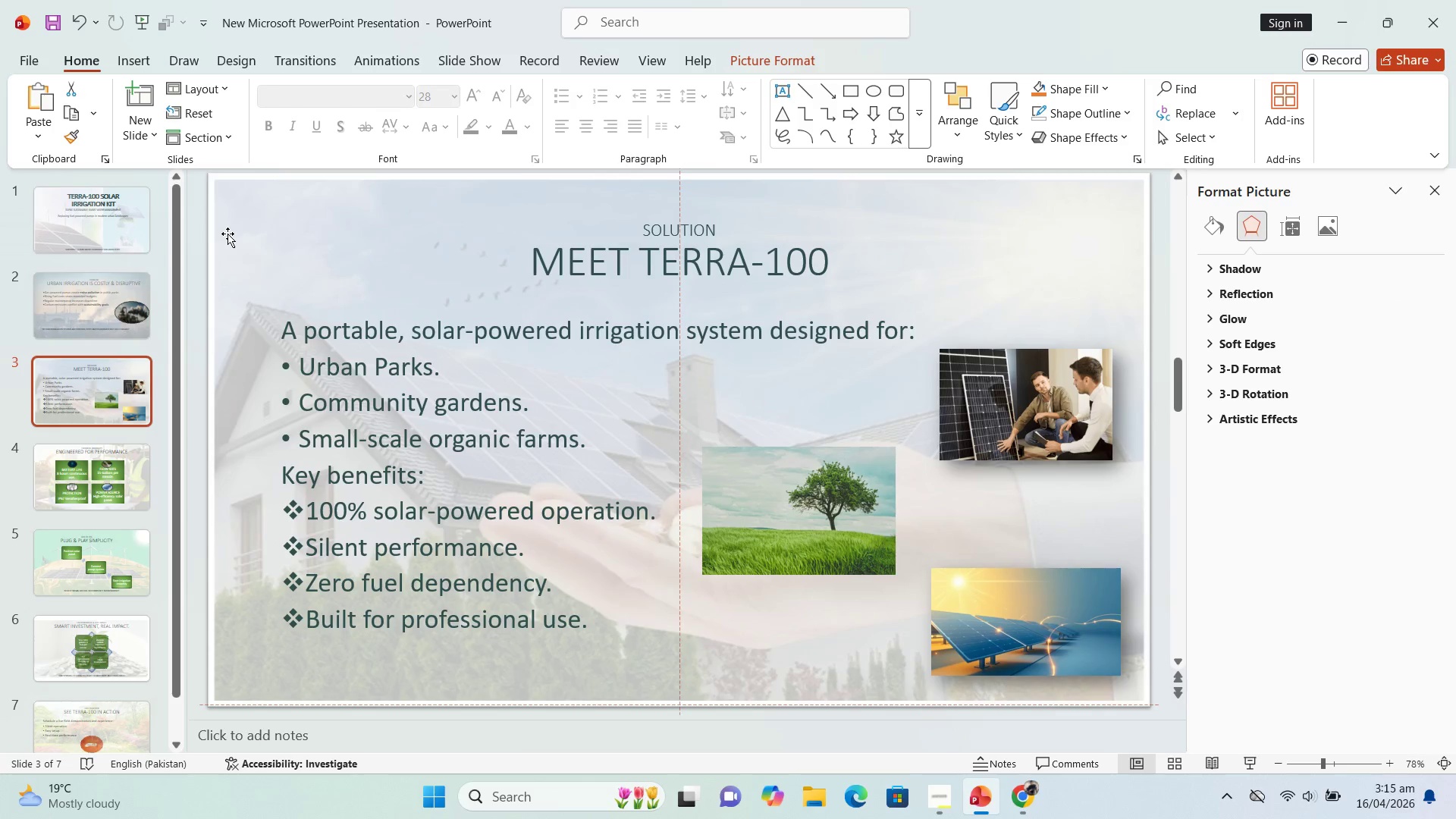 
left_click([94, 486])
 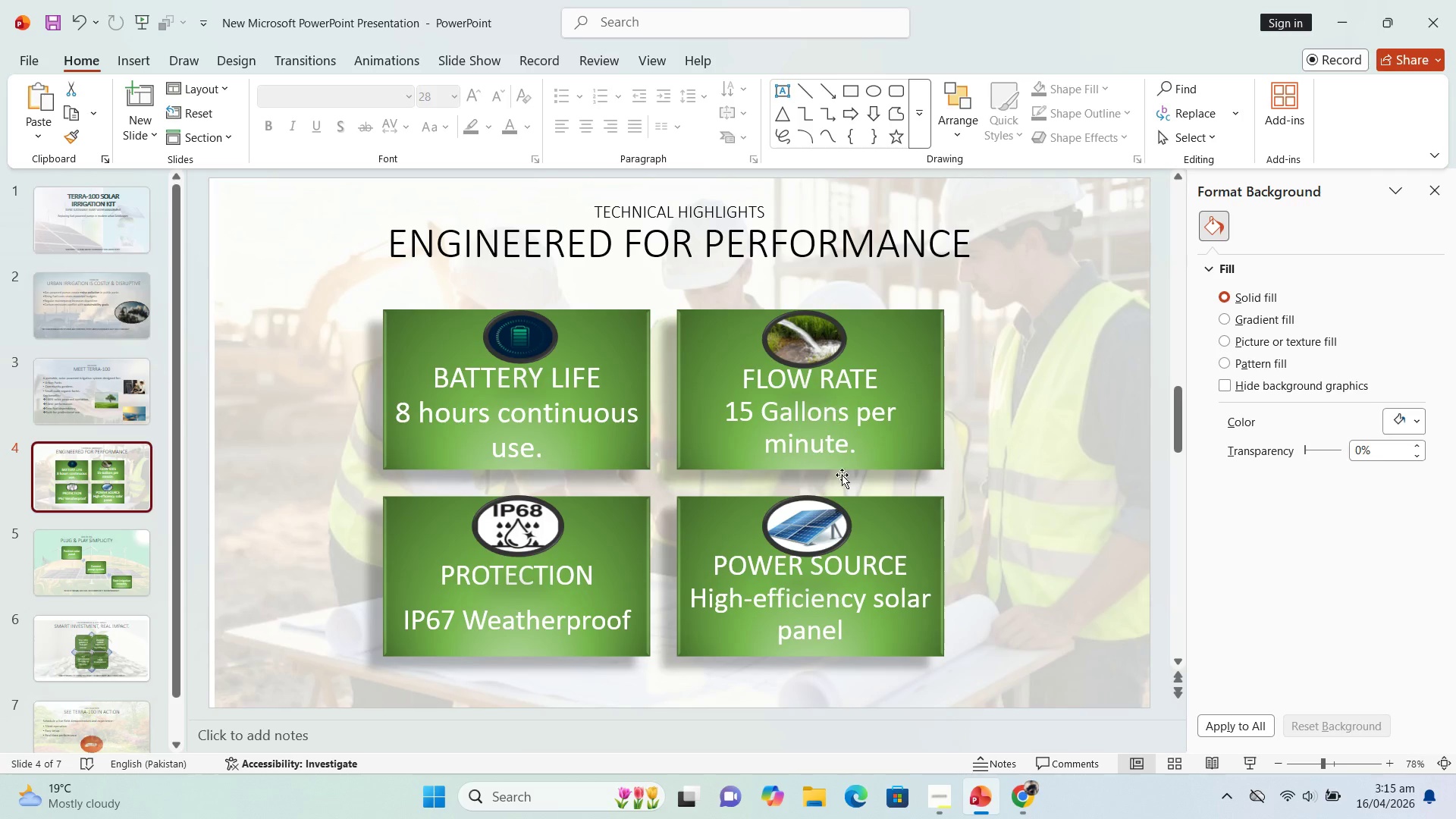 
left_click([939, 454])
 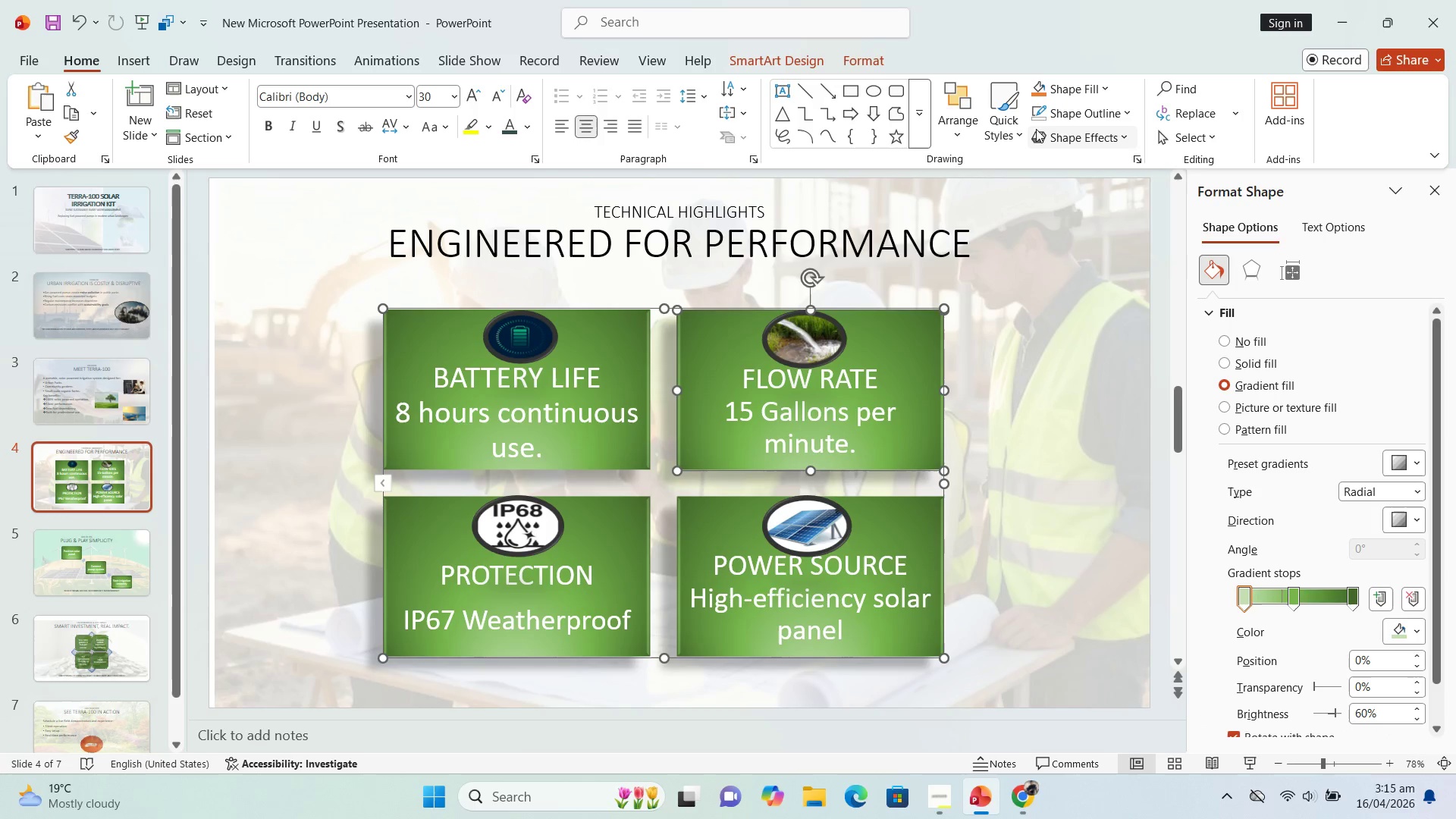 
left_click([1015, 133])
 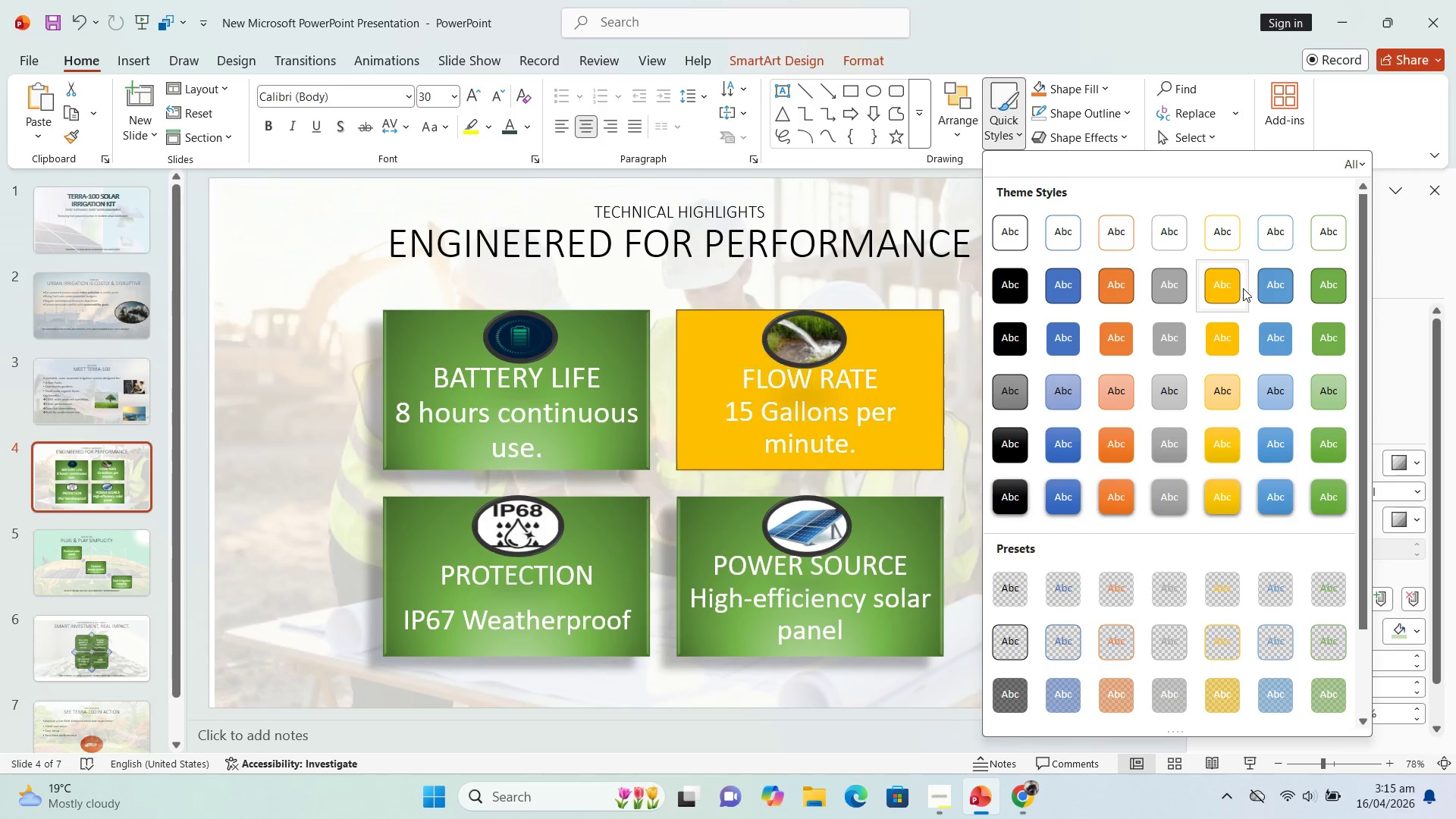 
mouse_move([1159, 307])
 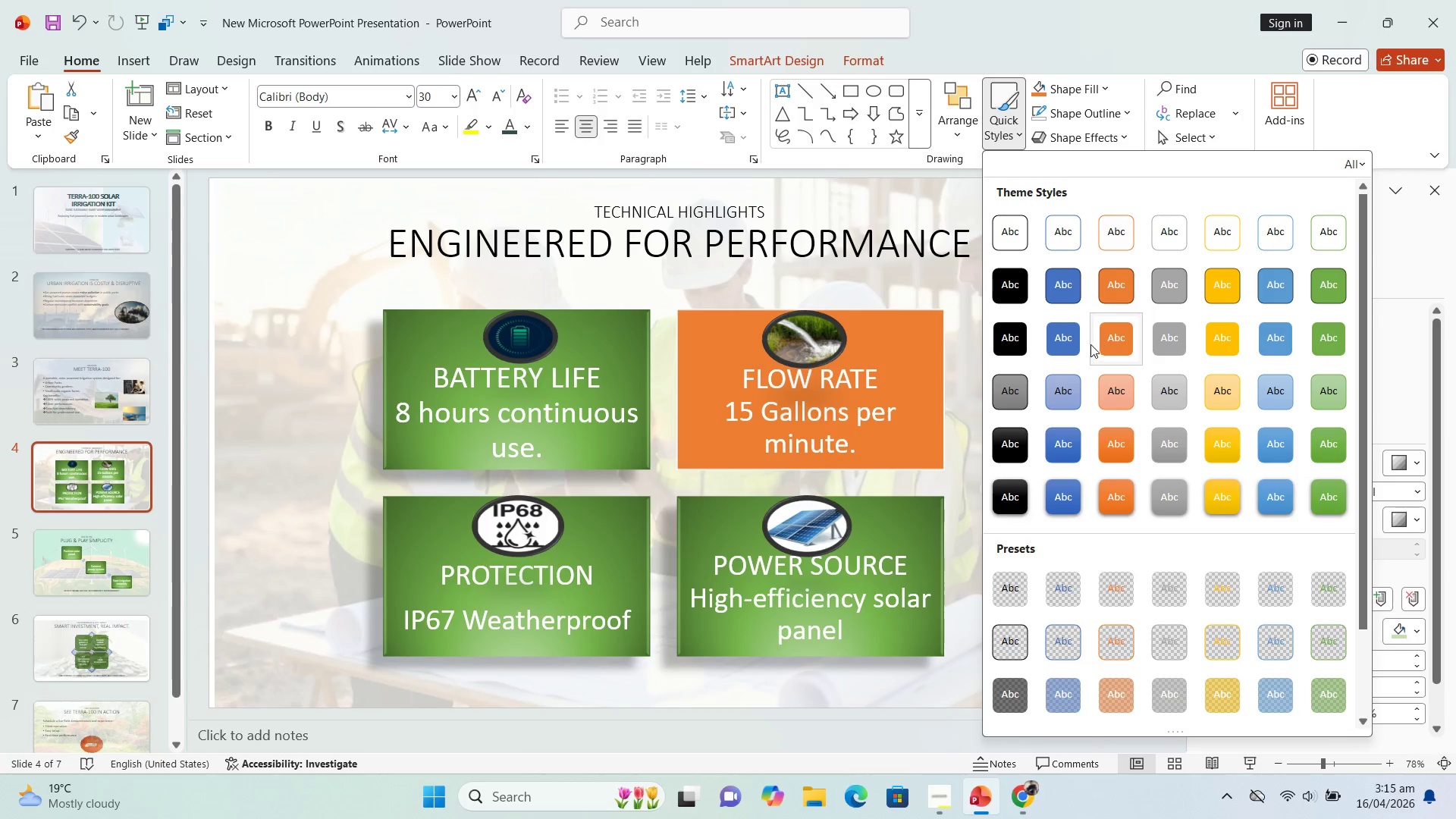 
mouse_move([1071, 363])
 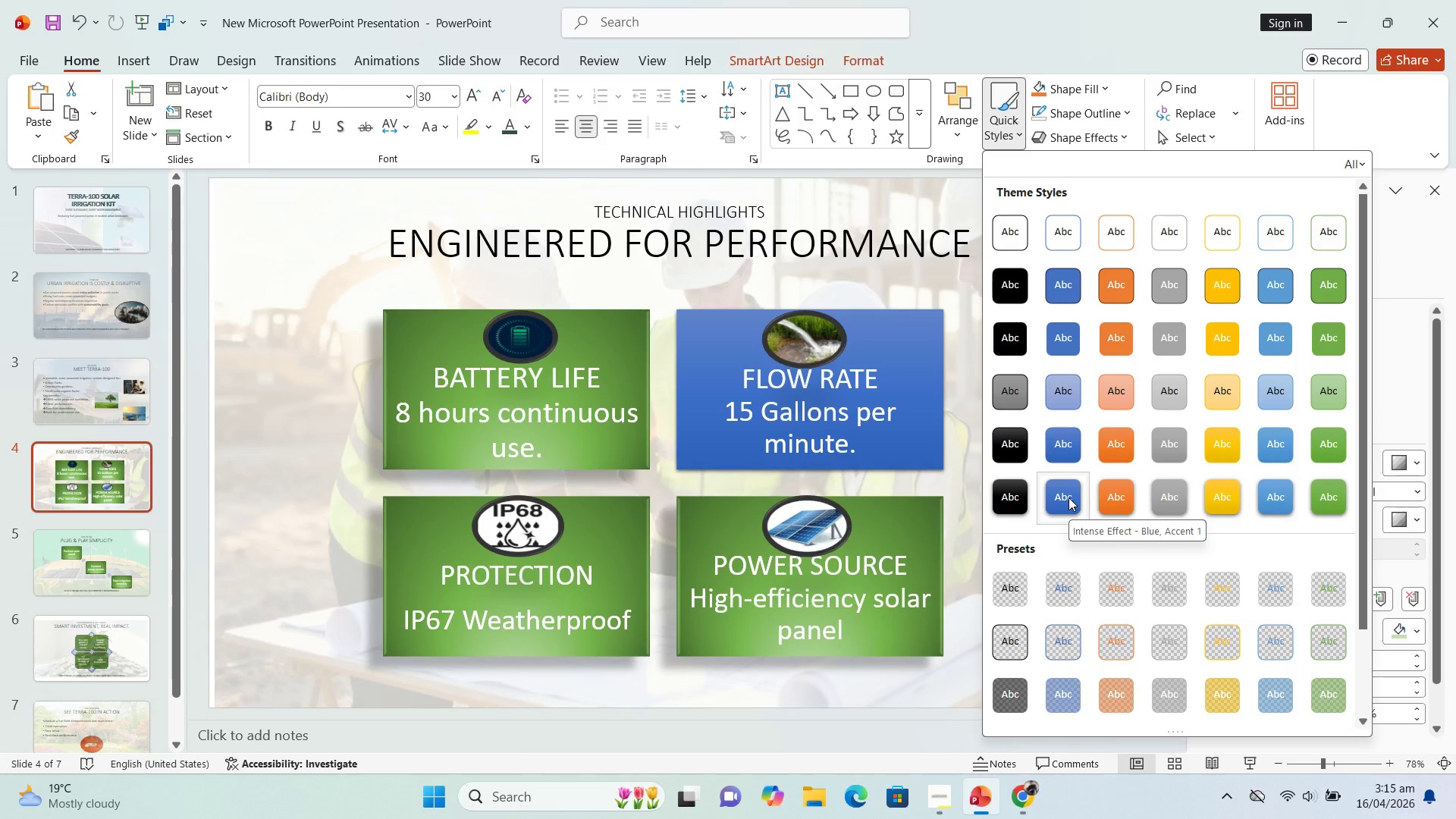 
wait(7.74)
 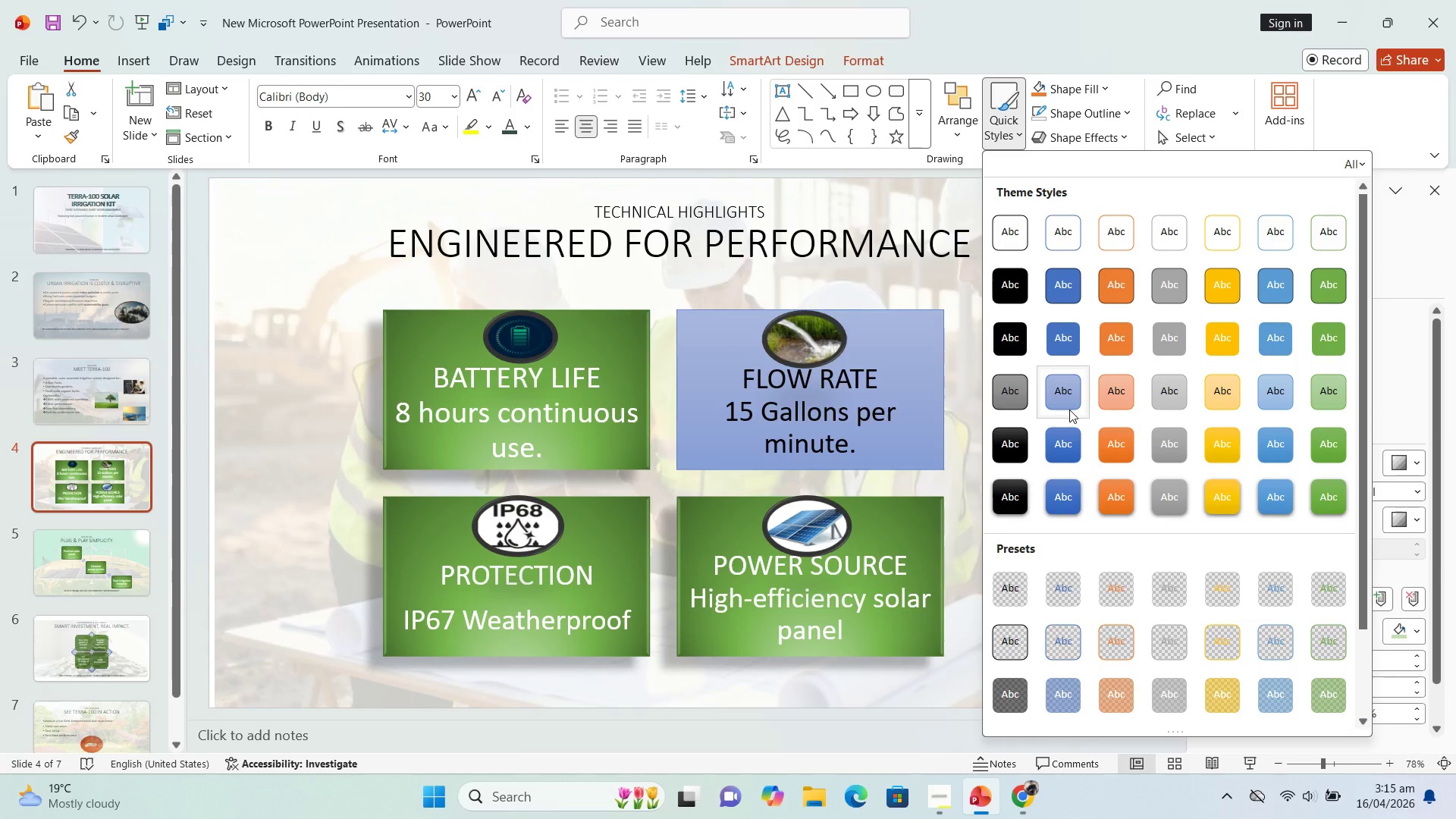 
left_click([1068, 497])
 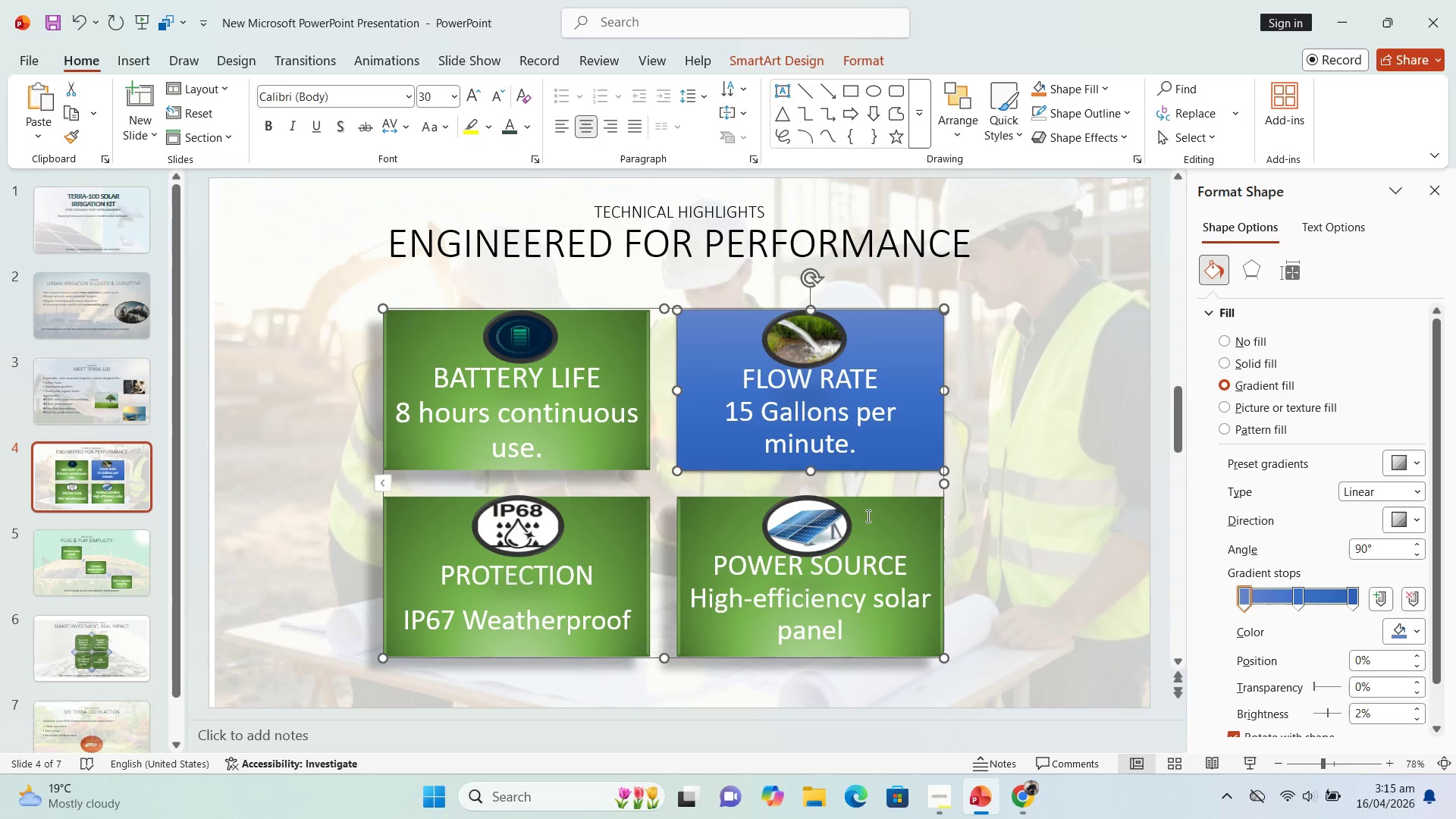 
left_click([874, 529])
 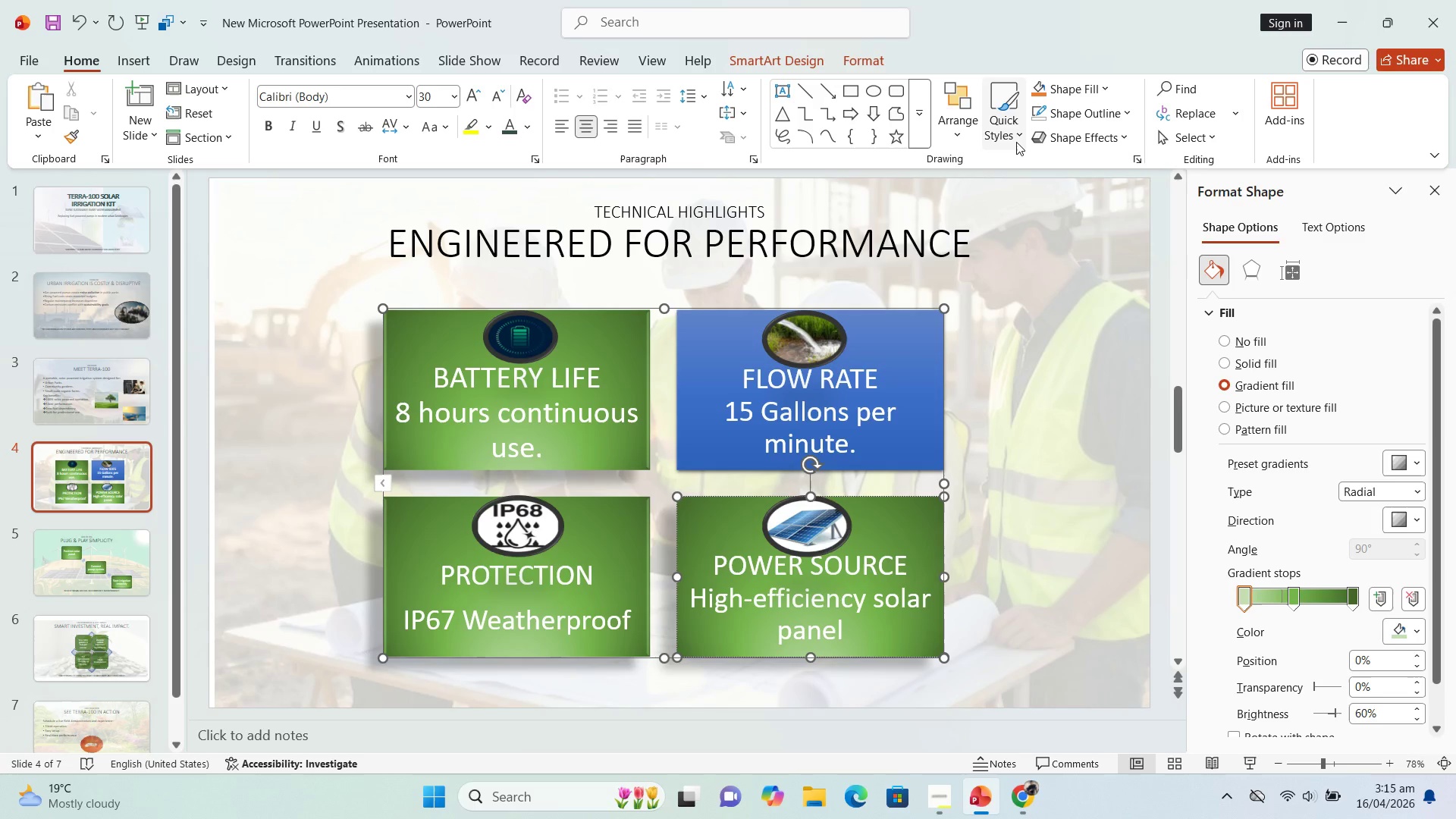 
left_click([1016, 140])
 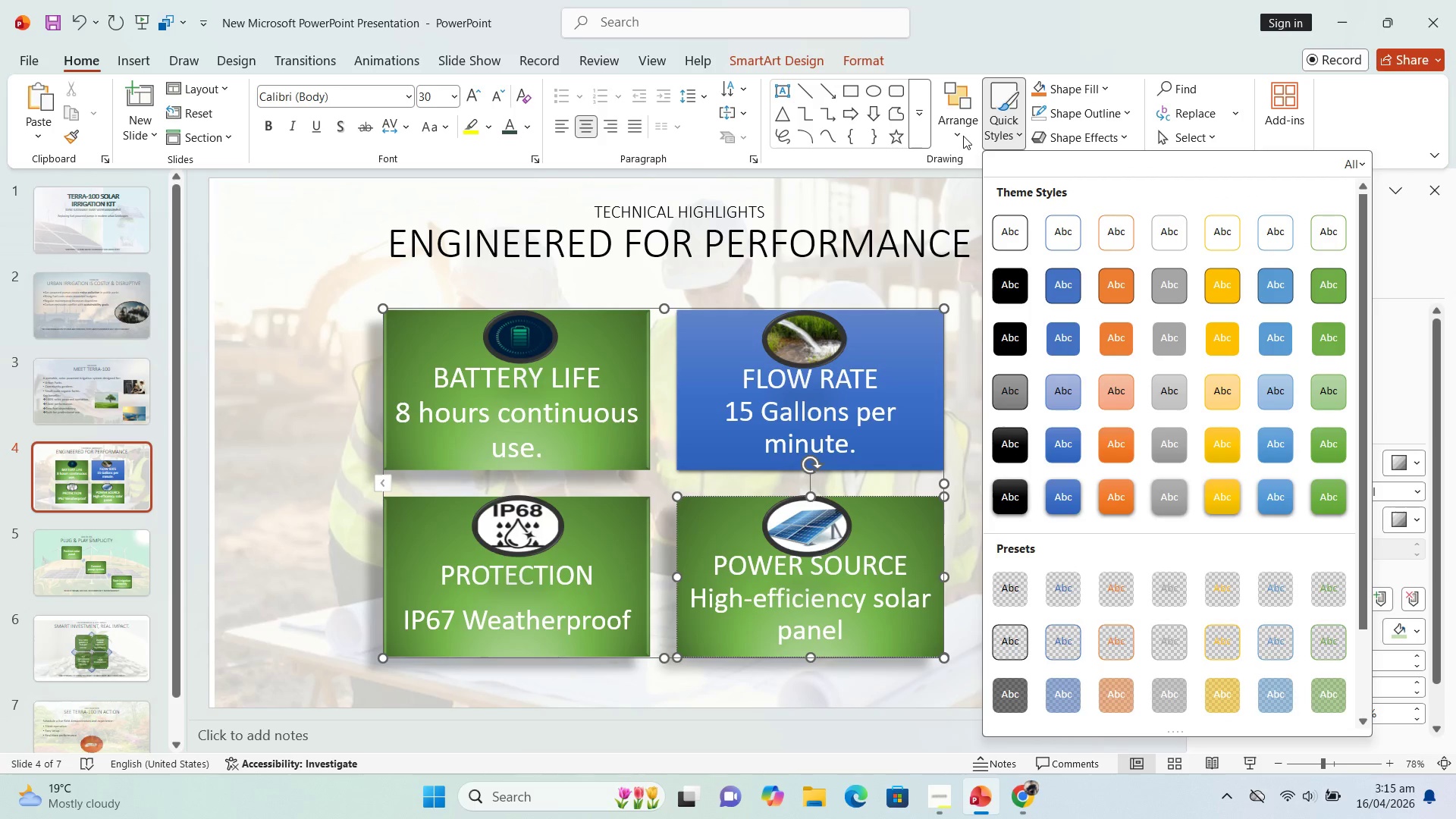 
left_click([964, 136])
 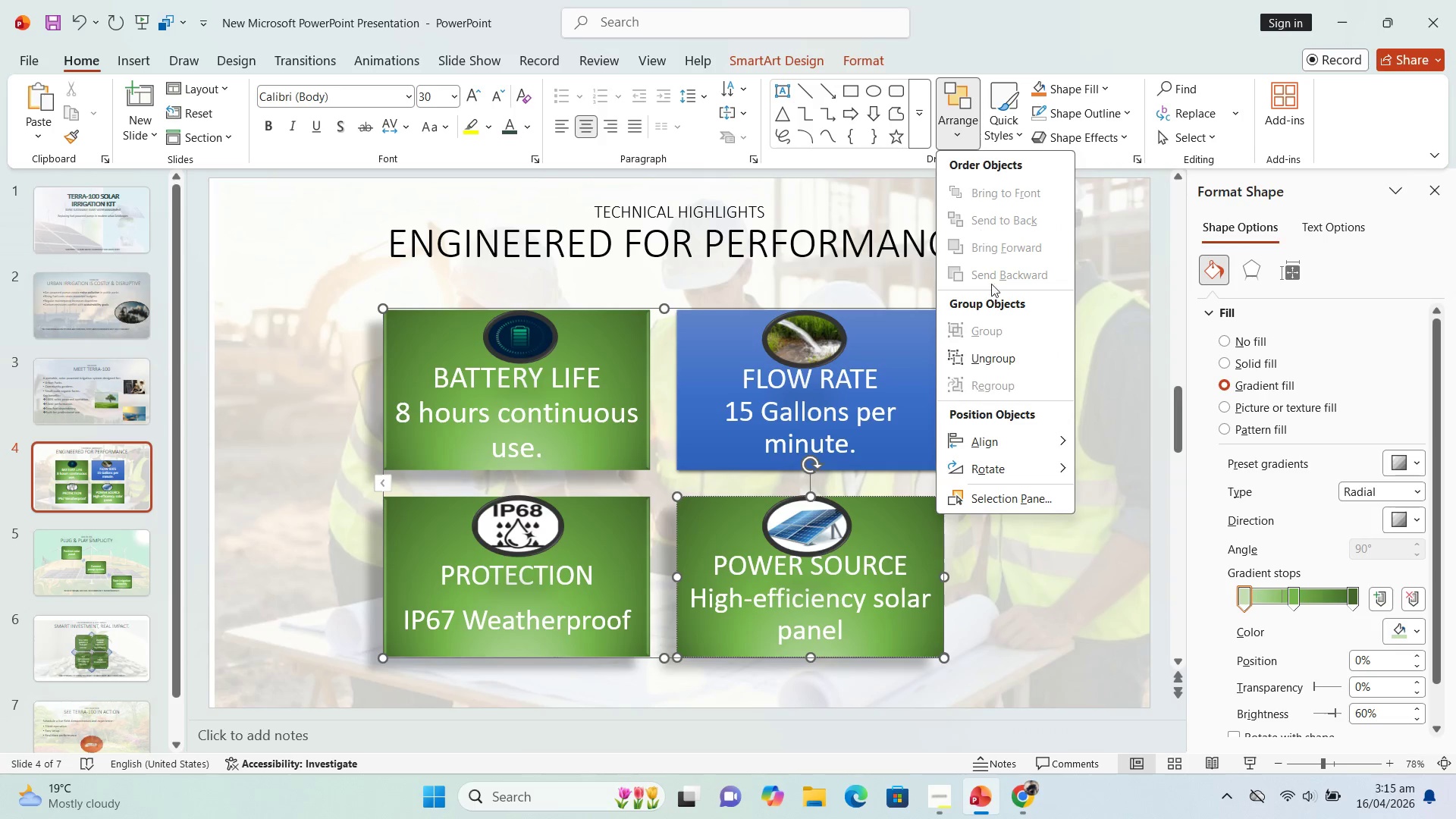 
mouse_move([993, 457])
 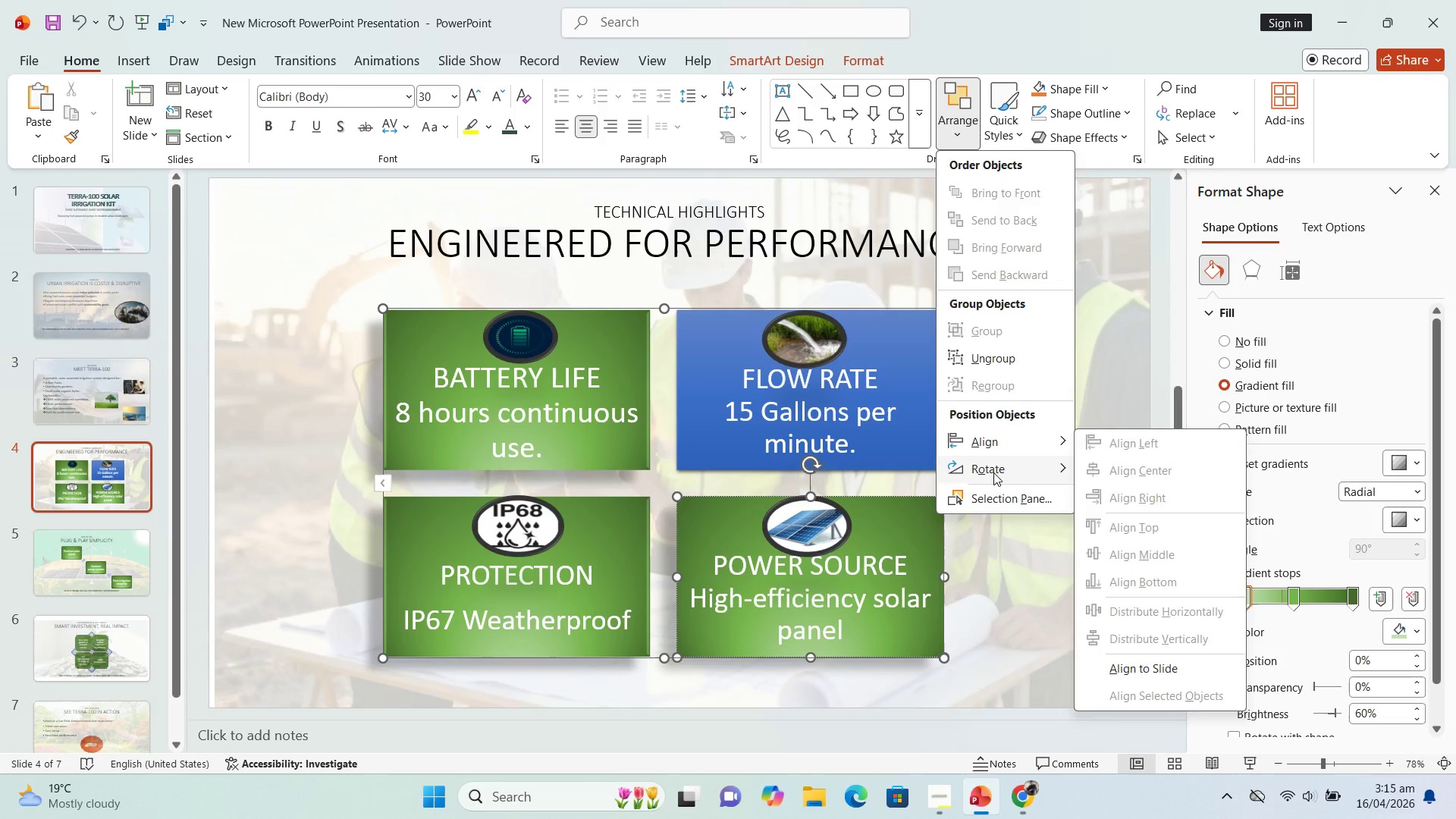 
mouse_move([999, 488])
 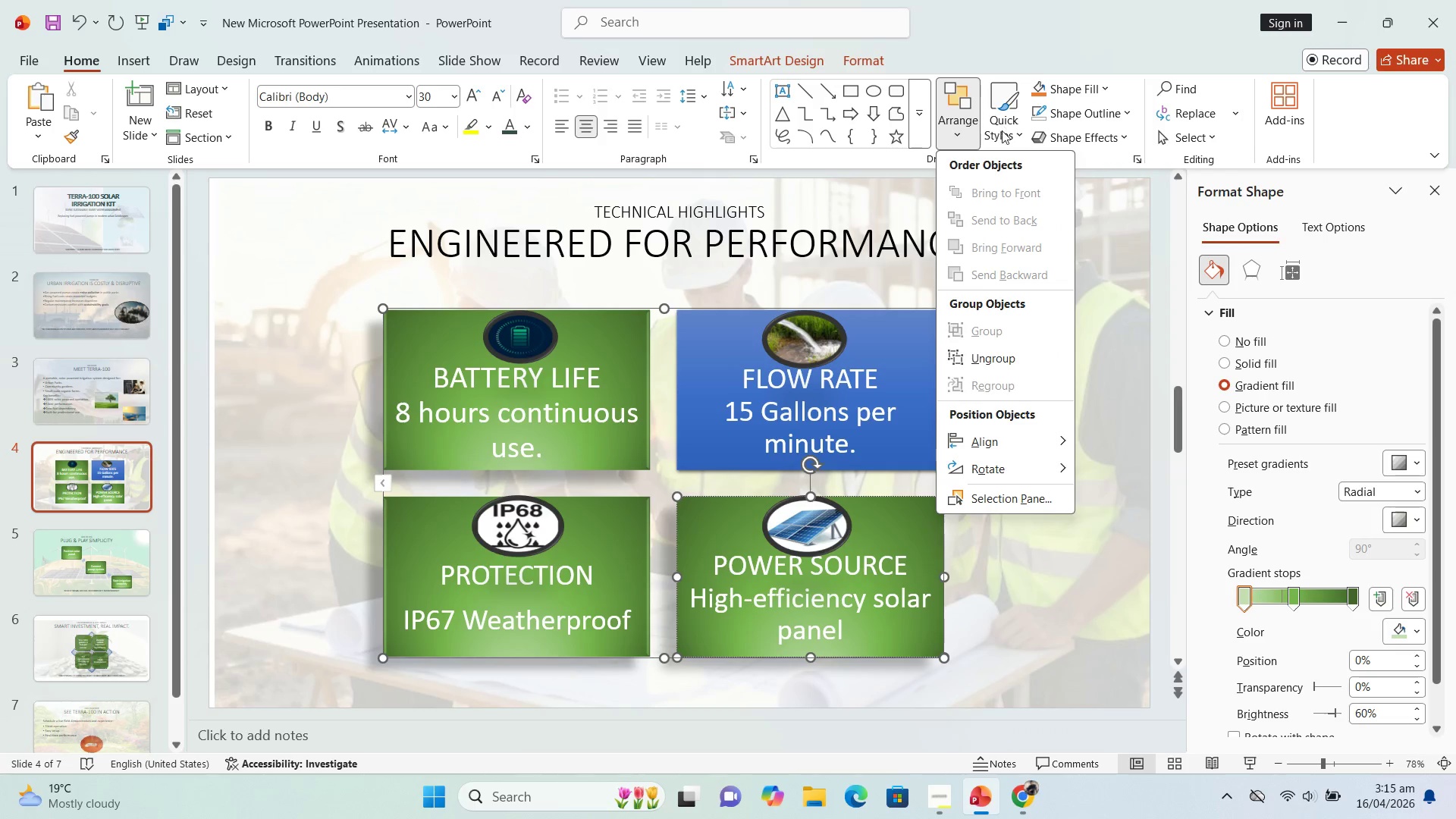 
left_click([1012, 137])
 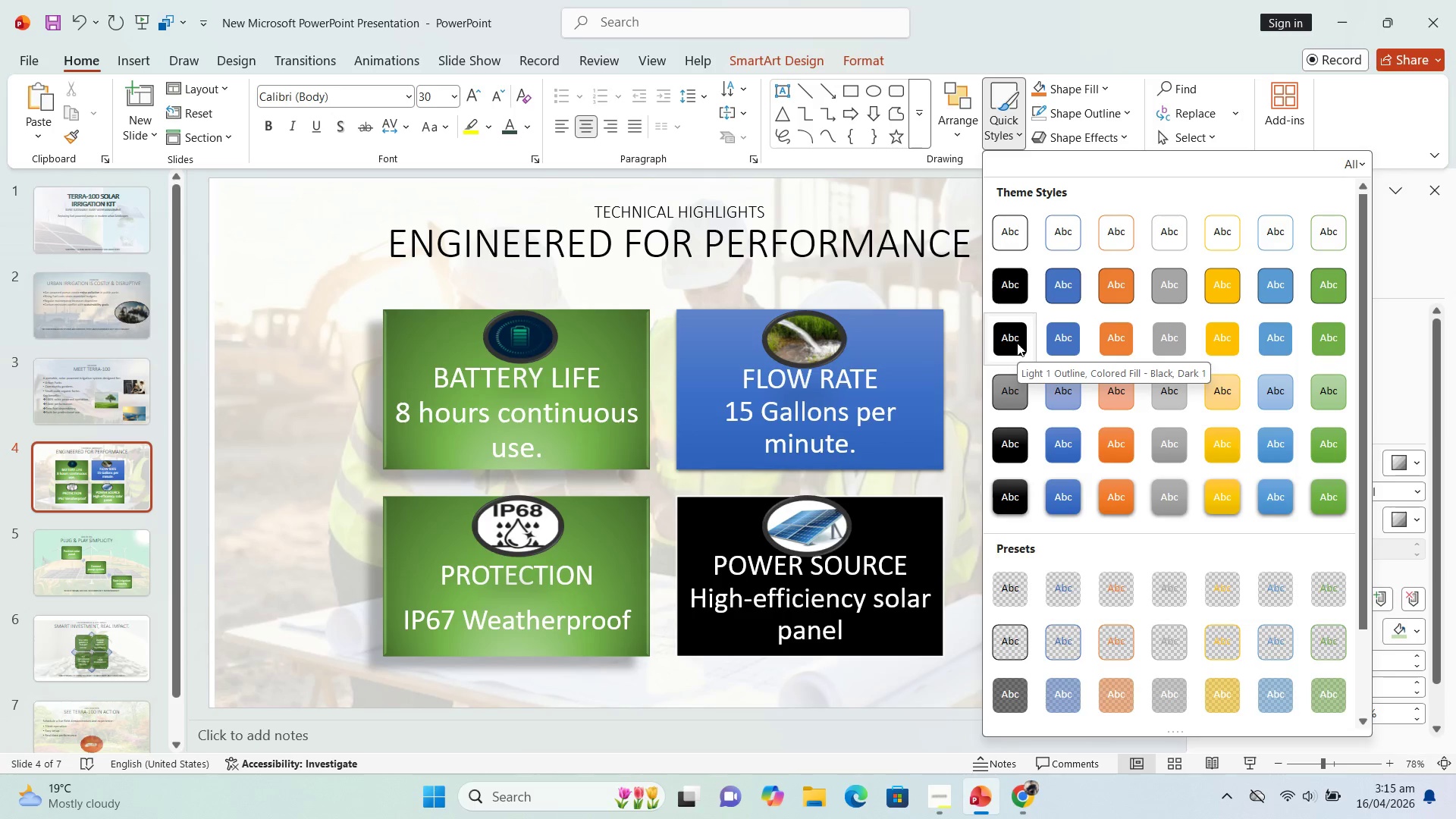 
wait(8.67)
 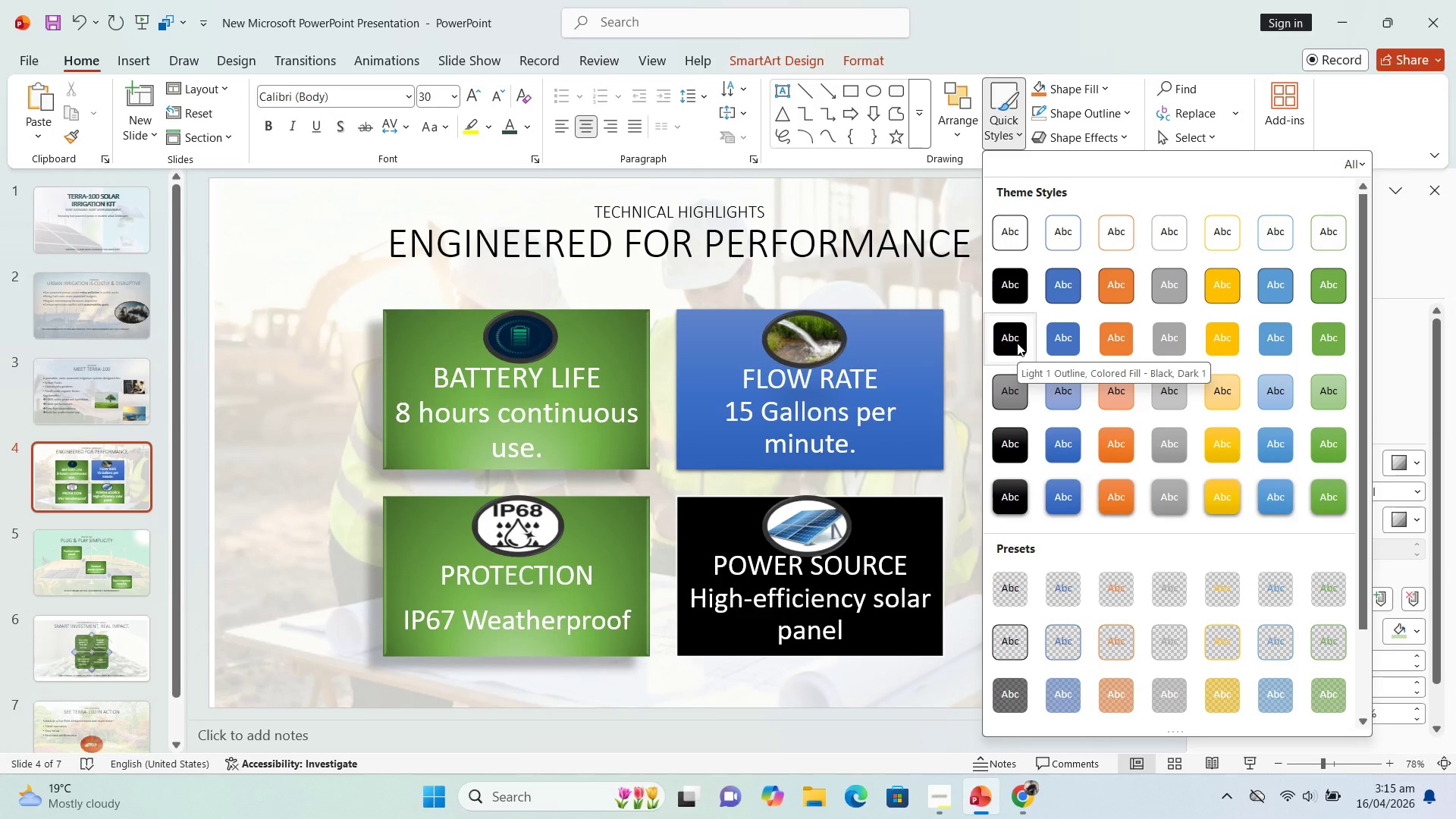 
left_click([1171, 447])
 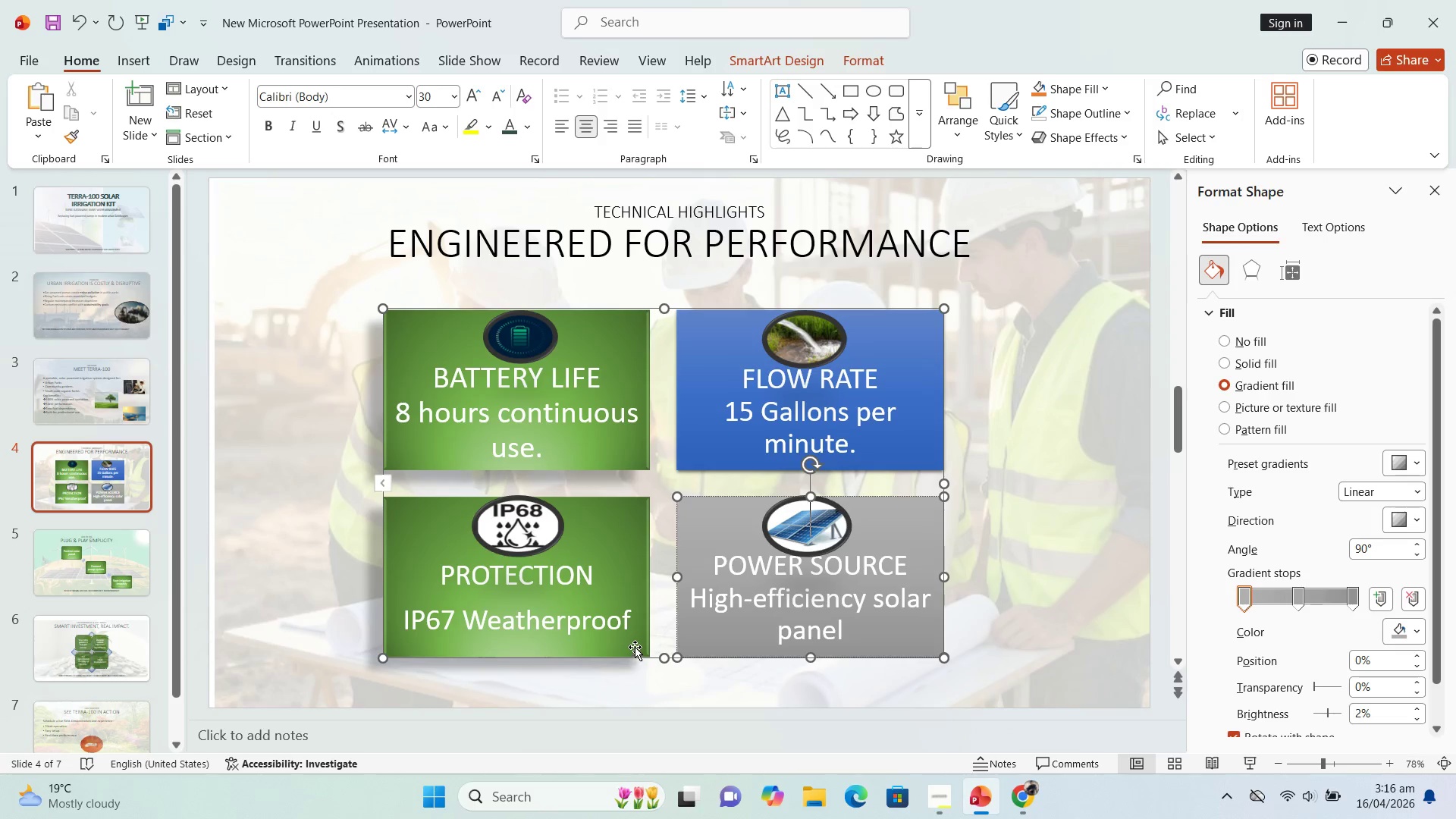 
left_click([635, 647])
 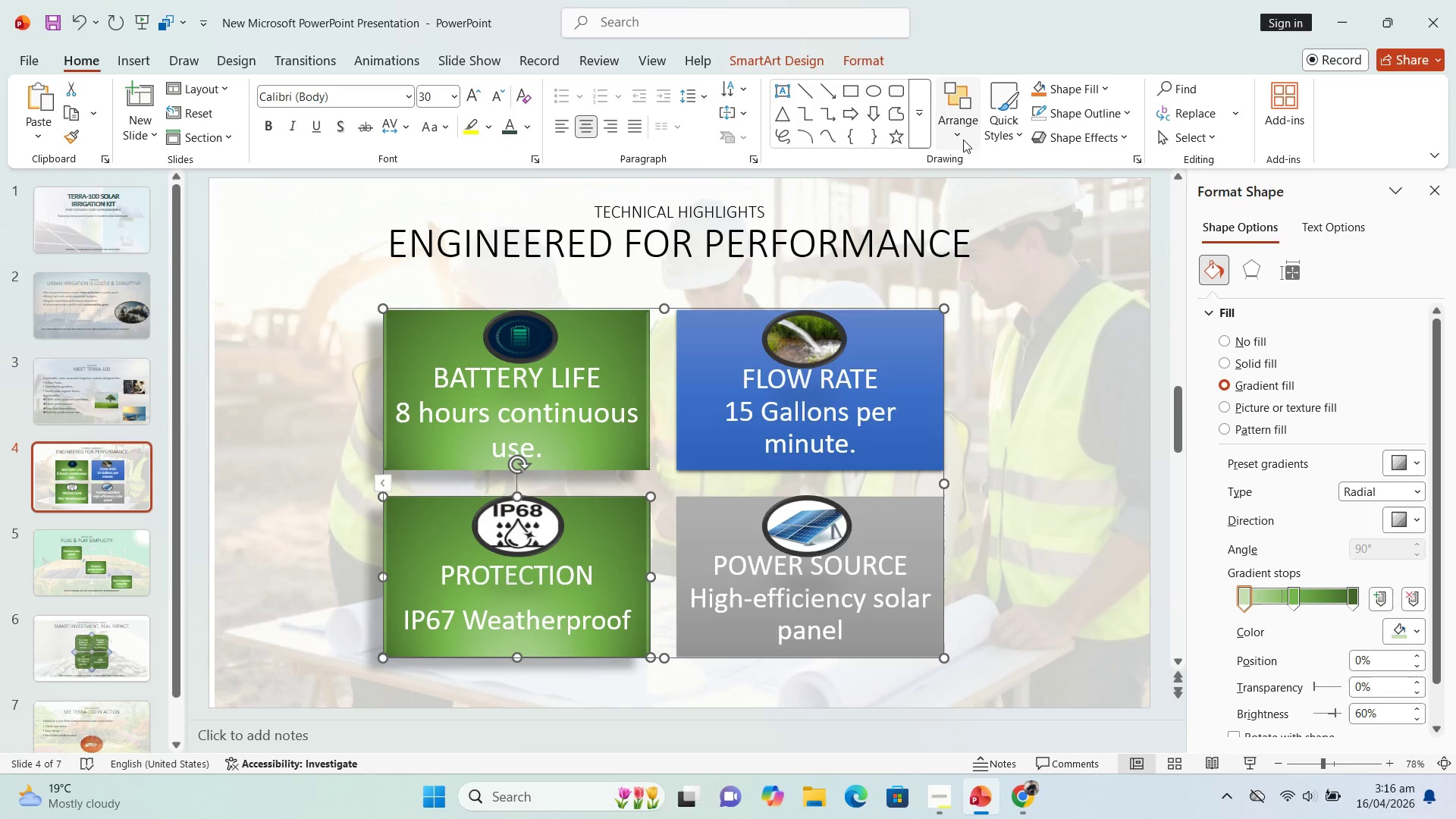 
left_click([1018, 140])
 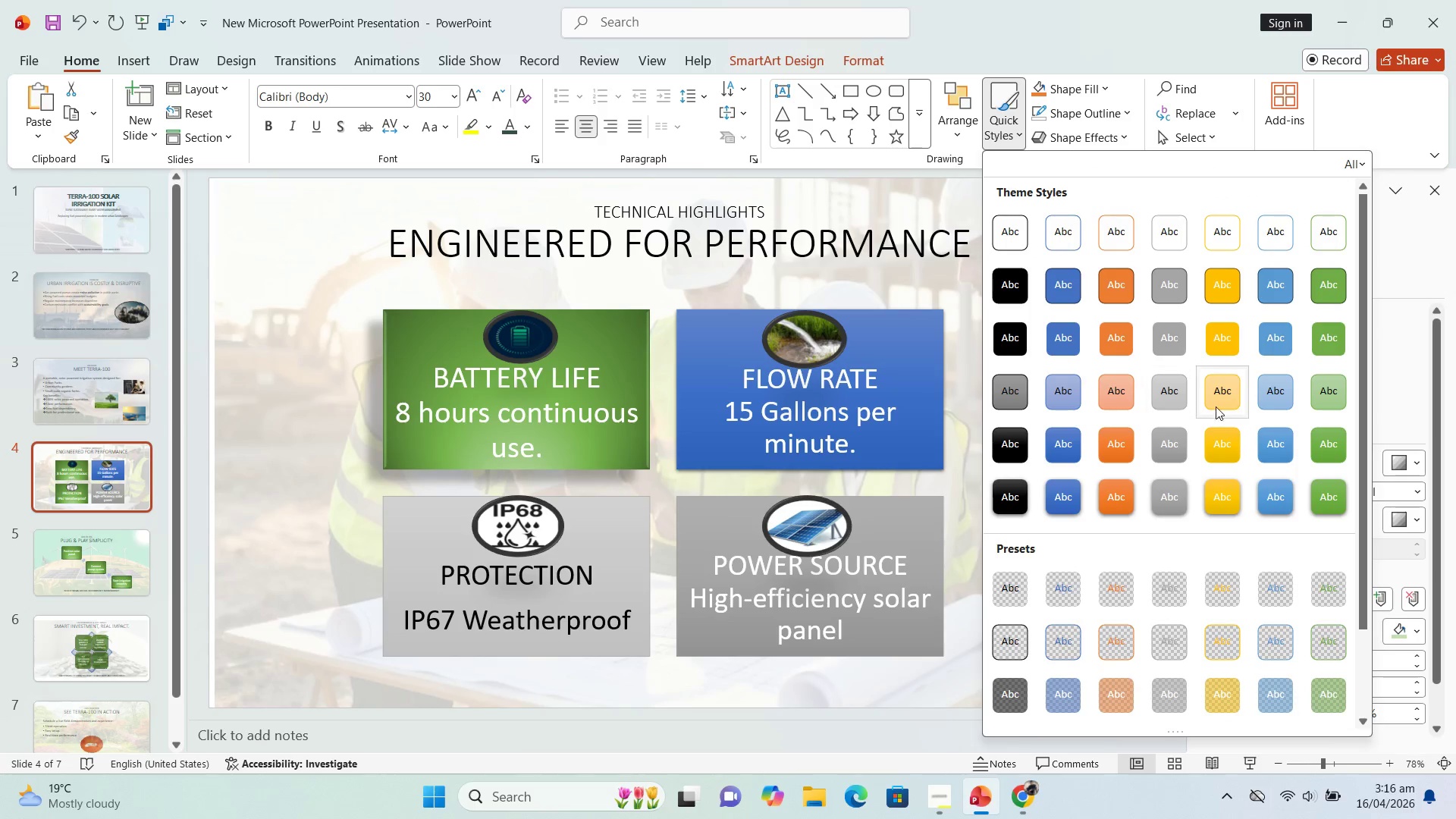 
mouse_move([1310, 422])
 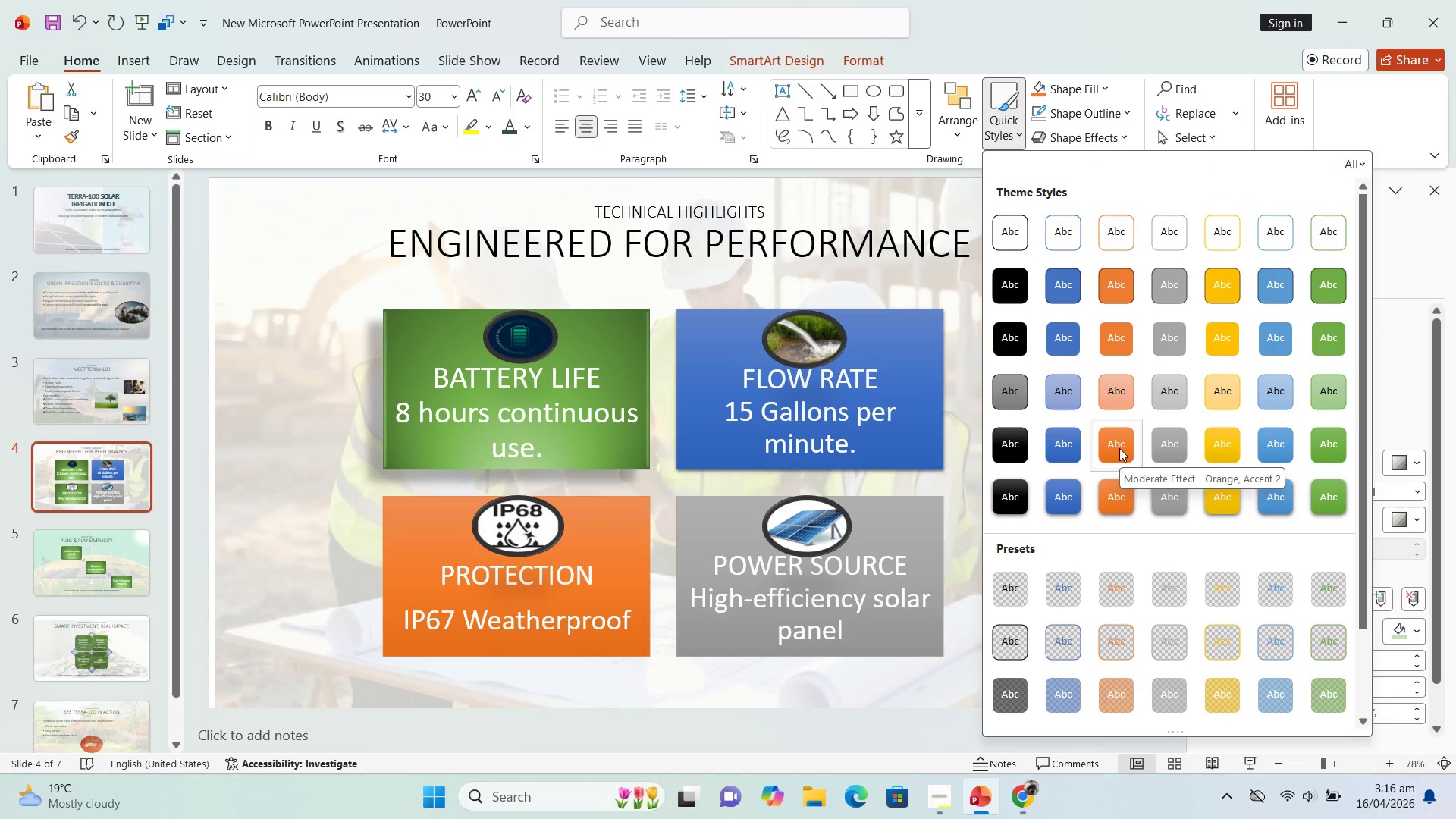 
left_click([1119, 448])
 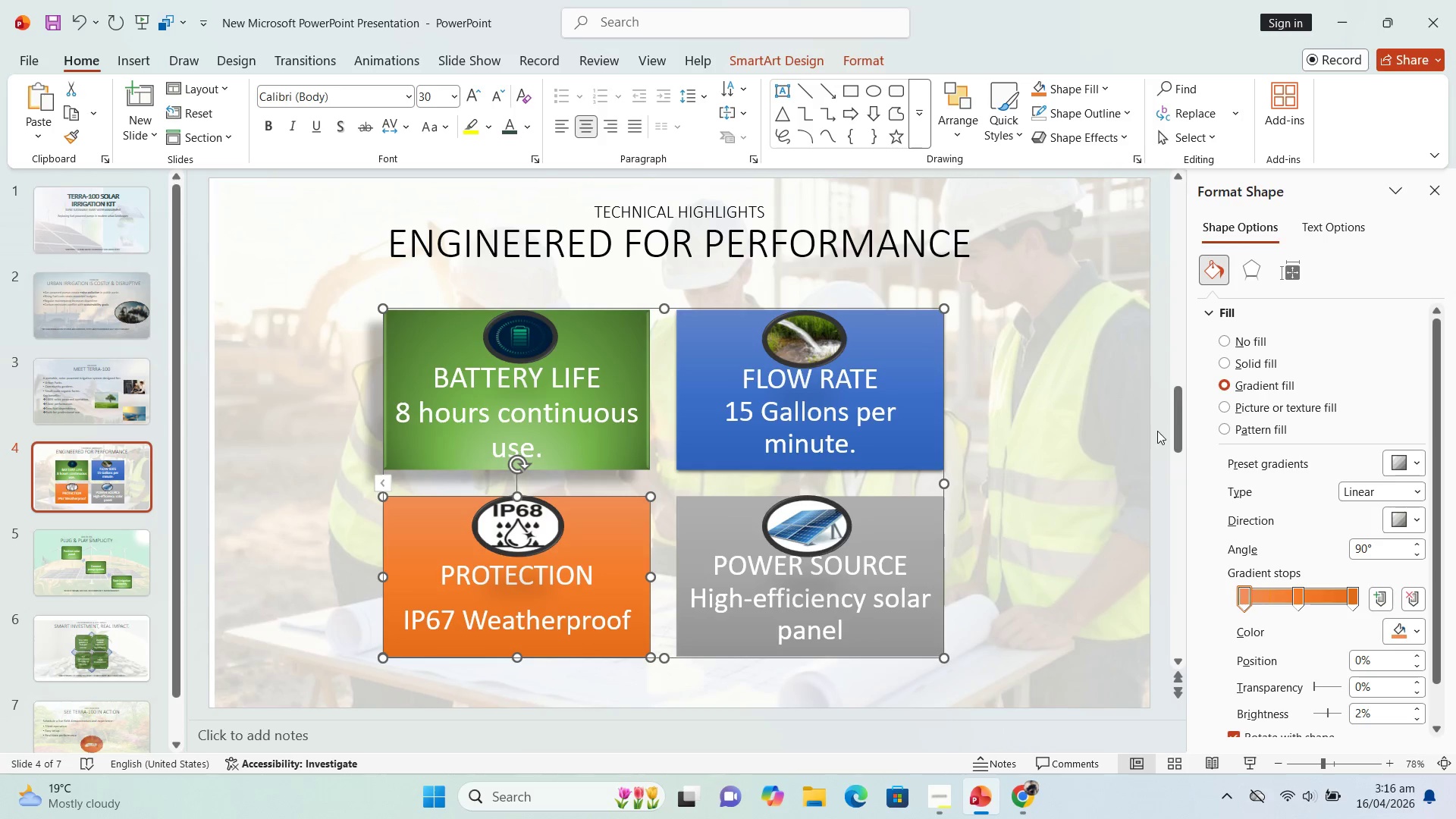 
left_click([1157, 431])
 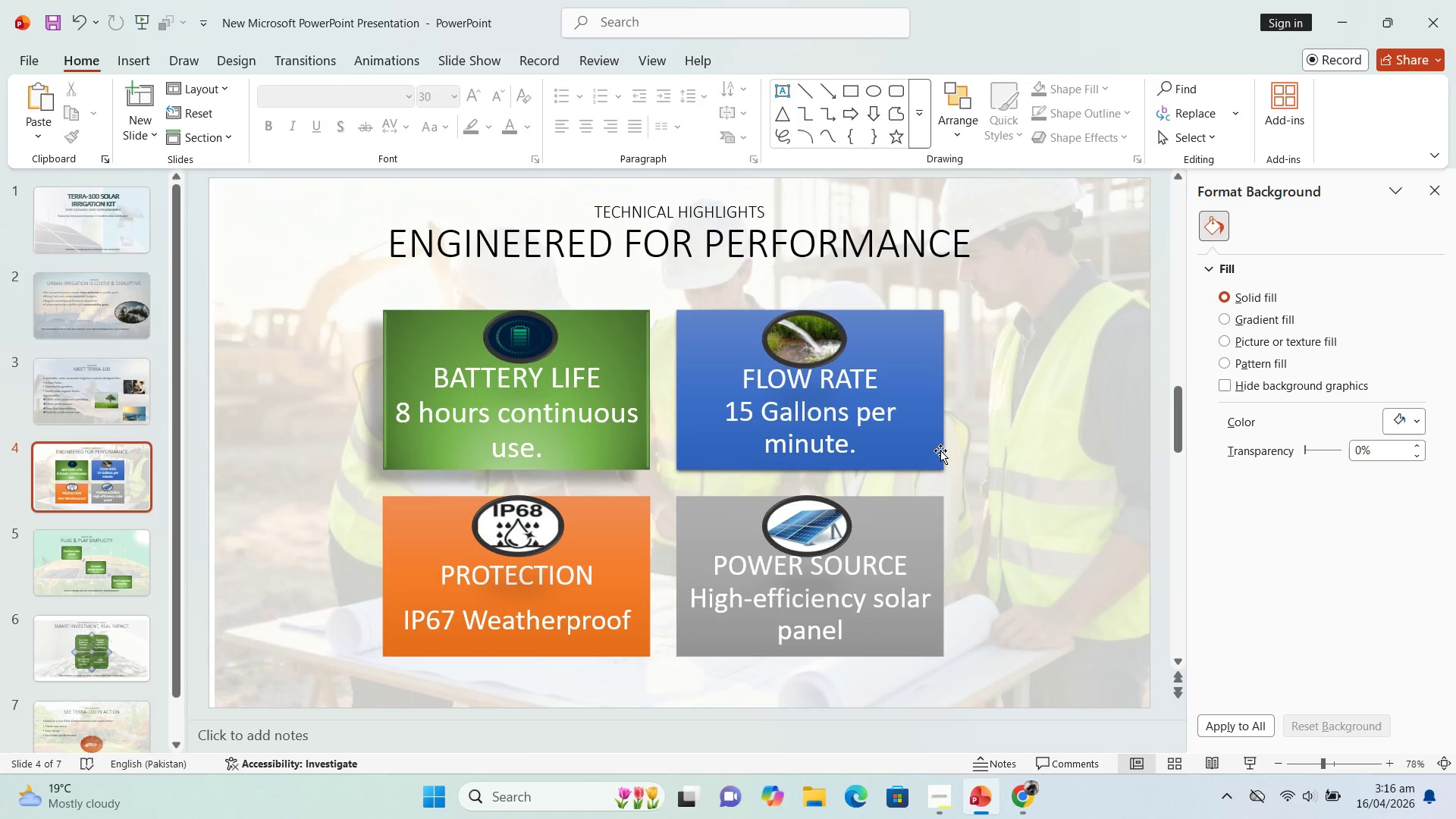 
left_click([934, 453])
 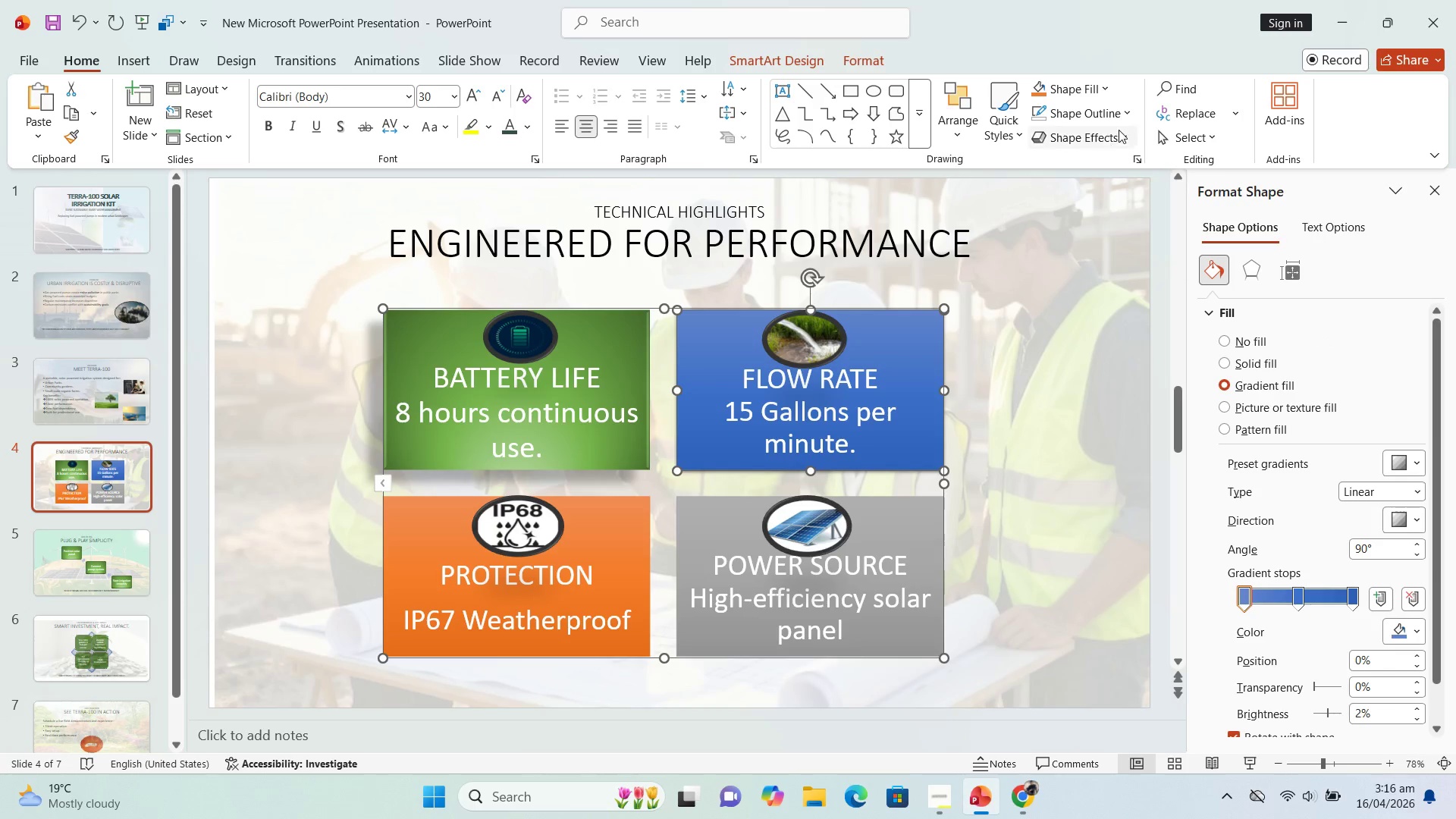 
left_click([1117, 116])
 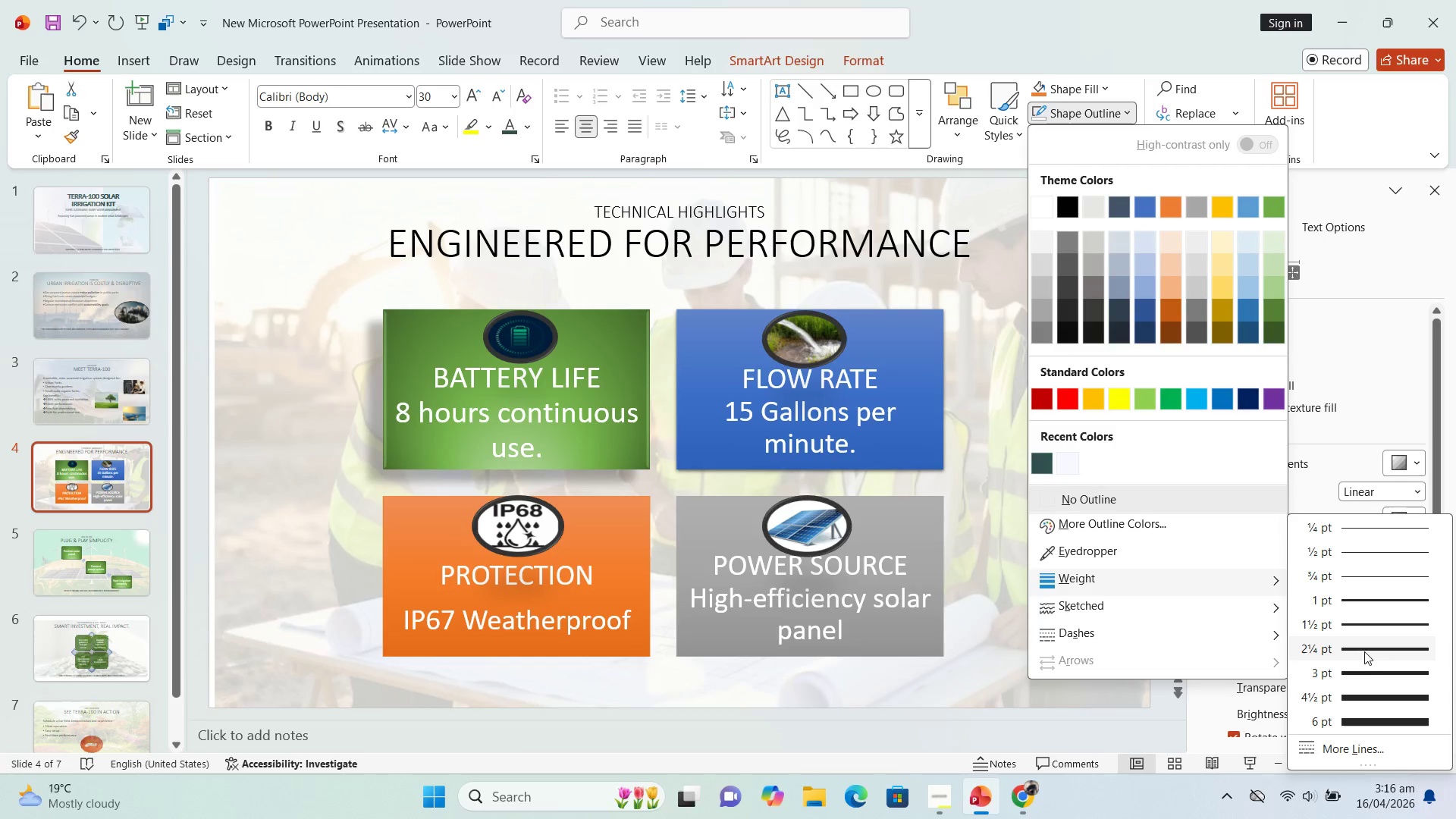 
wait(6.08)
 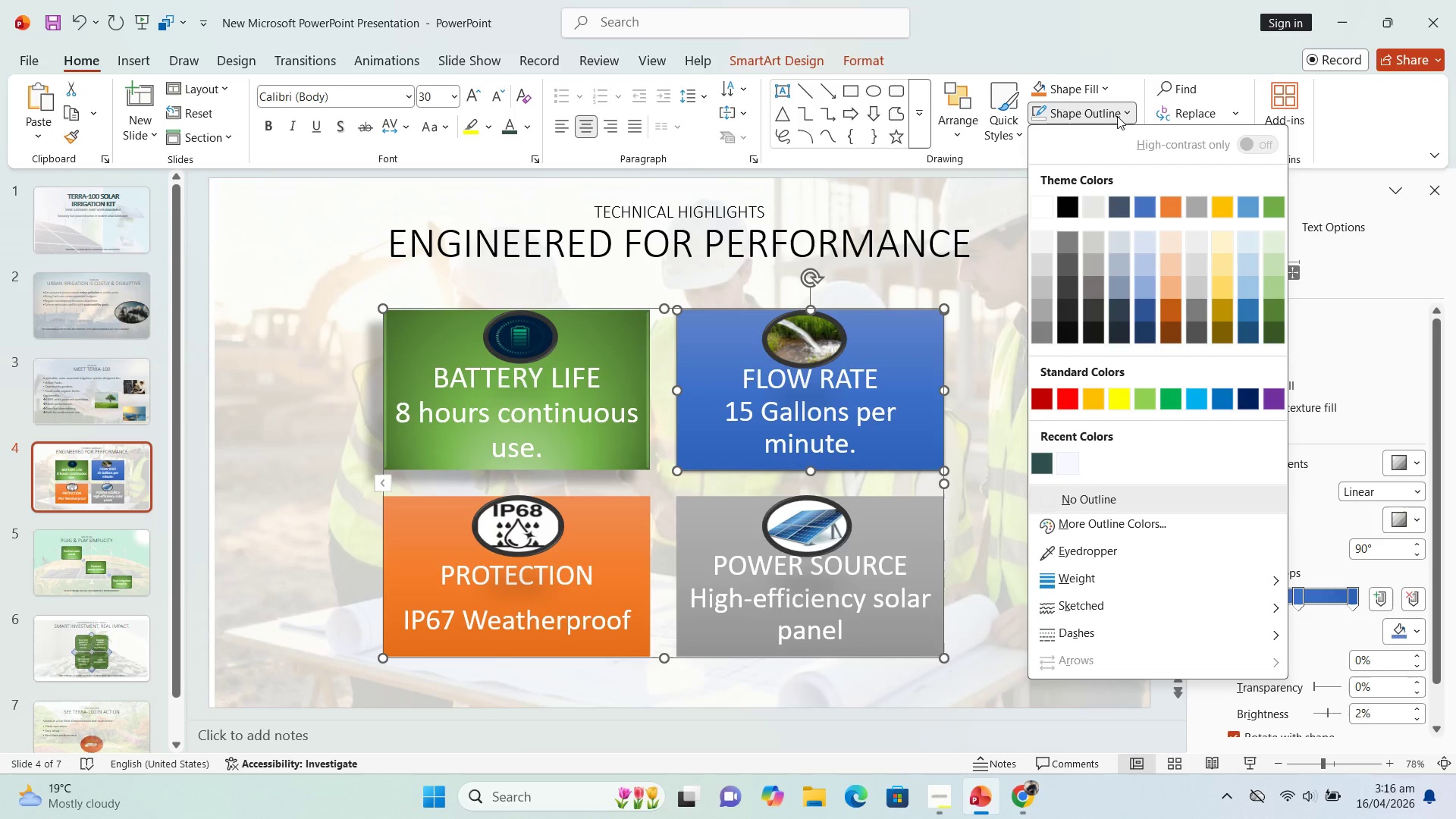 
left_click([1382, 726])
 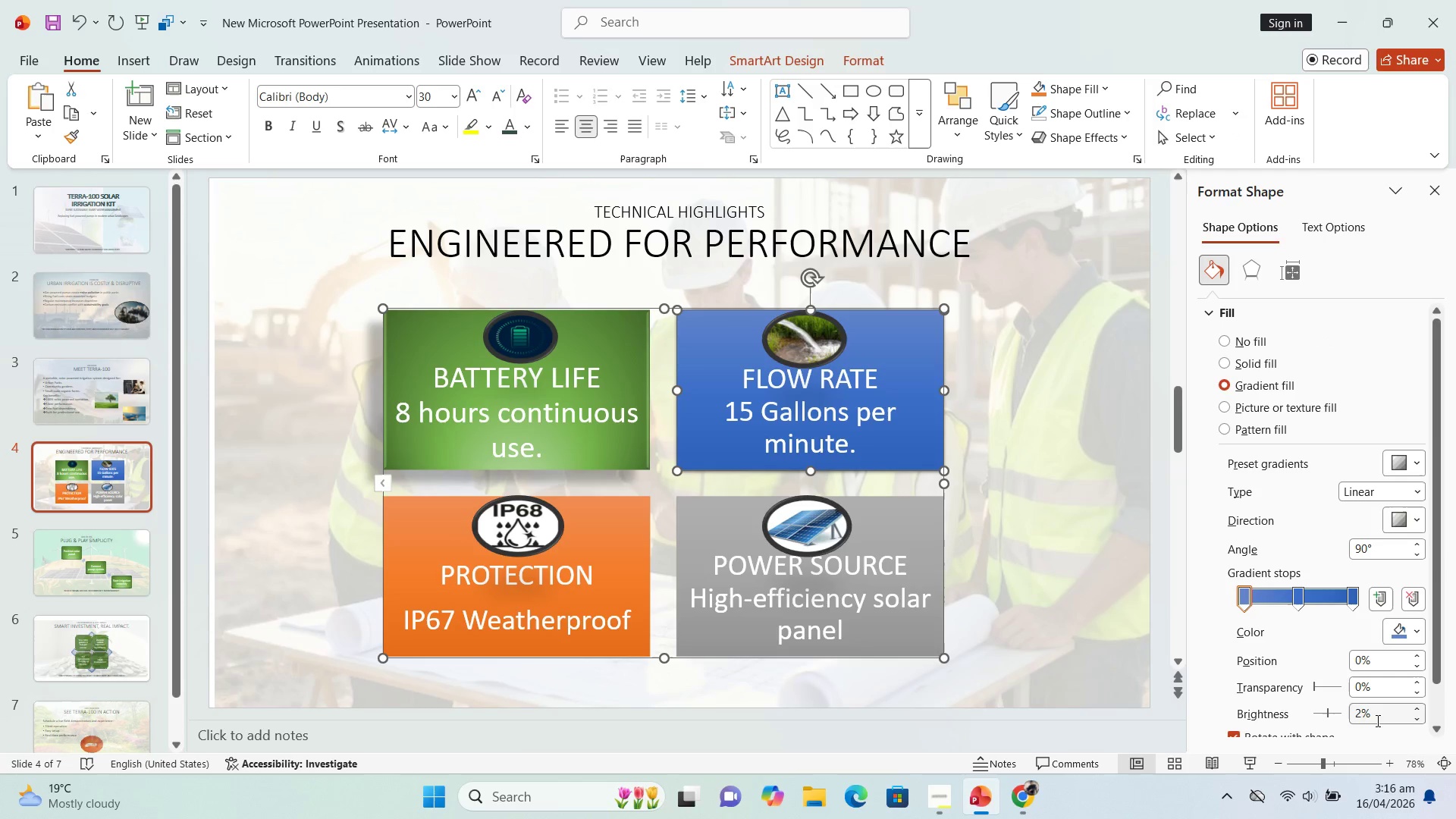 
key(Control+Z)
 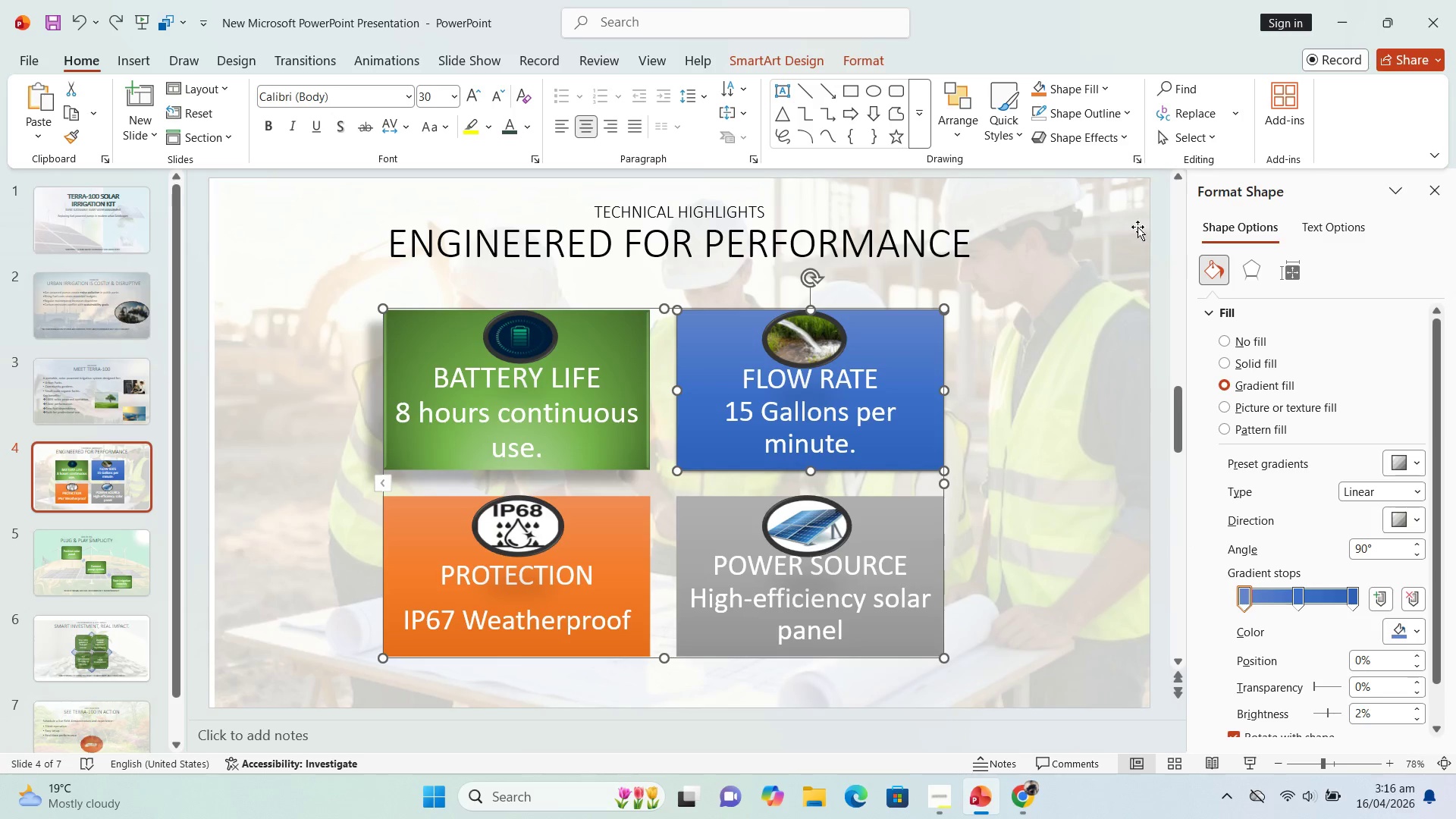 
mouse_move([1127, 140])
 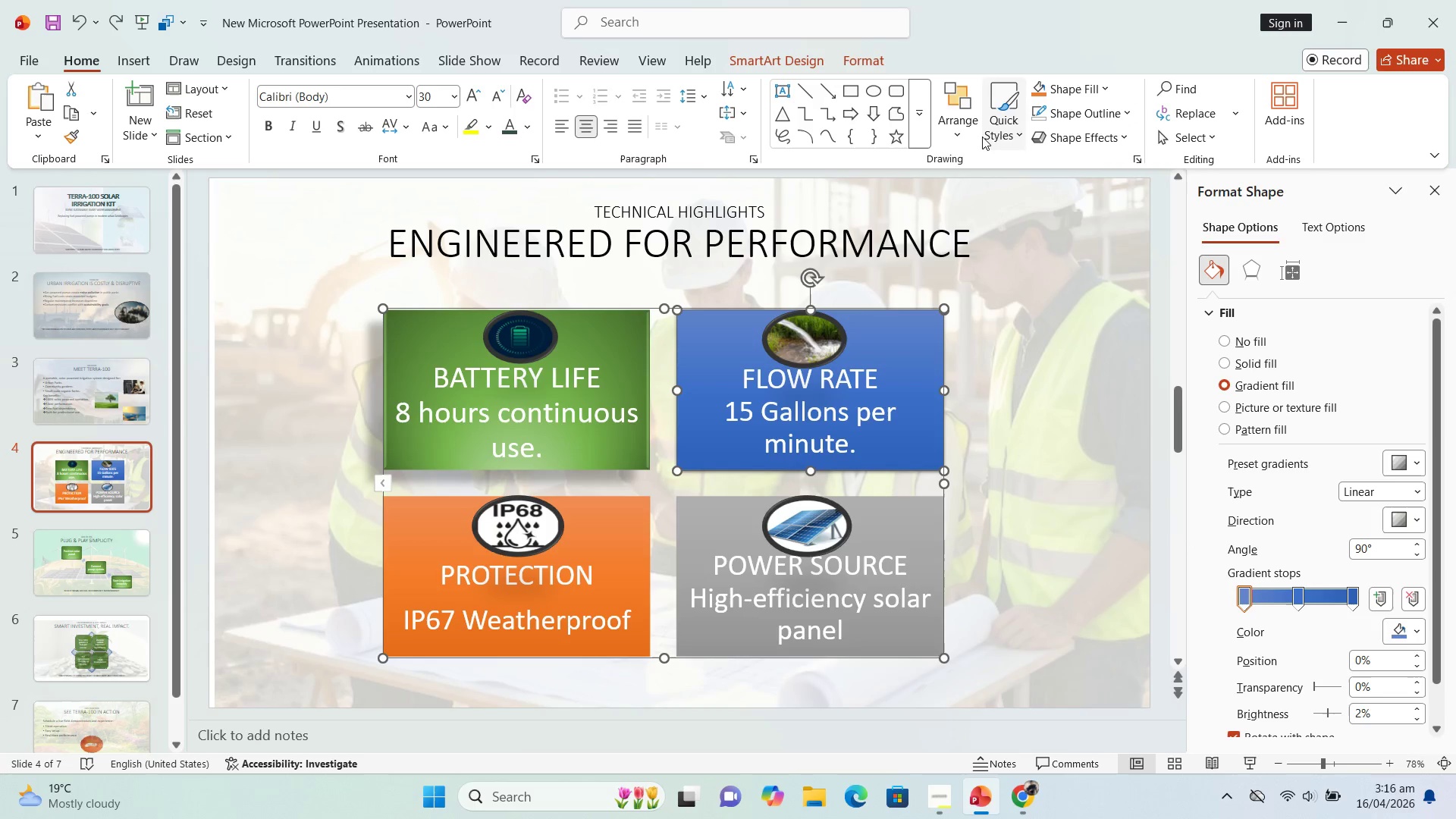 
mouse_move([912, 118])
 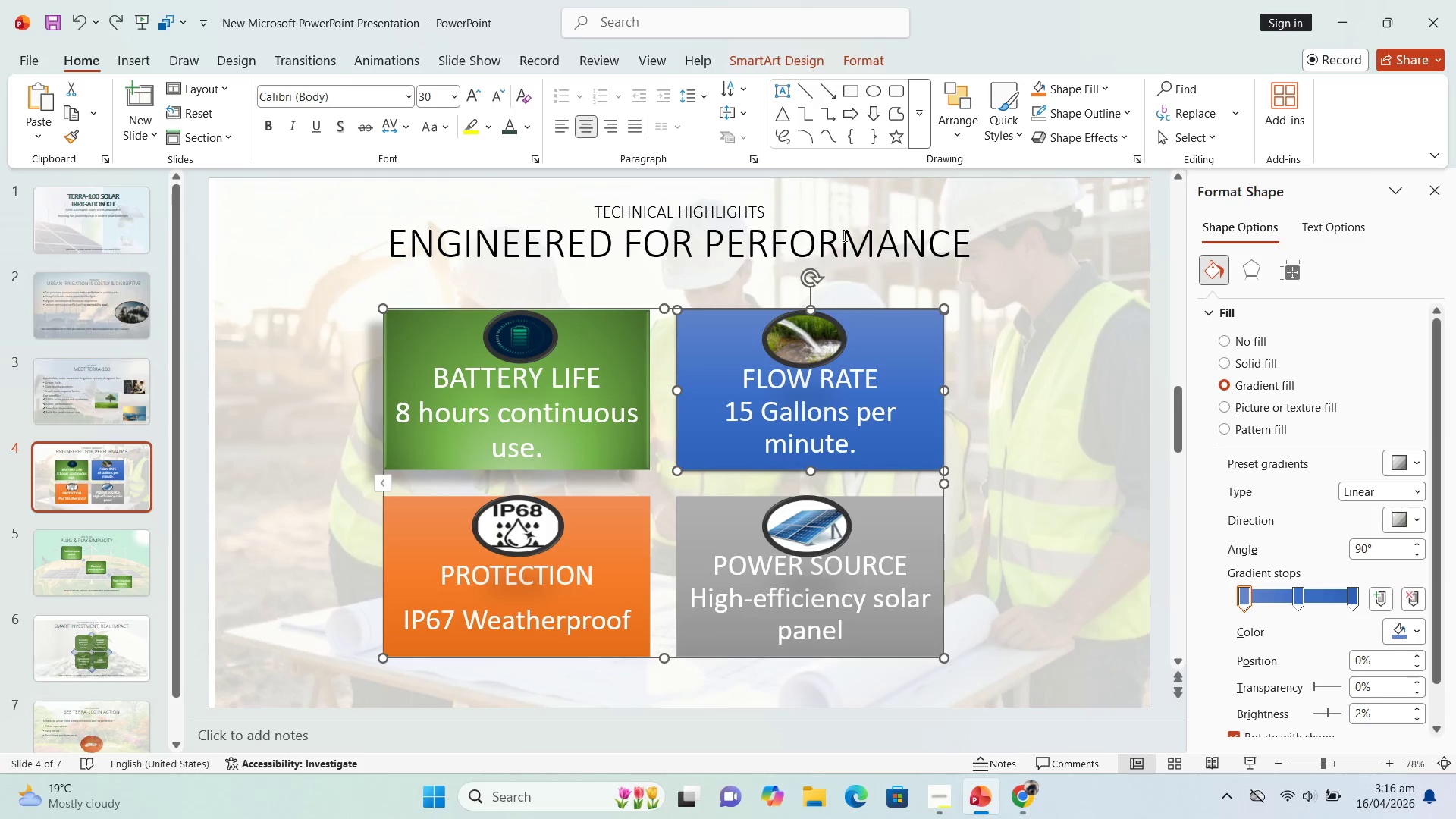 
left_click([61, 567])
 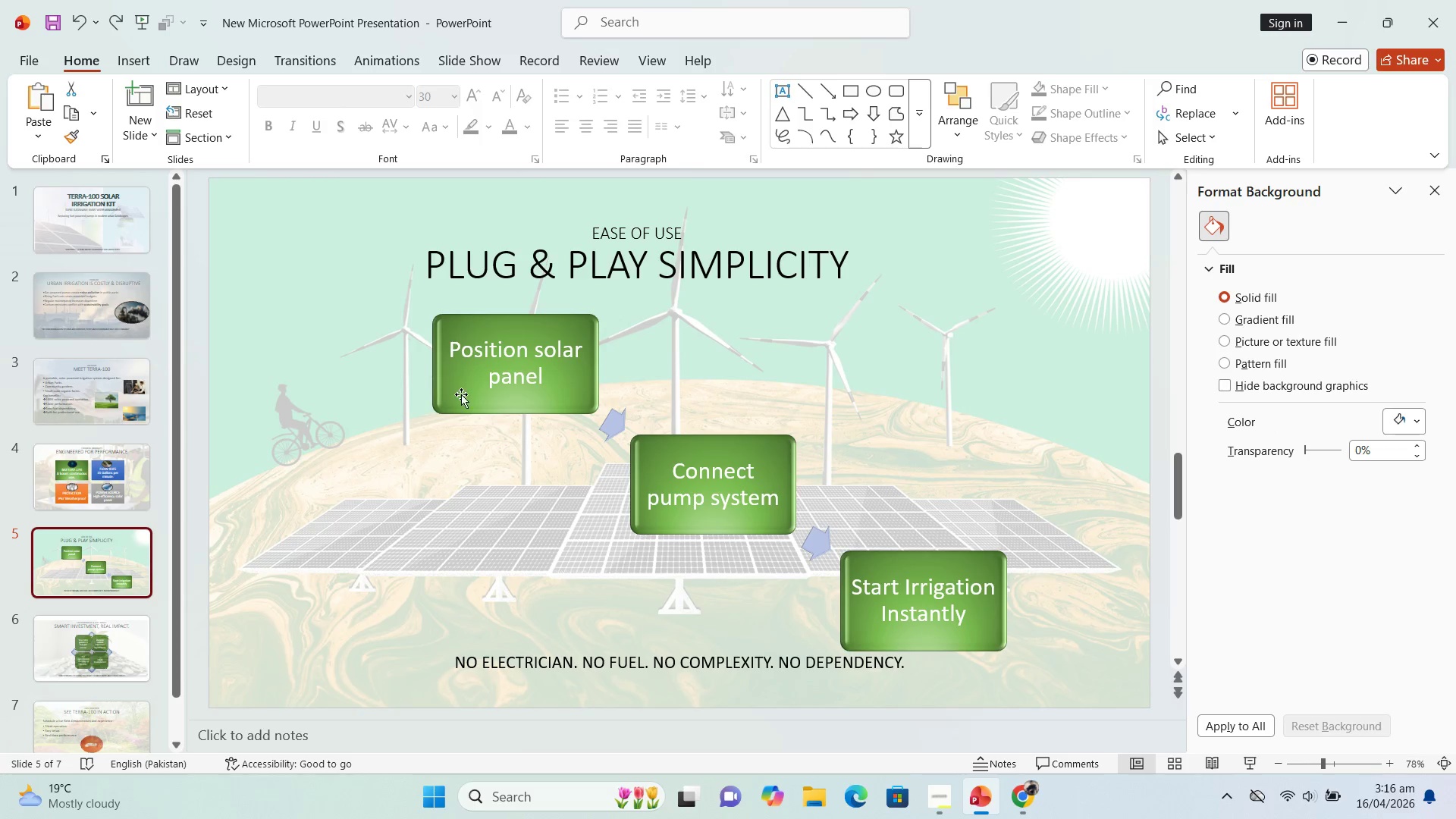 
left_click([462, 394])
 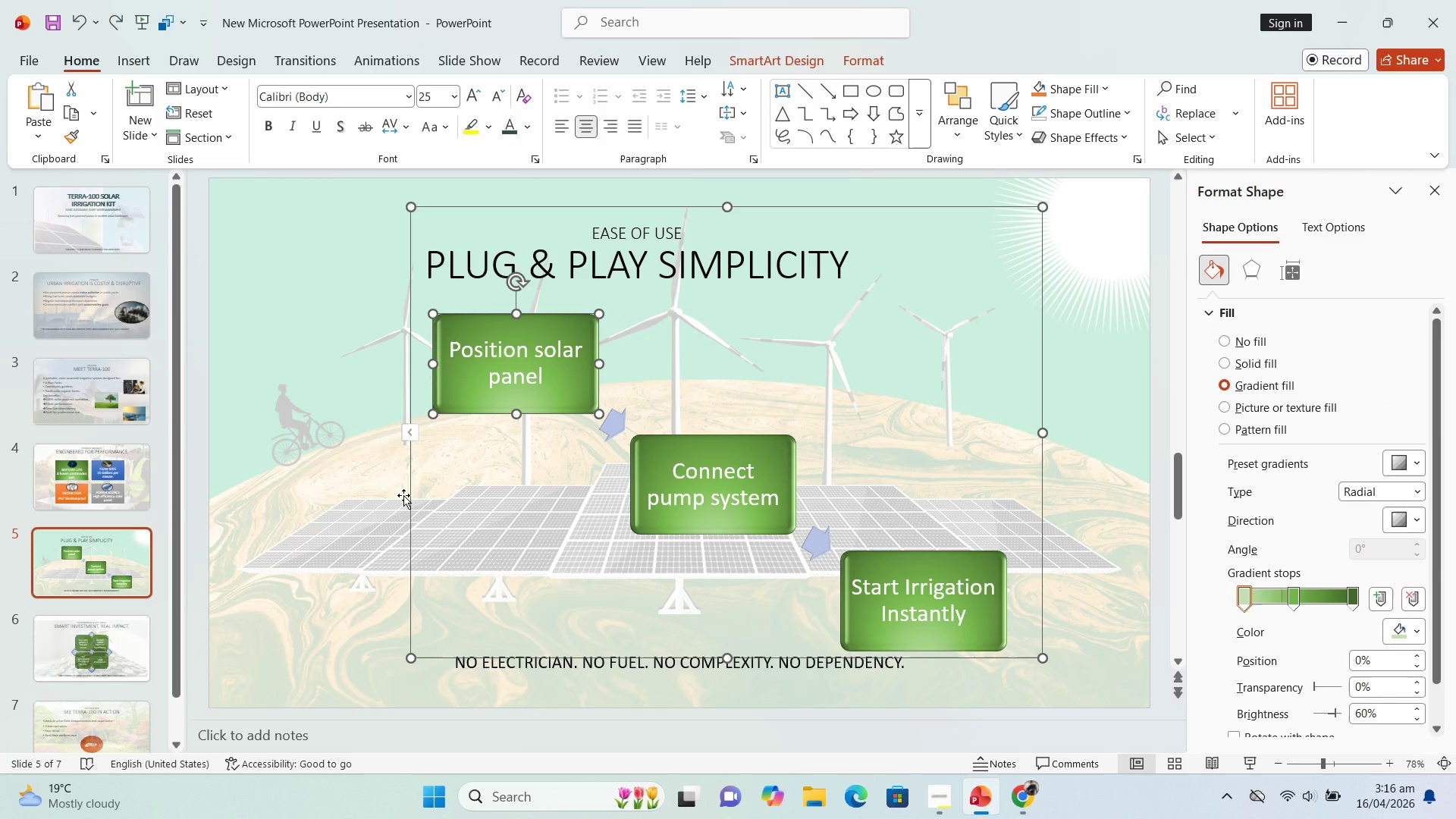 
left_click_drag(start_coordinate=[409, 494], to_coordinate=[360, 478])
 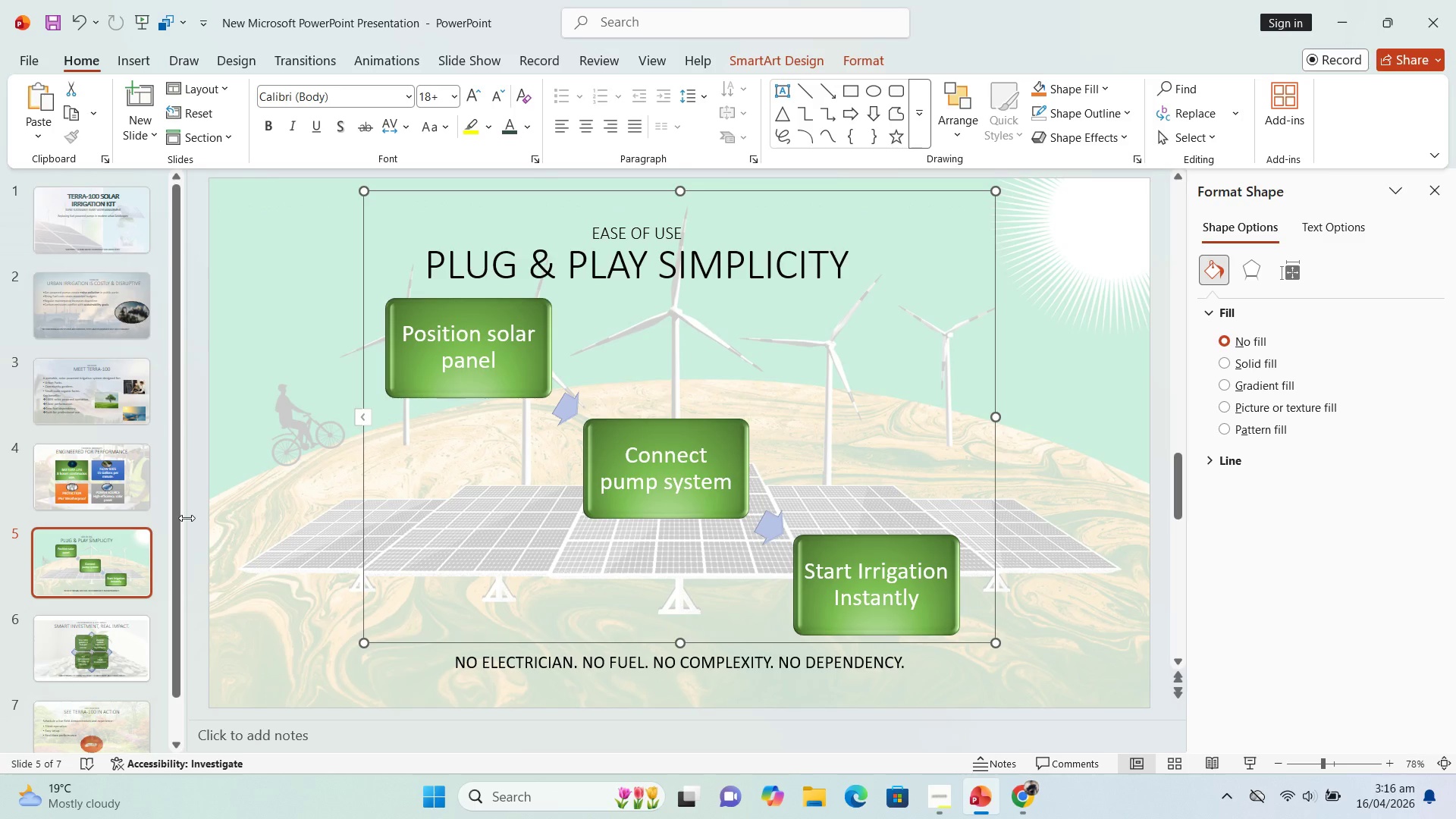 
left_click([193, 516])
 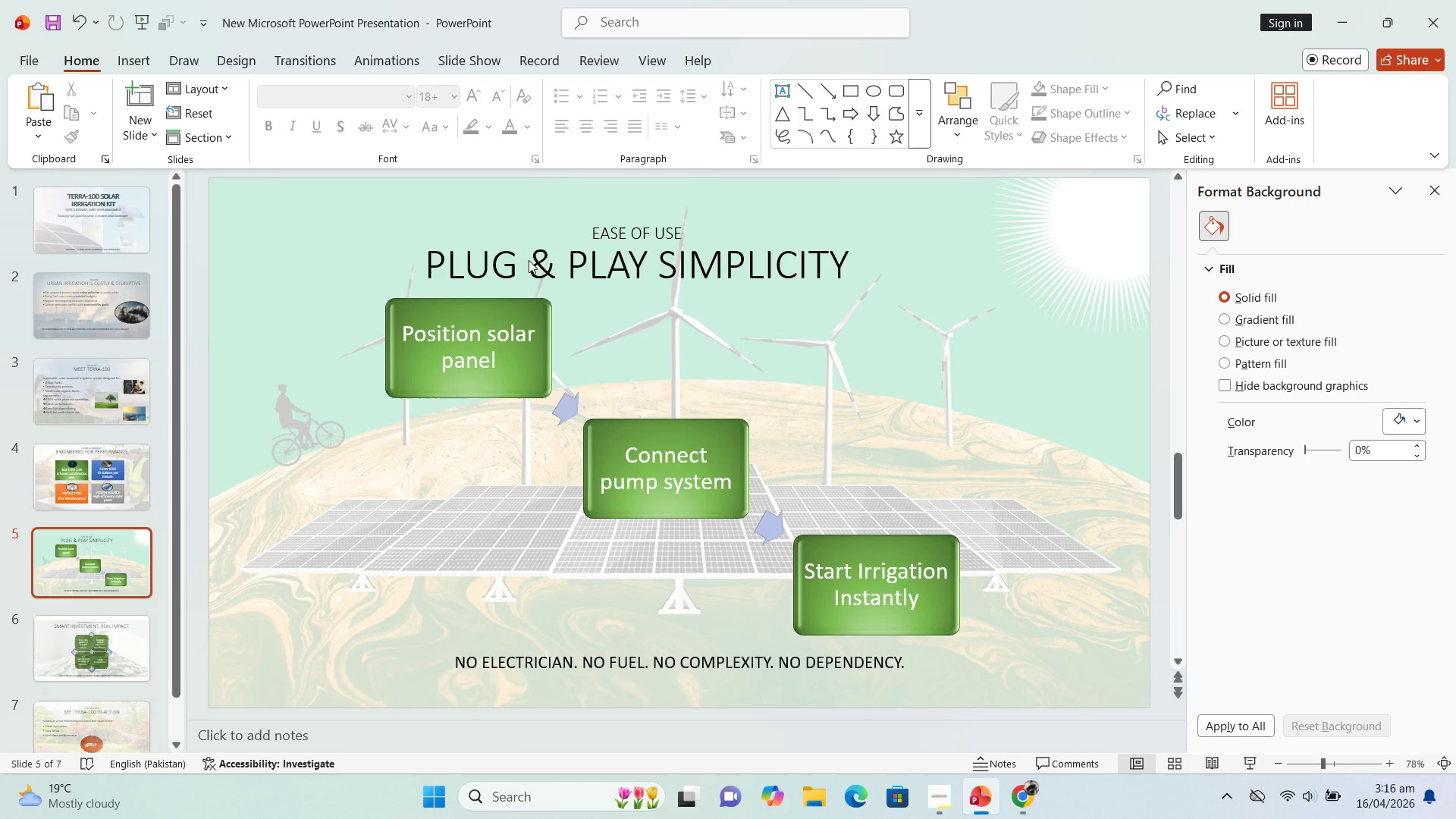 
left_click([529, 260])
 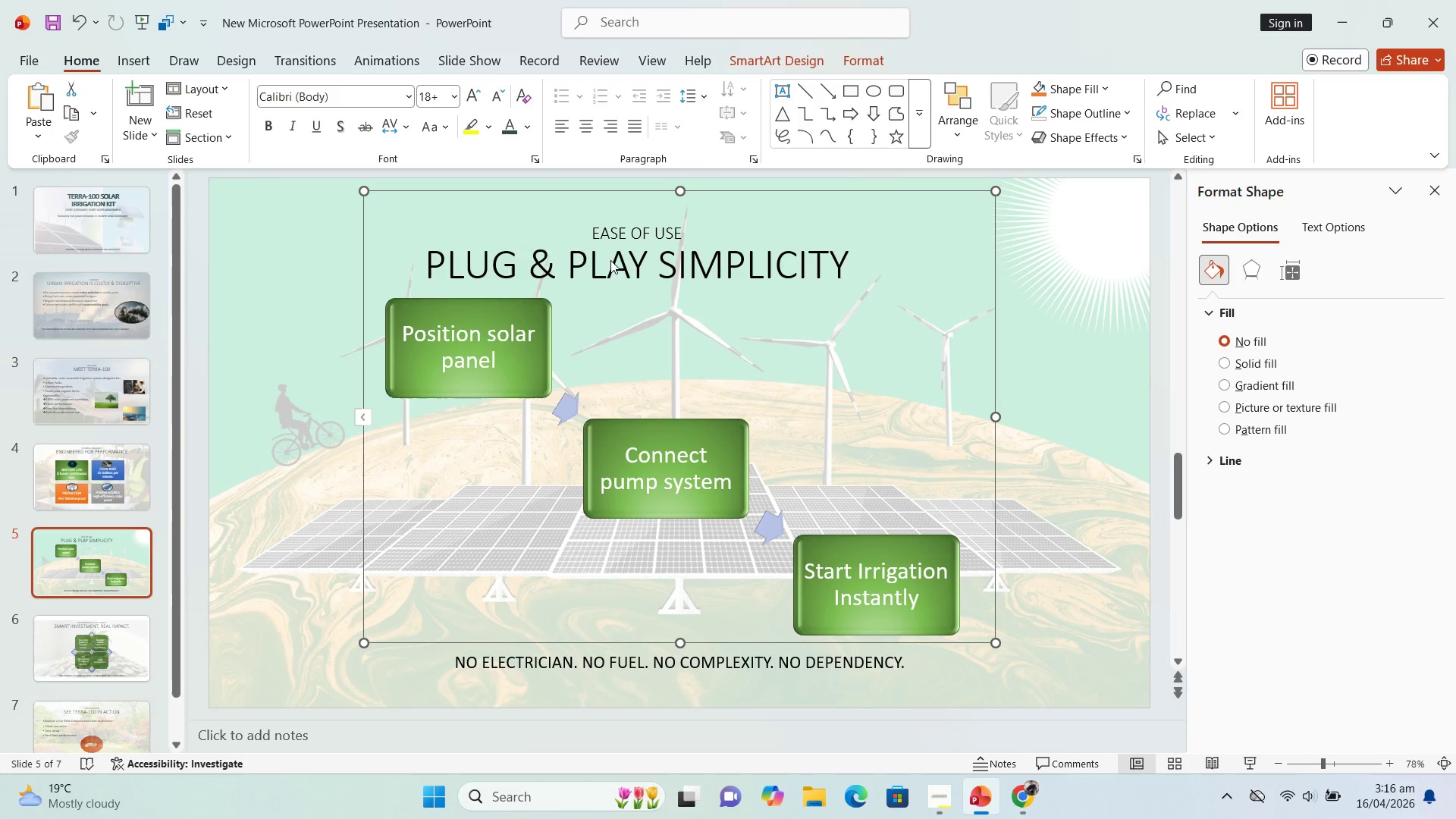 
left_click([610, 260])
 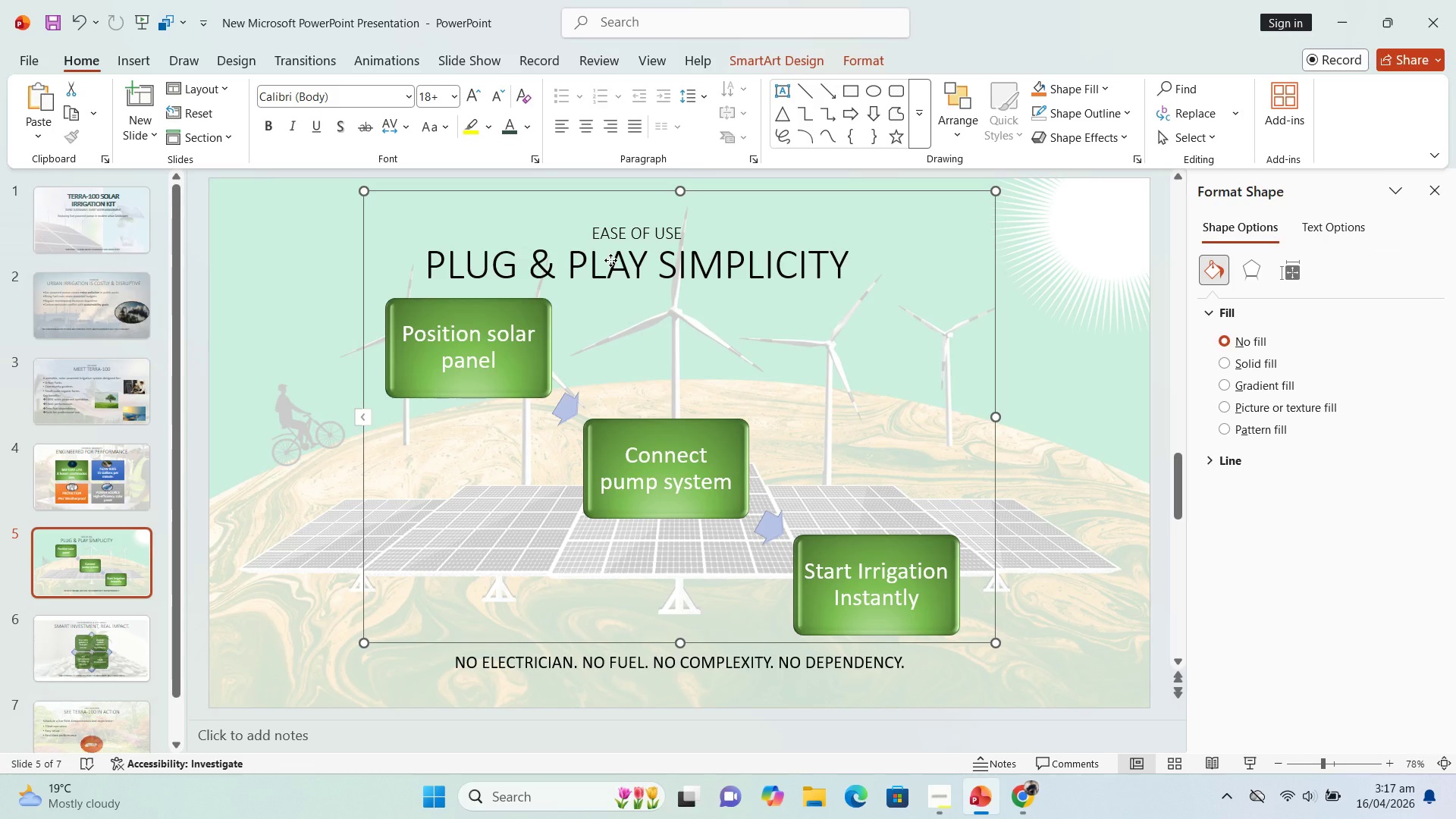 
left_click([610, 260])
 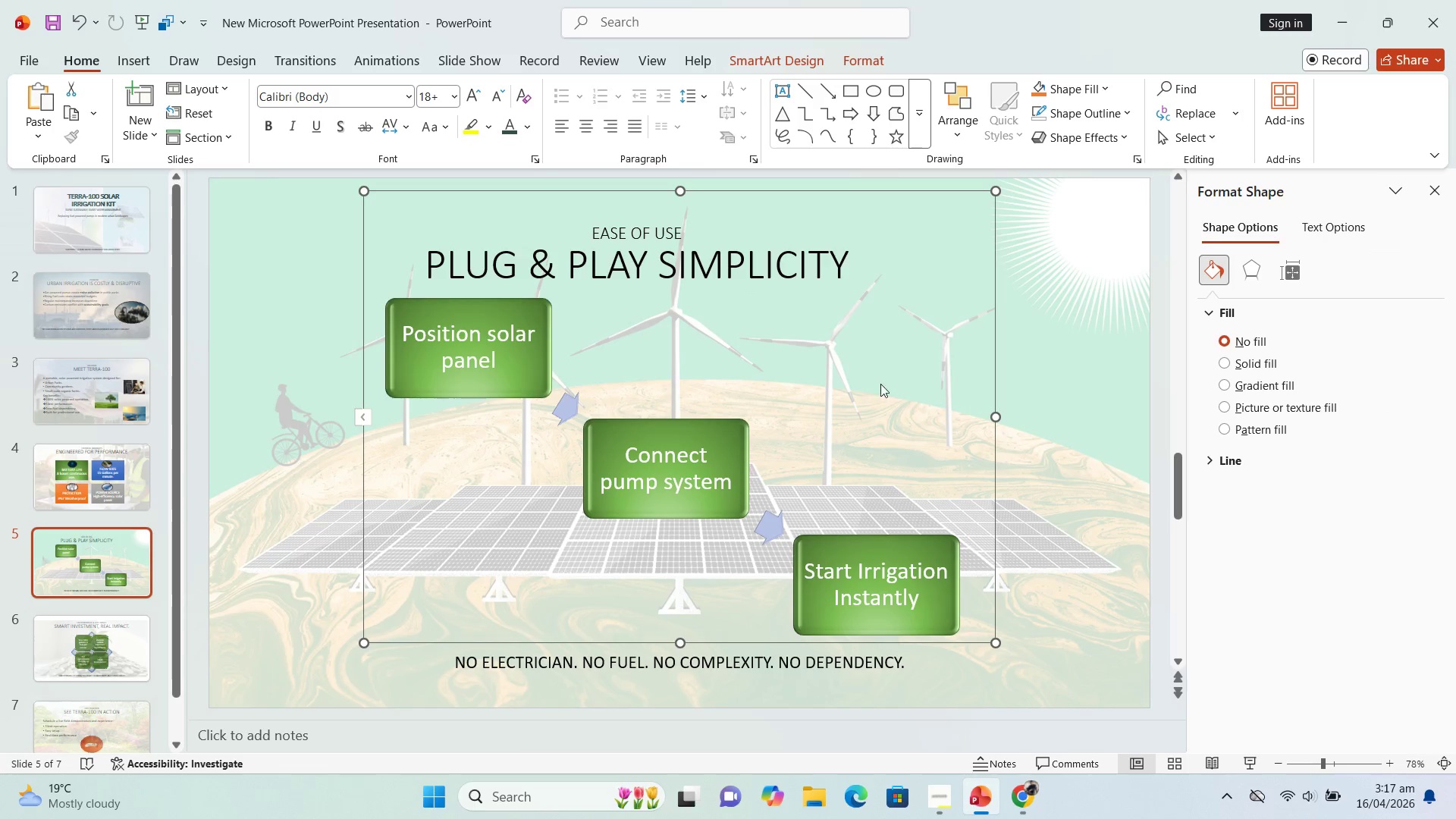 
left_click([93, 626])
 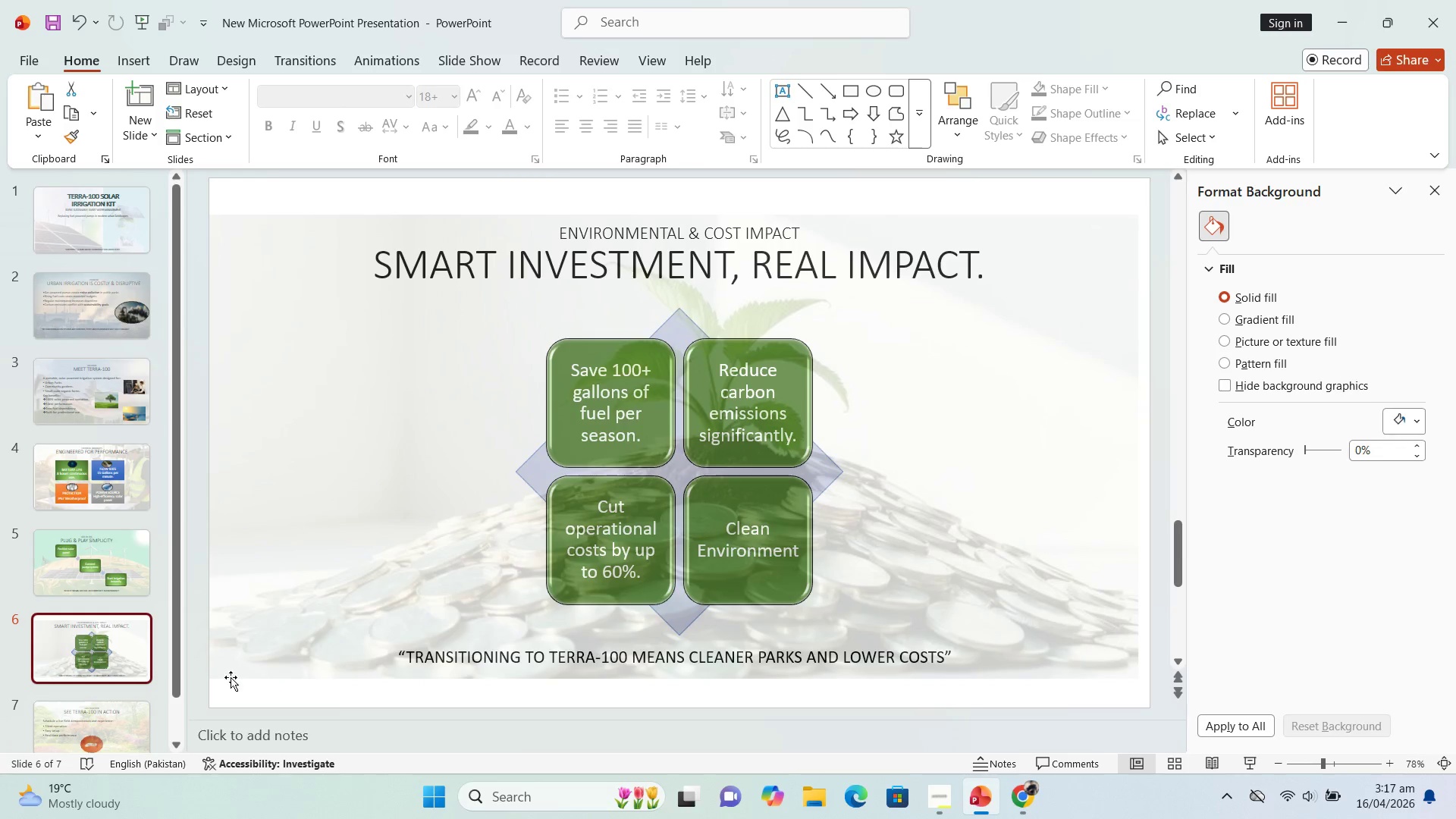 
left_click_drag(start_coordinate=[121, 731], to_coordinate=[113, 728])
 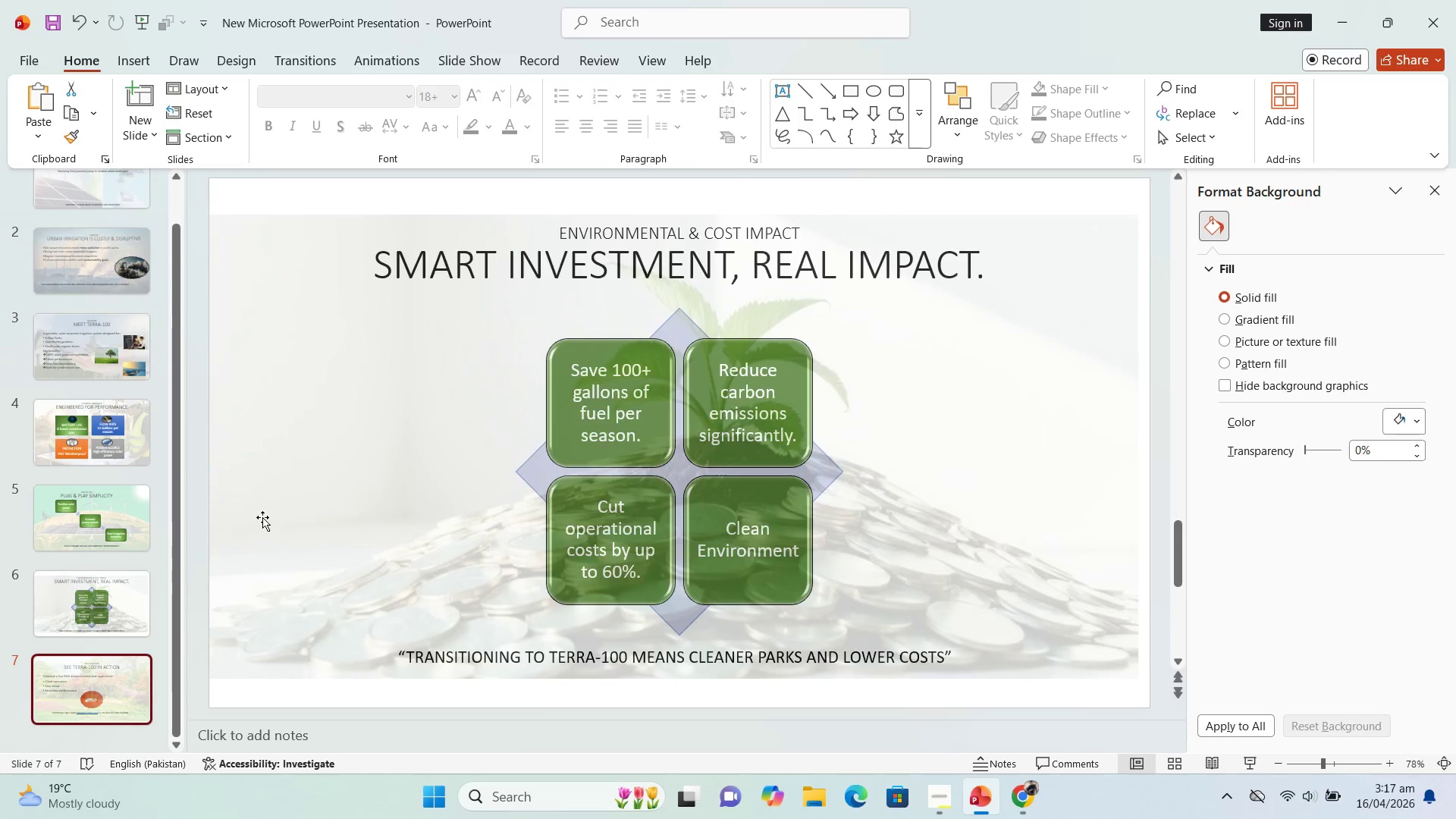 
scroll: coordinate [181, 497], scroll_direction: down, amount: 2.0
 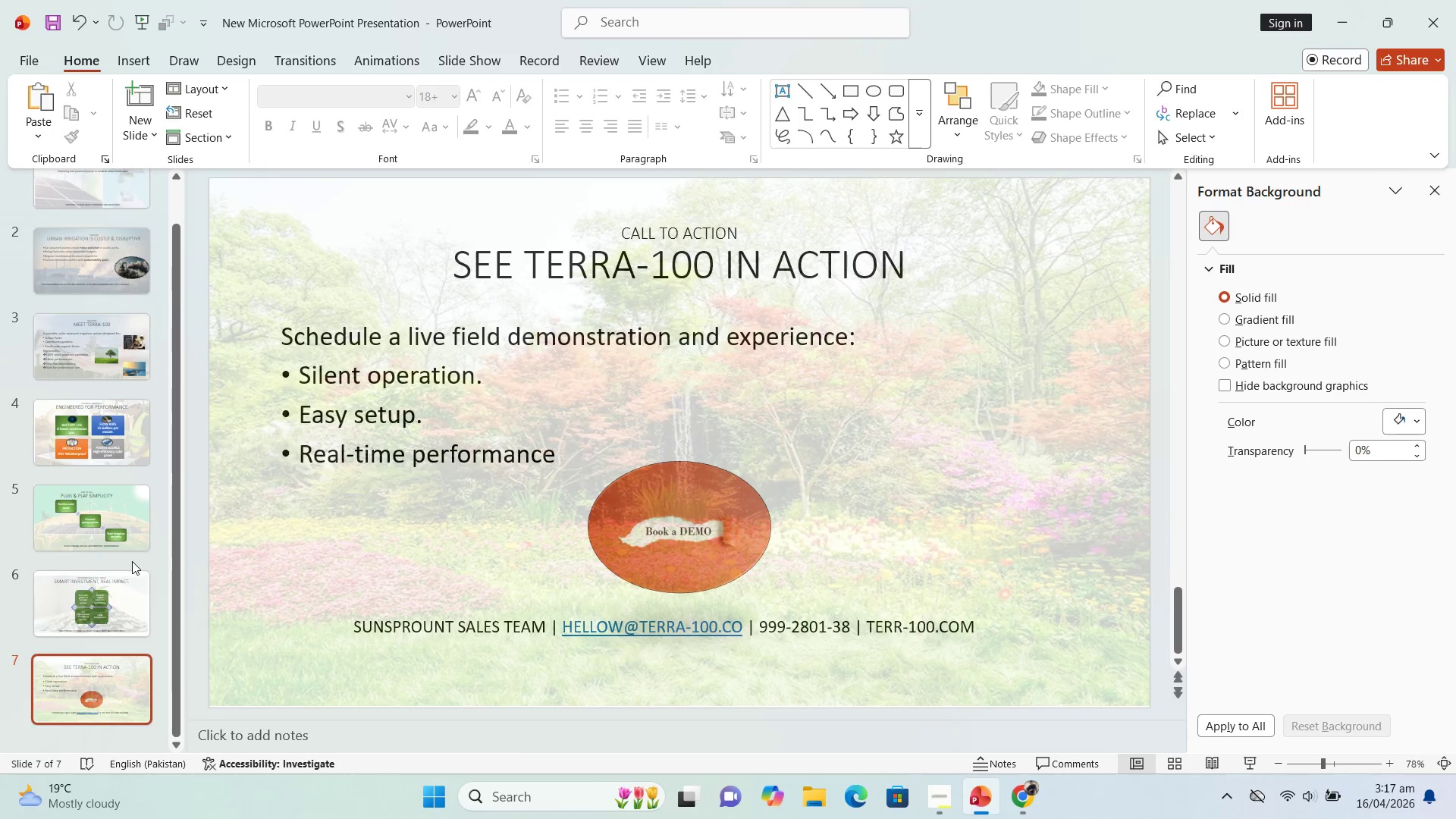 
scroll: coordinate [134, 553], scroll_direction: up, amount: 6.0
 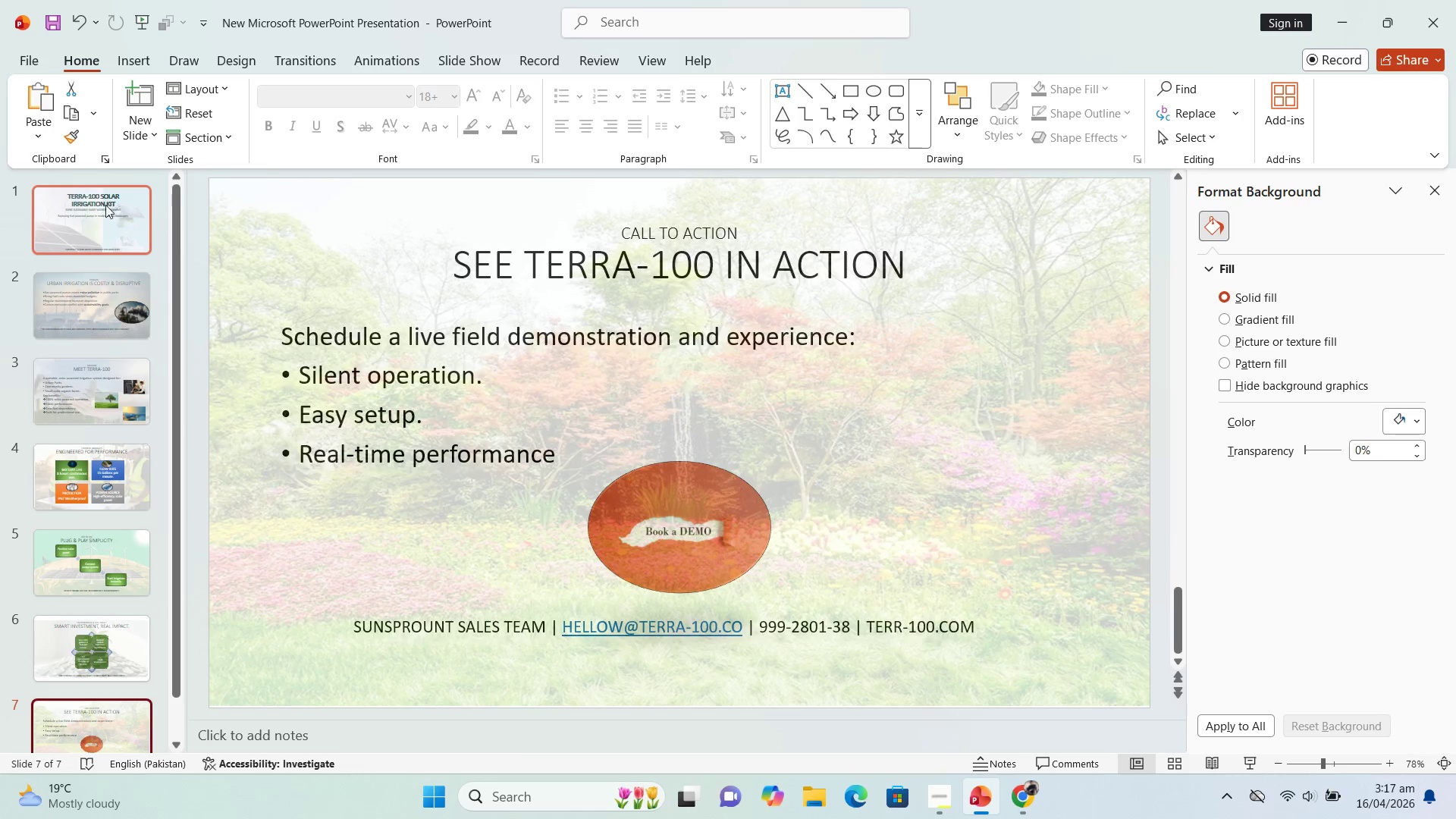 
left_click([103, 209])
 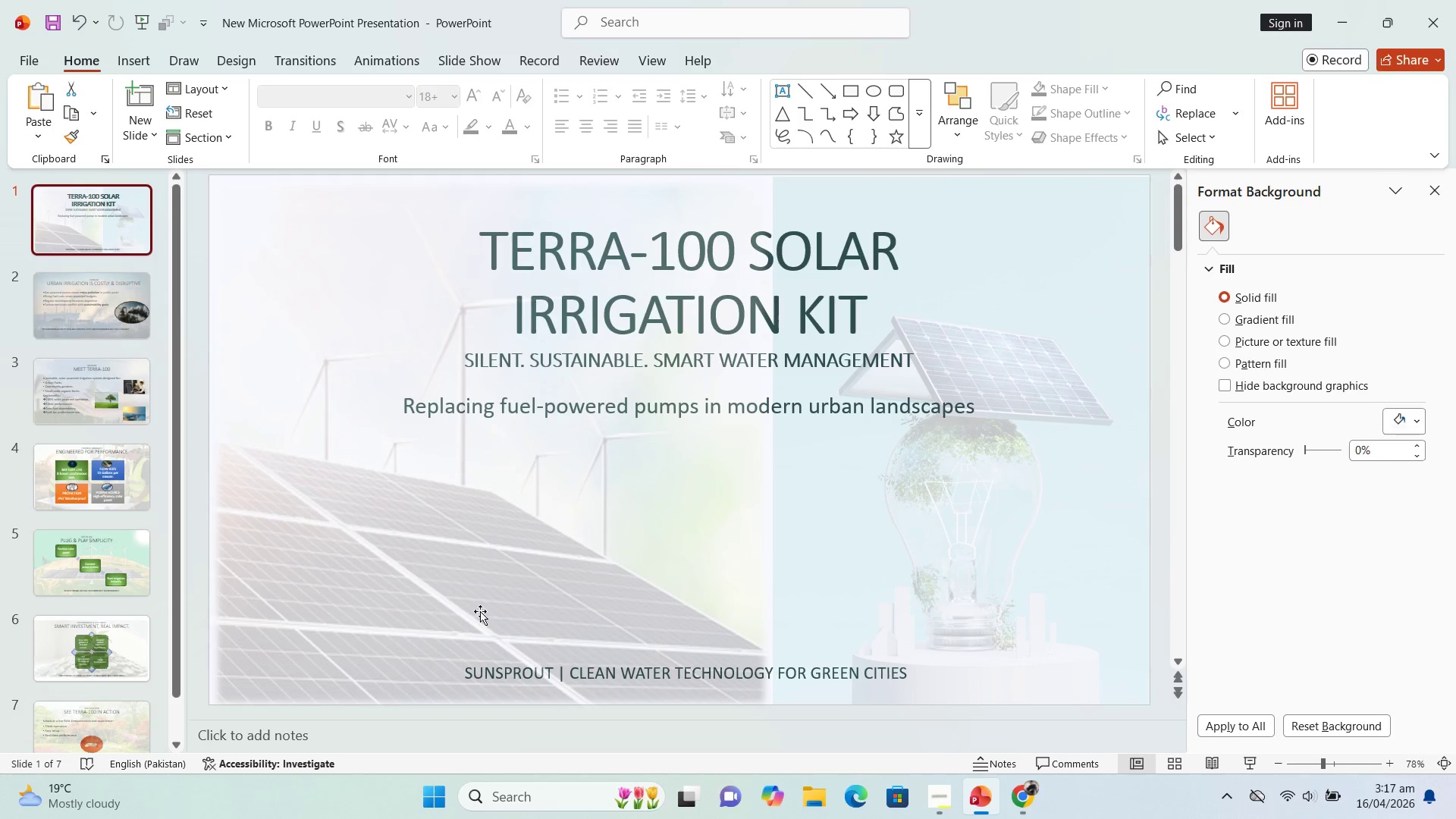 
left_click([95, 405])
 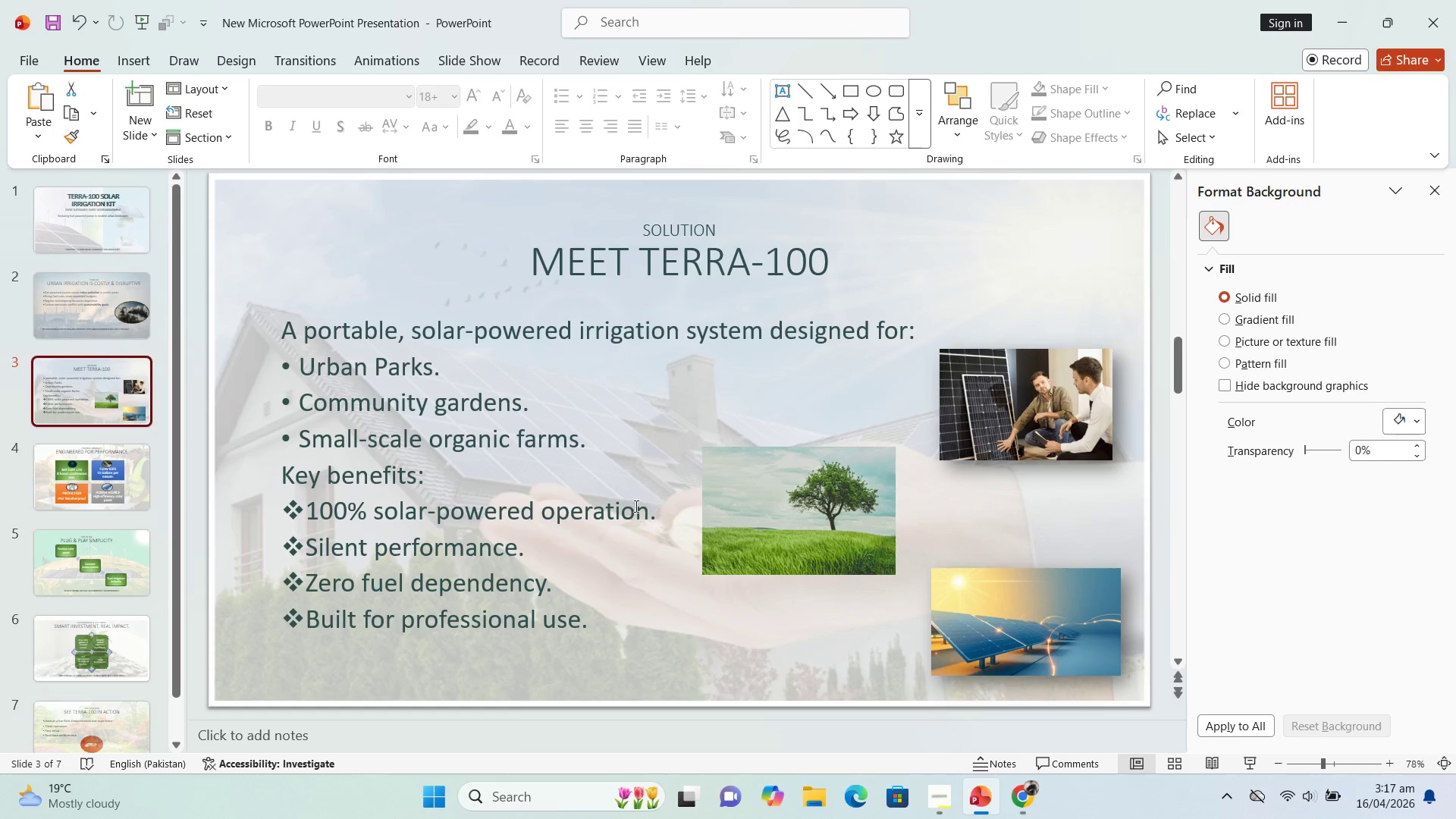 
left_click([748, 500])
 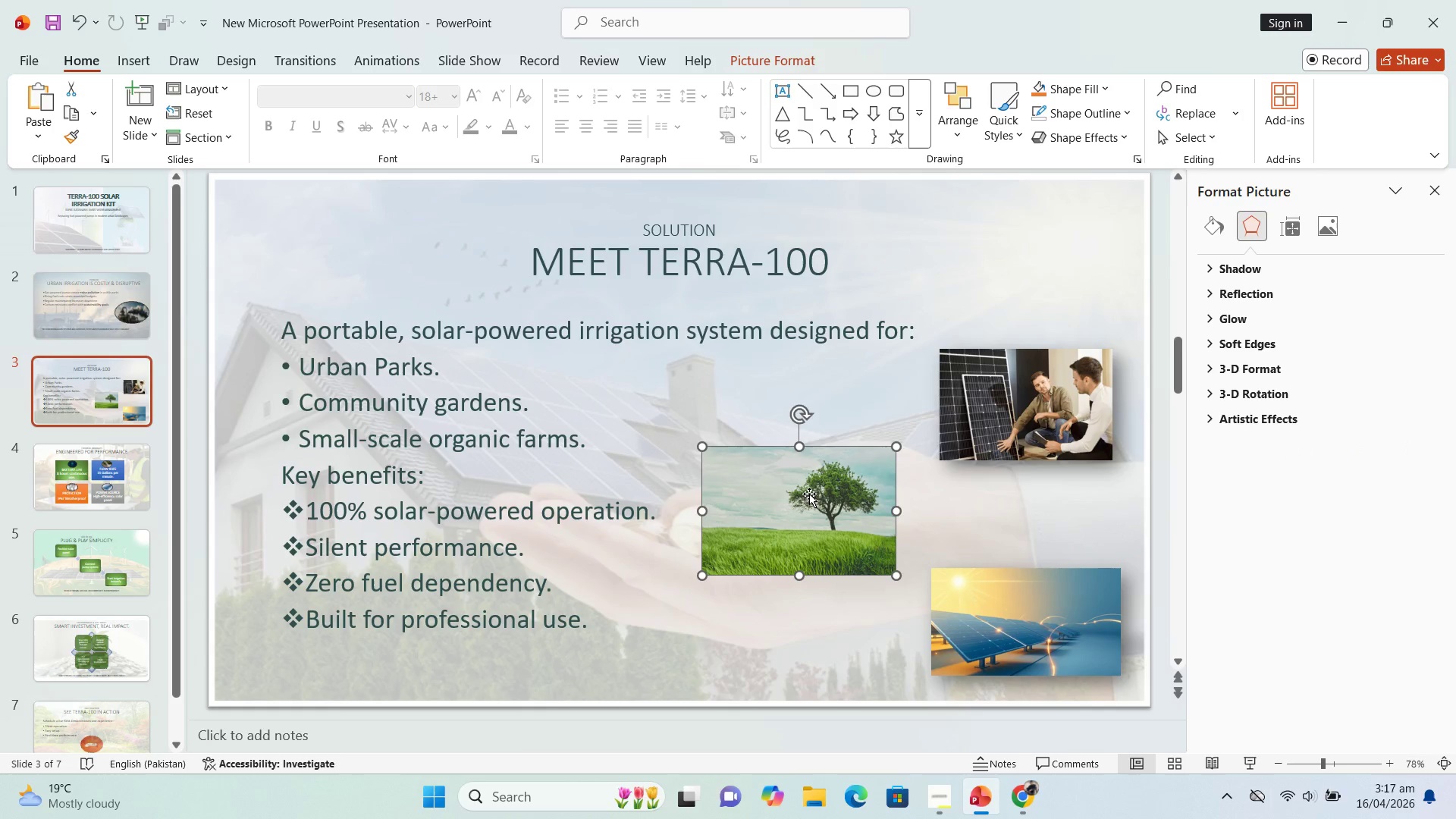 
double_click([809, 500])
 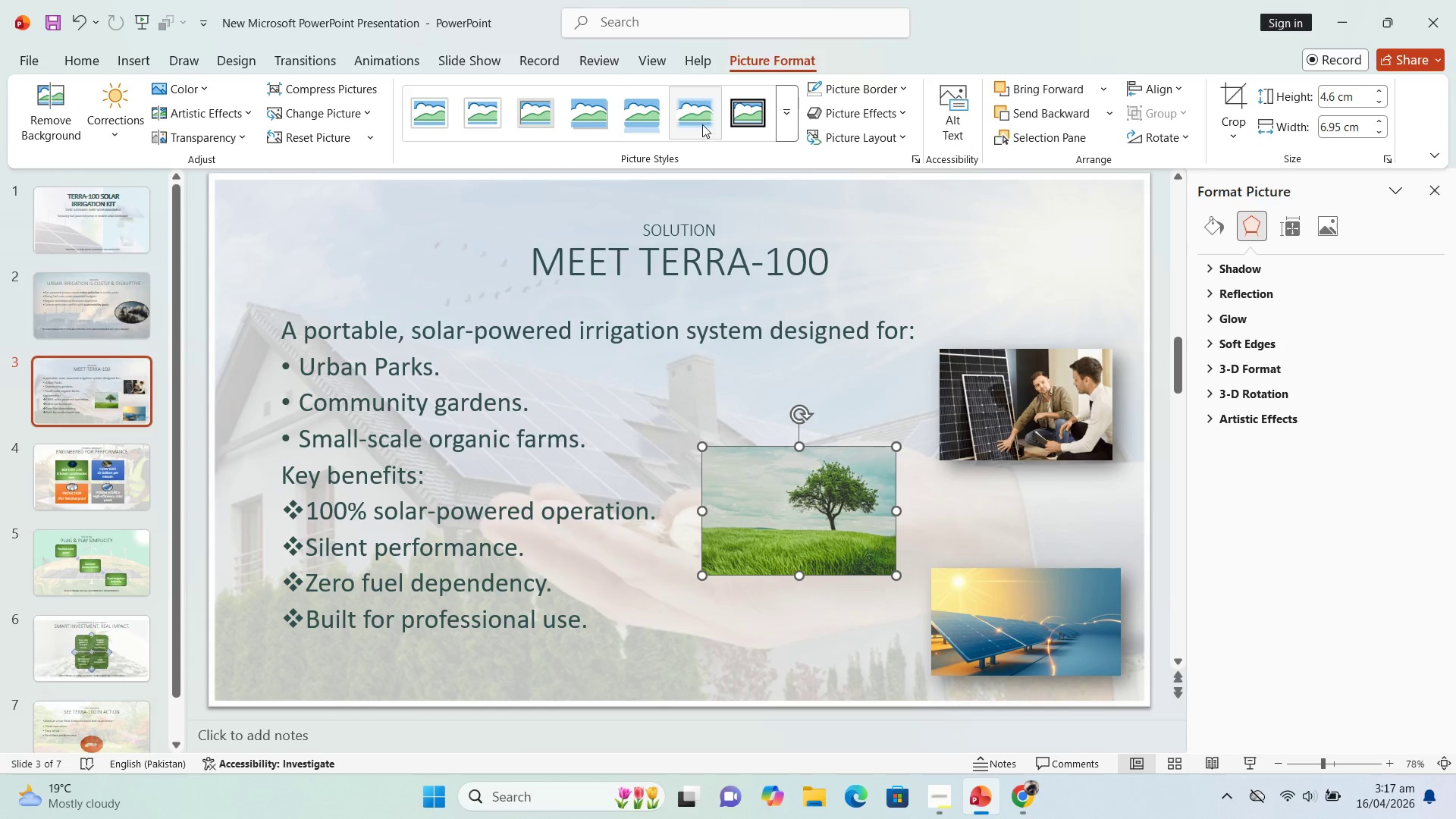 
left_click([695, 119])
 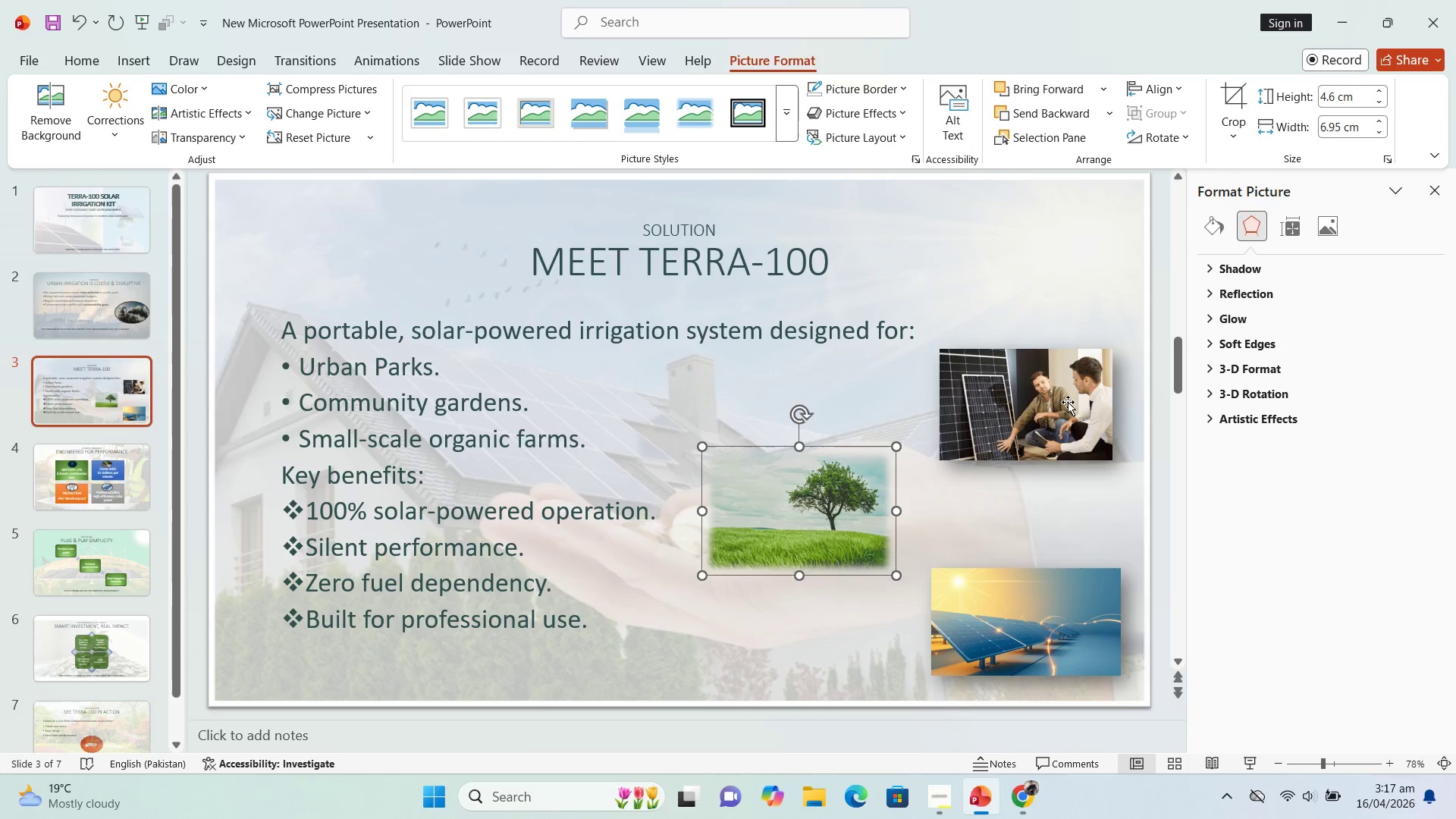 
double_click([1068, 402])
 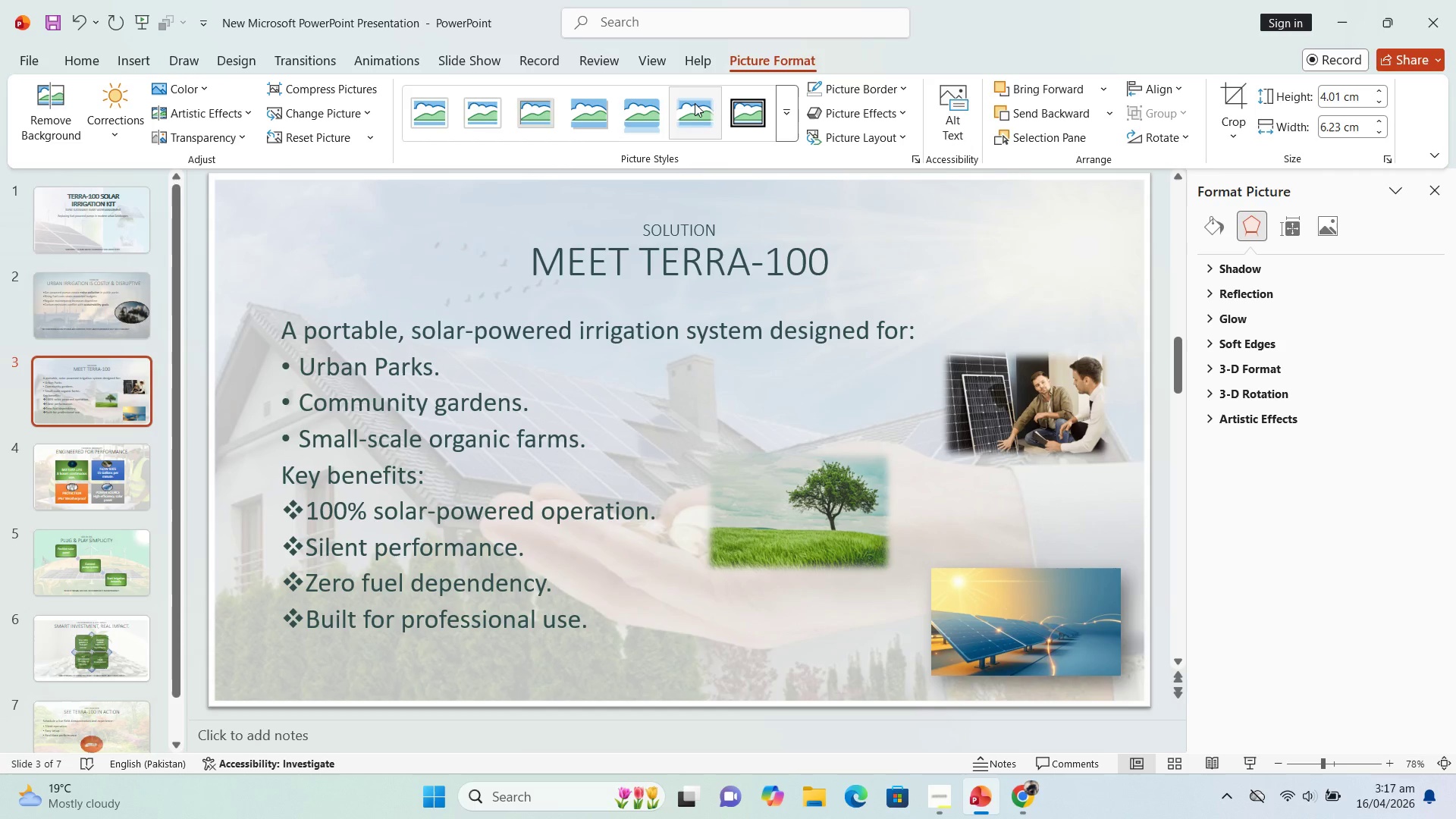 
left_click([695, 103])
 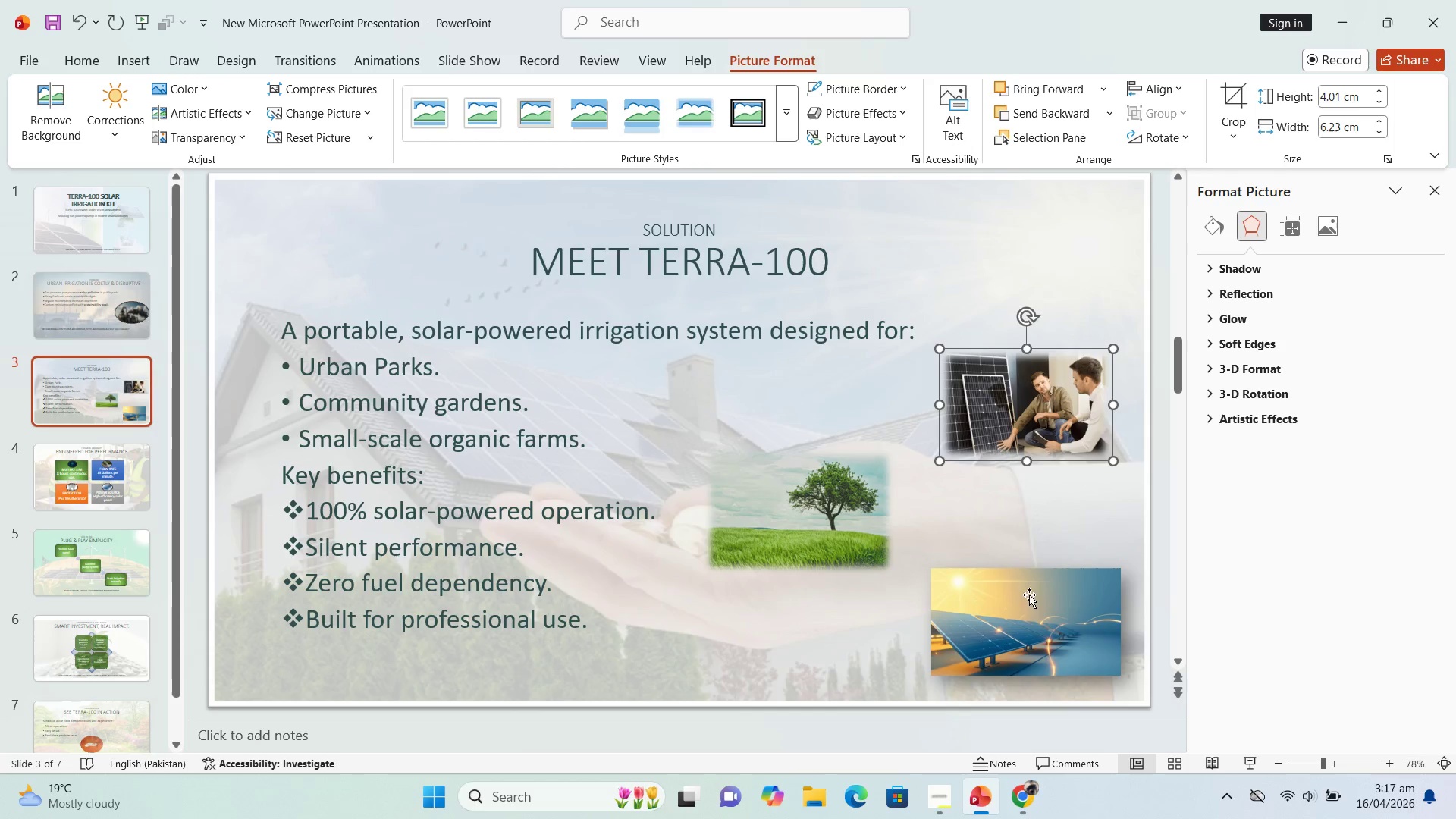 
left_click([1028, 602])
 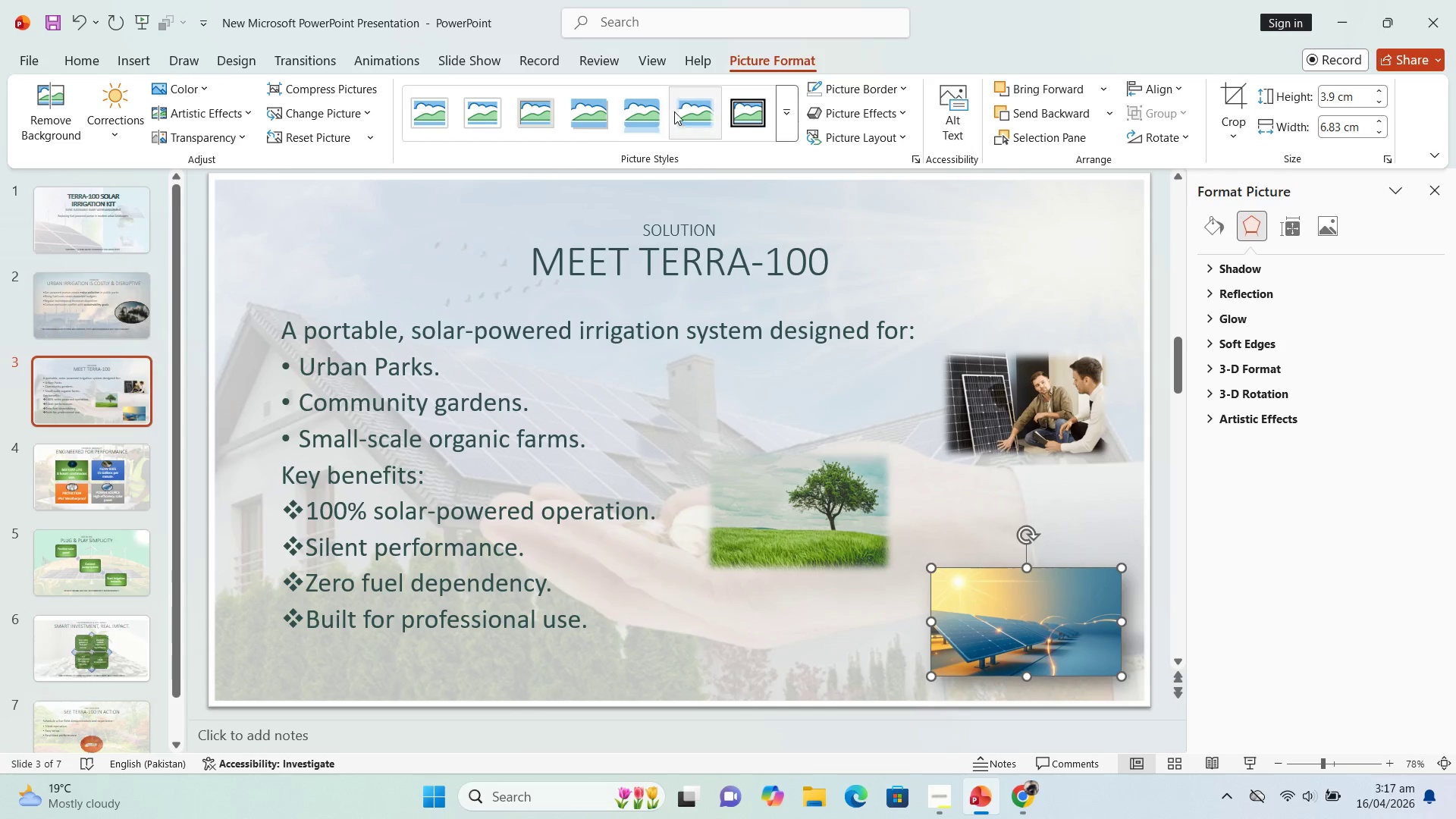 
left_click([685, 108])
 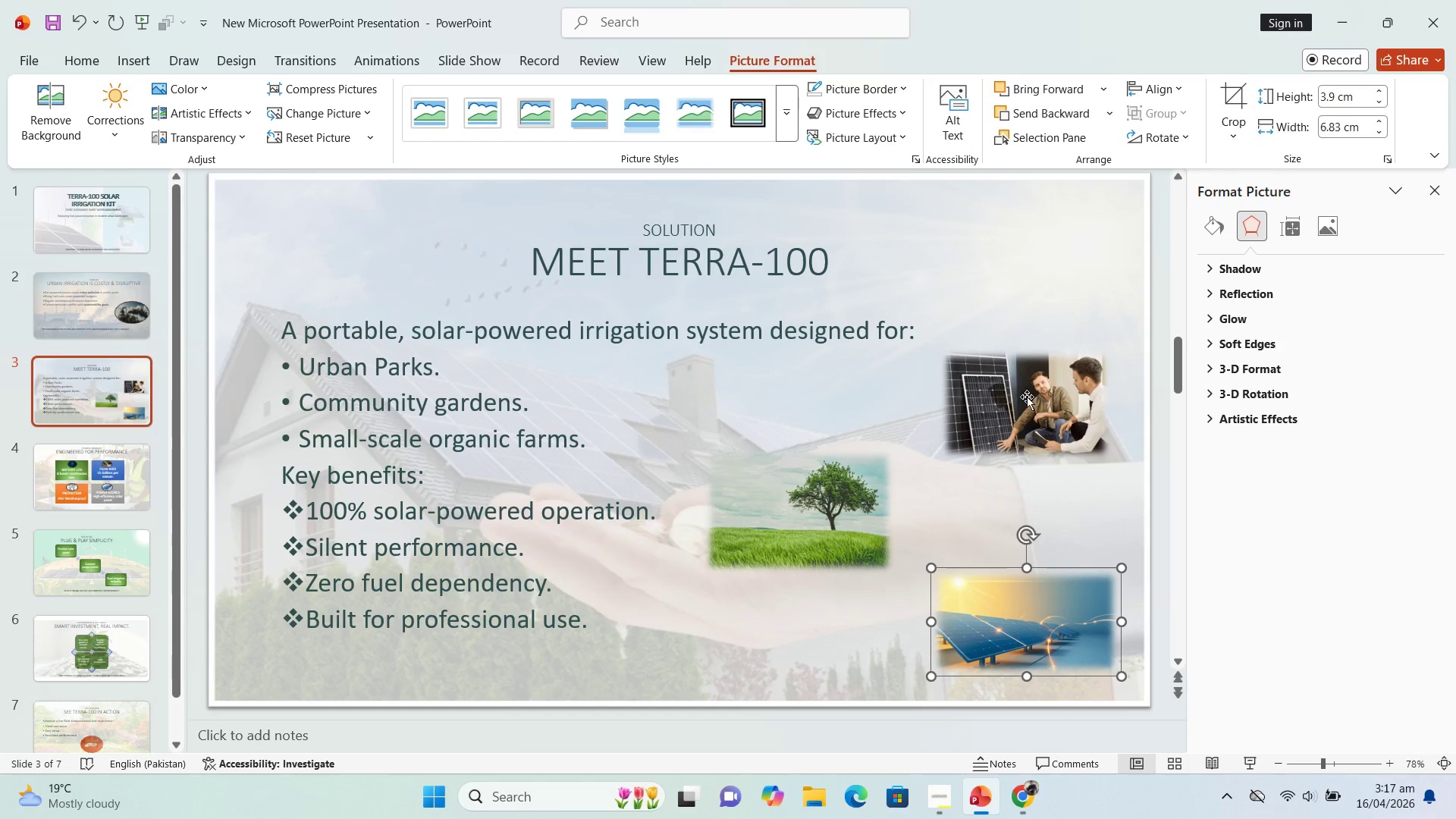 
left_click_drag(start_coordinate=[1027, 397], to_coordinate=[1026, 404])
 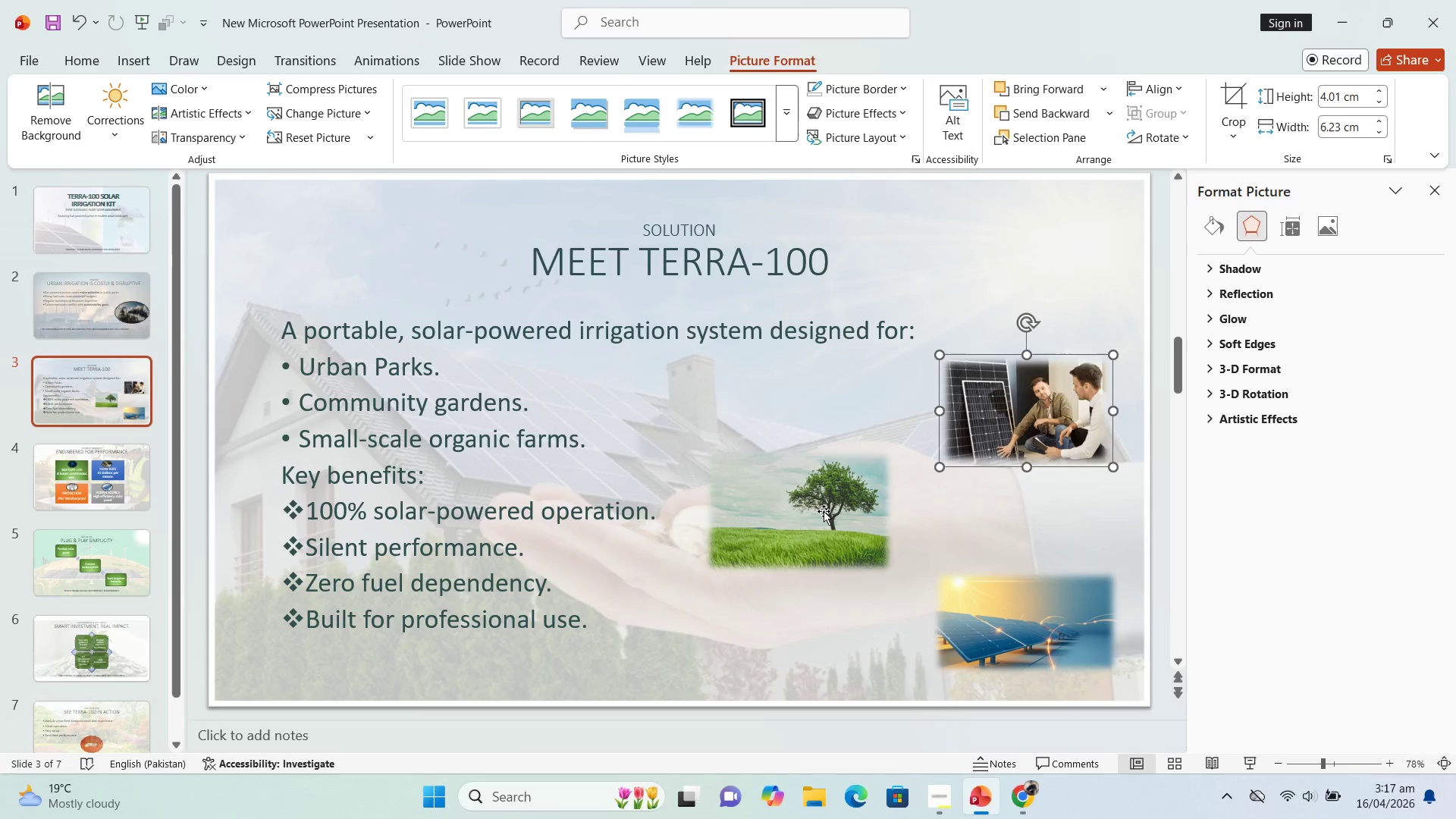 
left_click_drag(start_coordinate=[826, 511], to_coordinate=[1062, 513])
 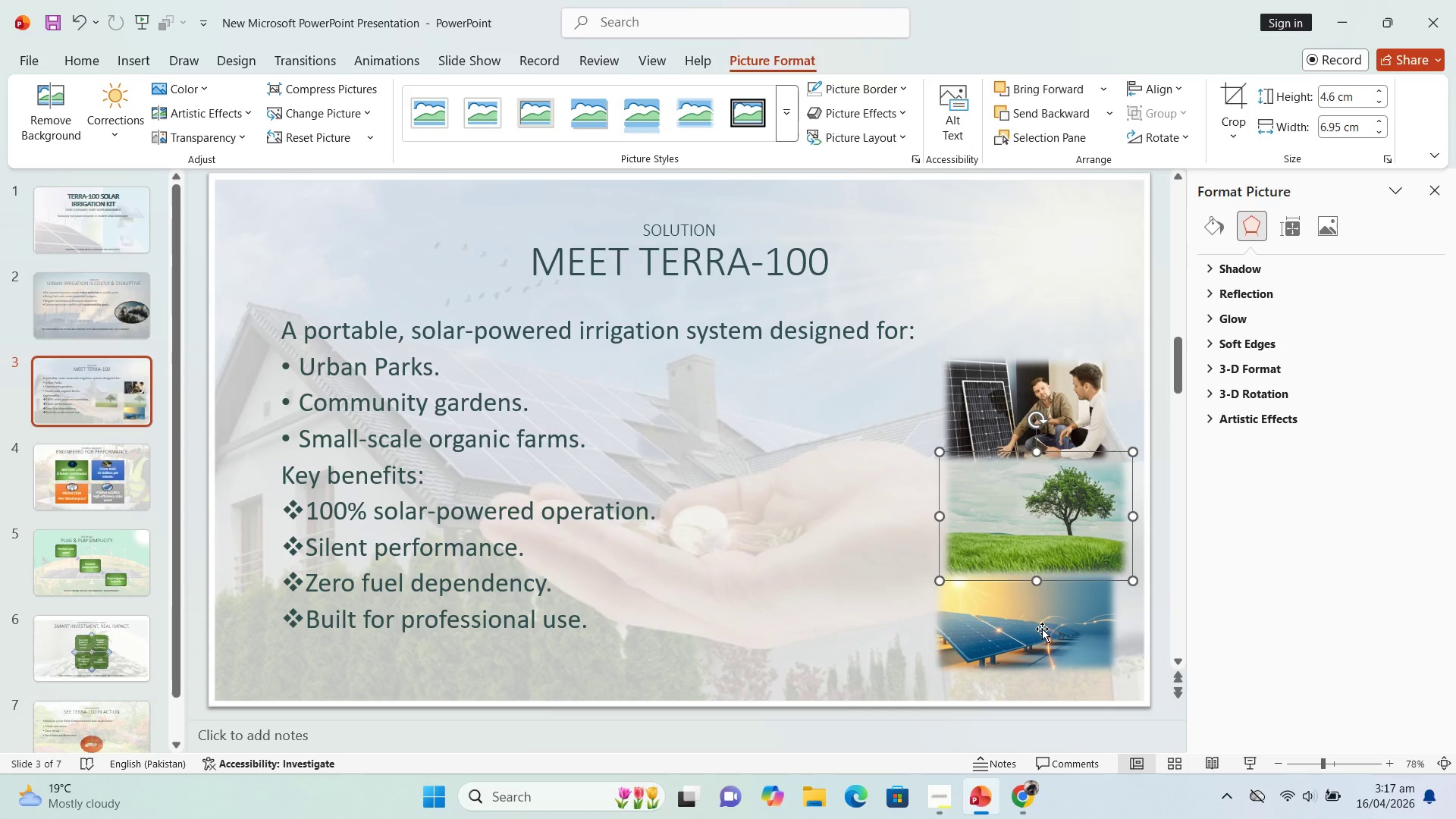 
left_click_drag(start_coordinate=[1042, 629], to_coordinate=[1056, 633])
 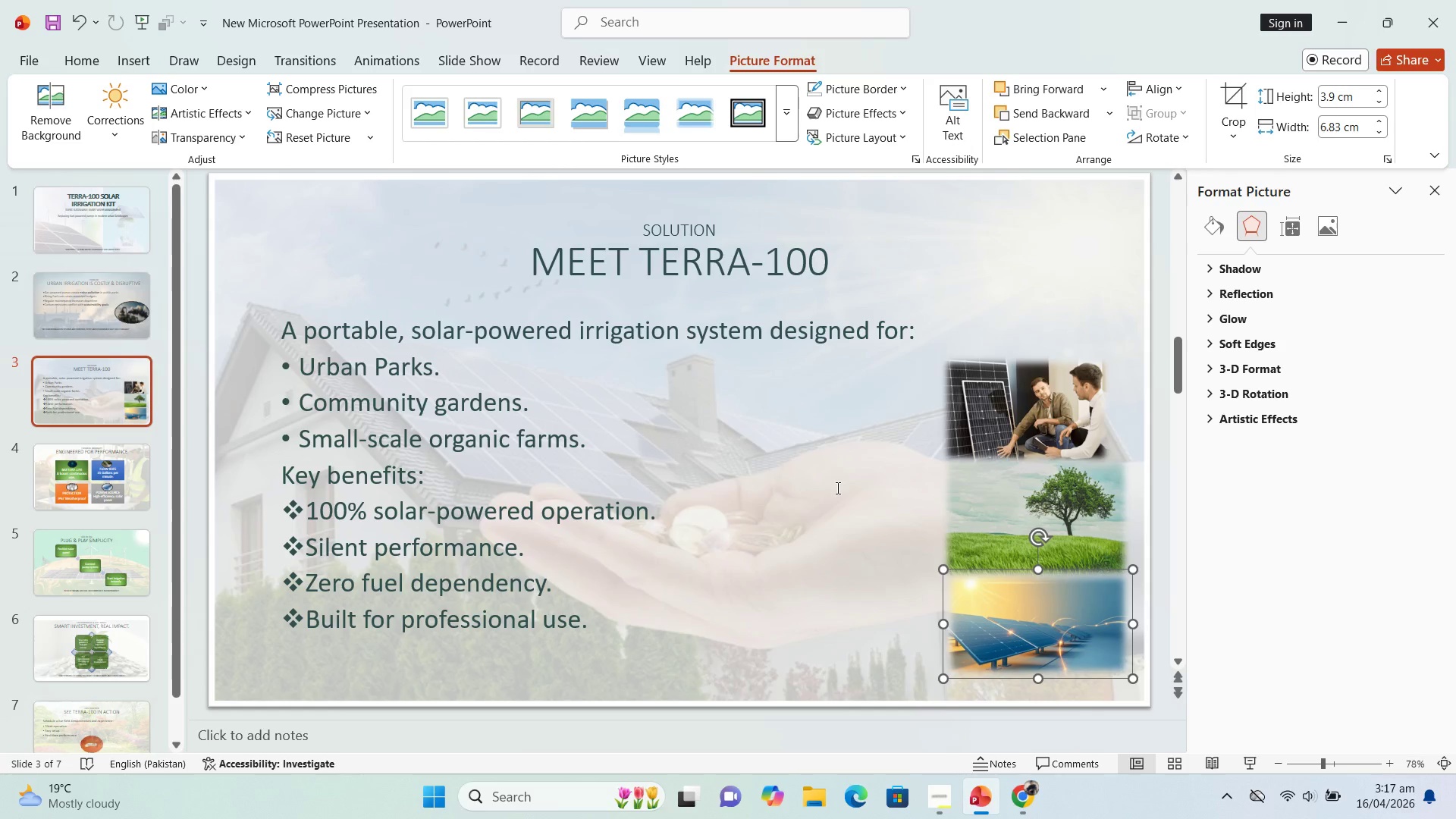 
wait(12.11)
 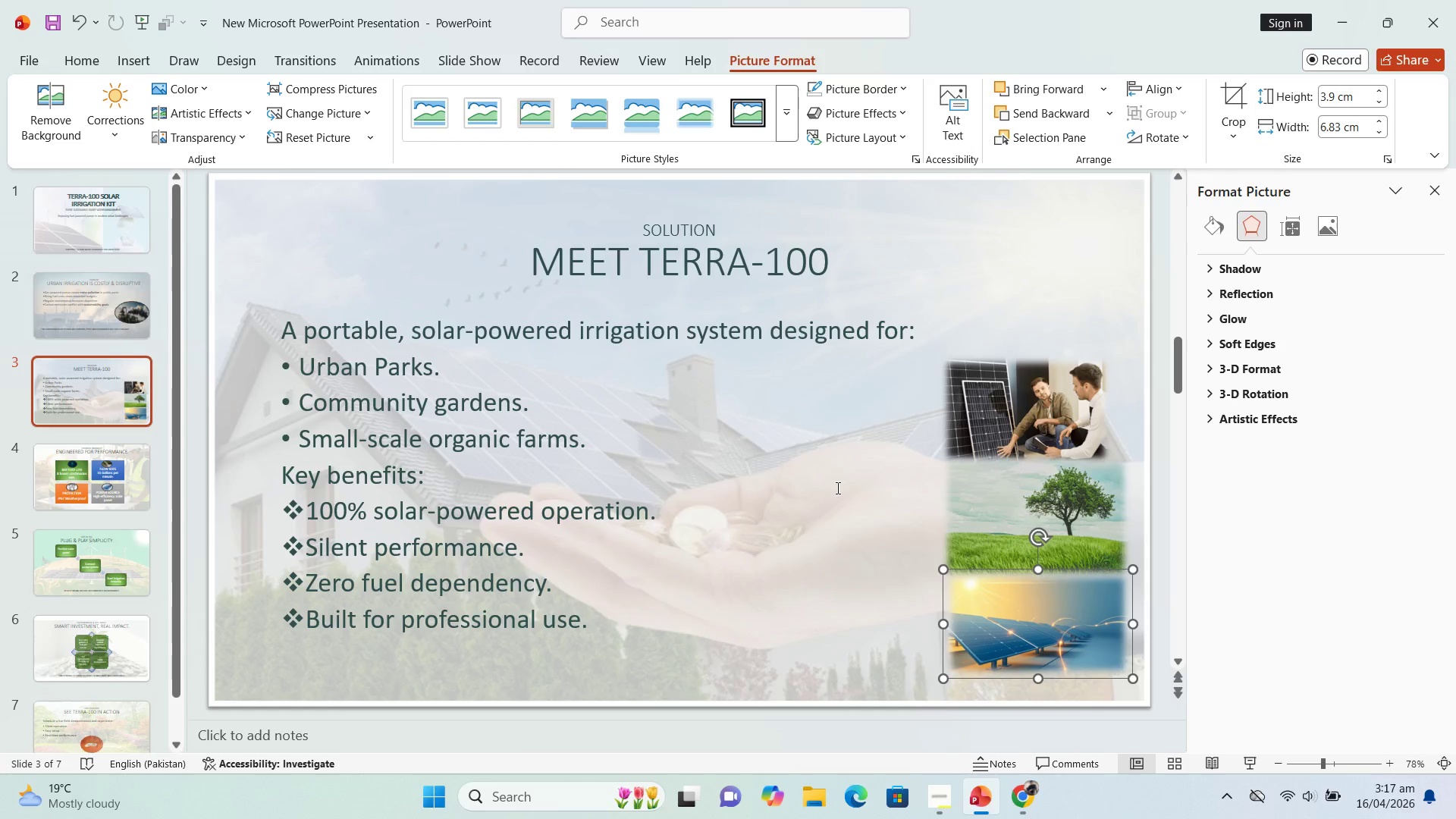 
left_click([122, 469])
 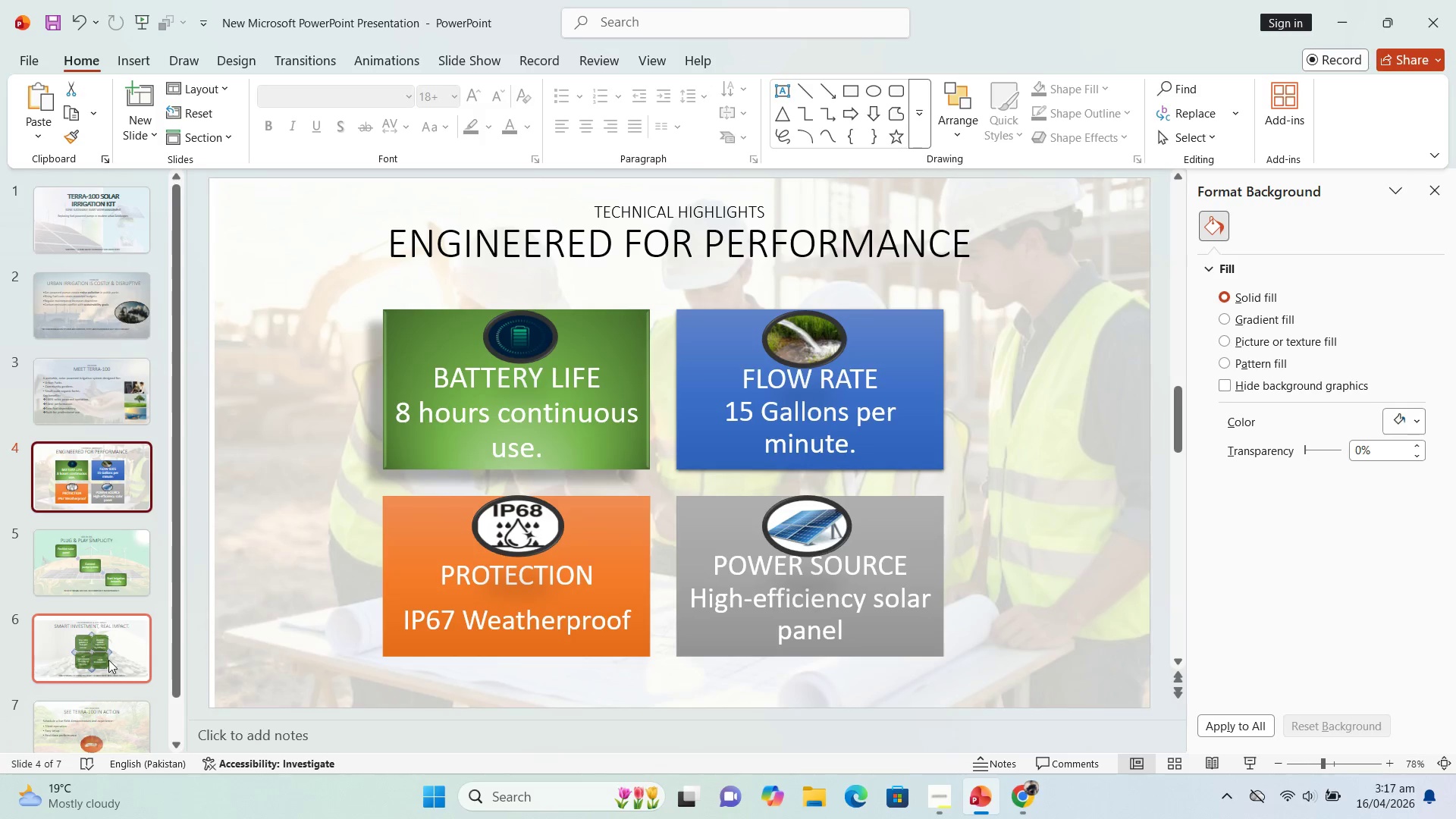 
left_click([109, 657])
 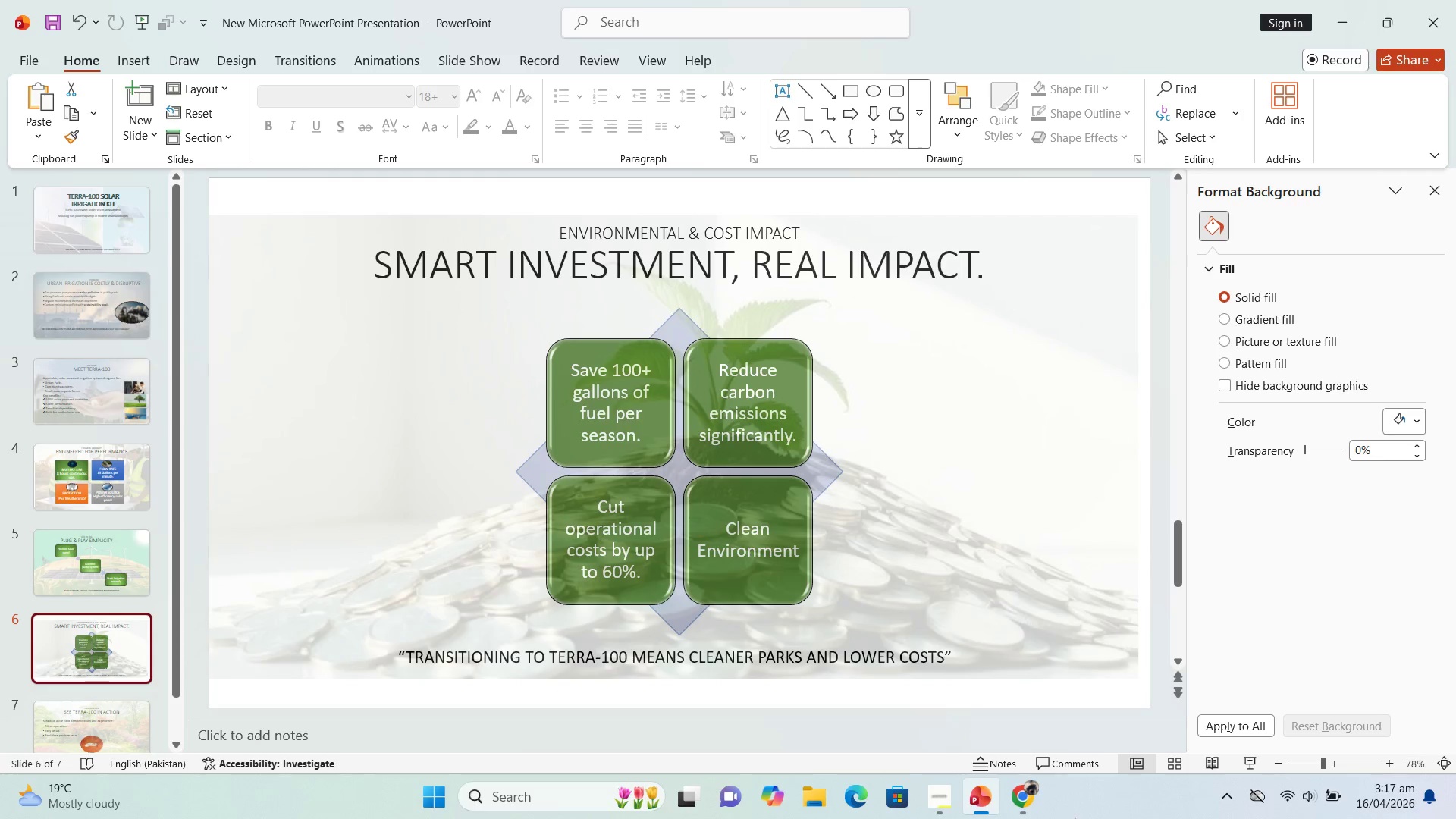 
wait(6.83)
 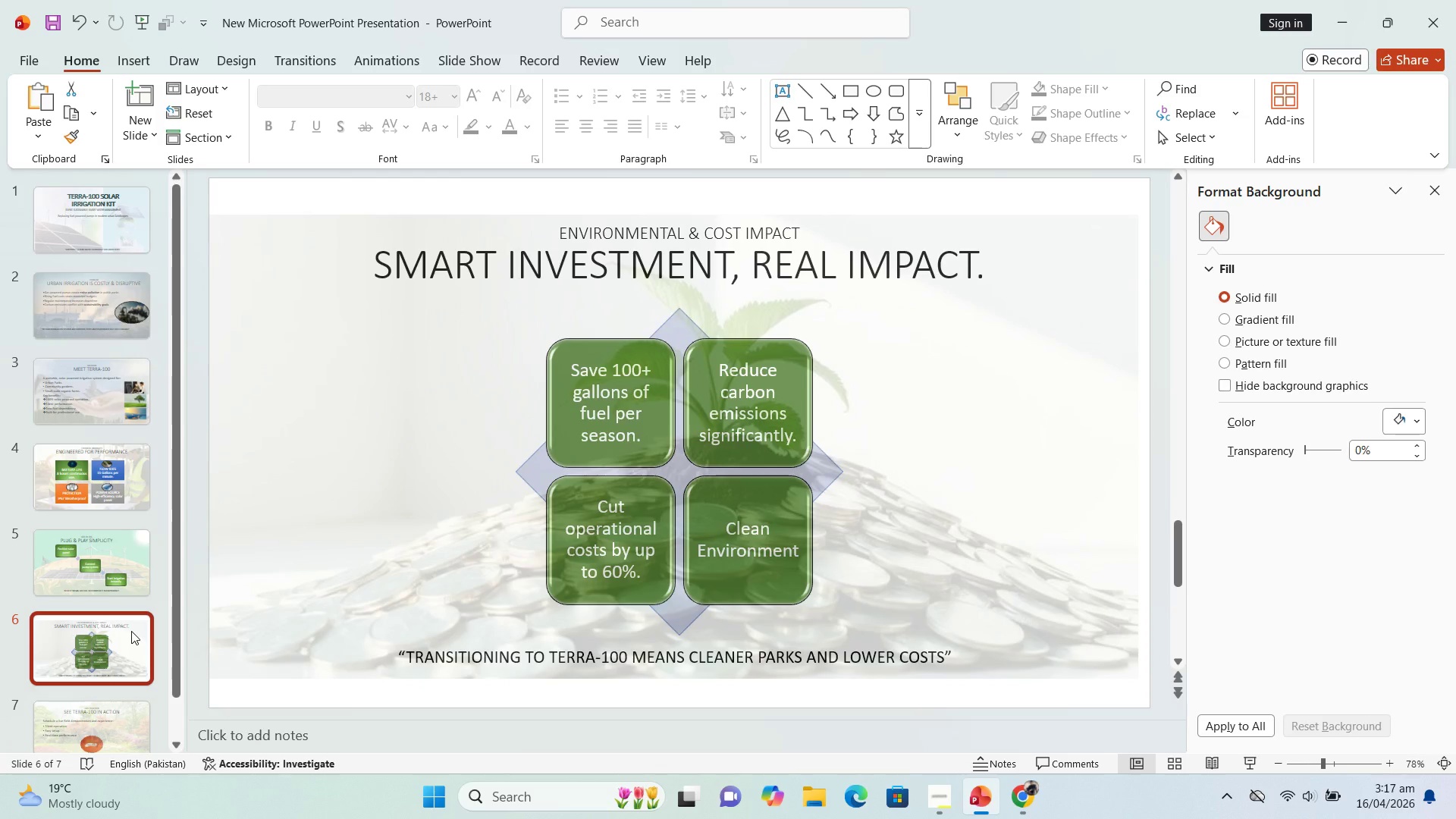 
left_click([1028, 797])
 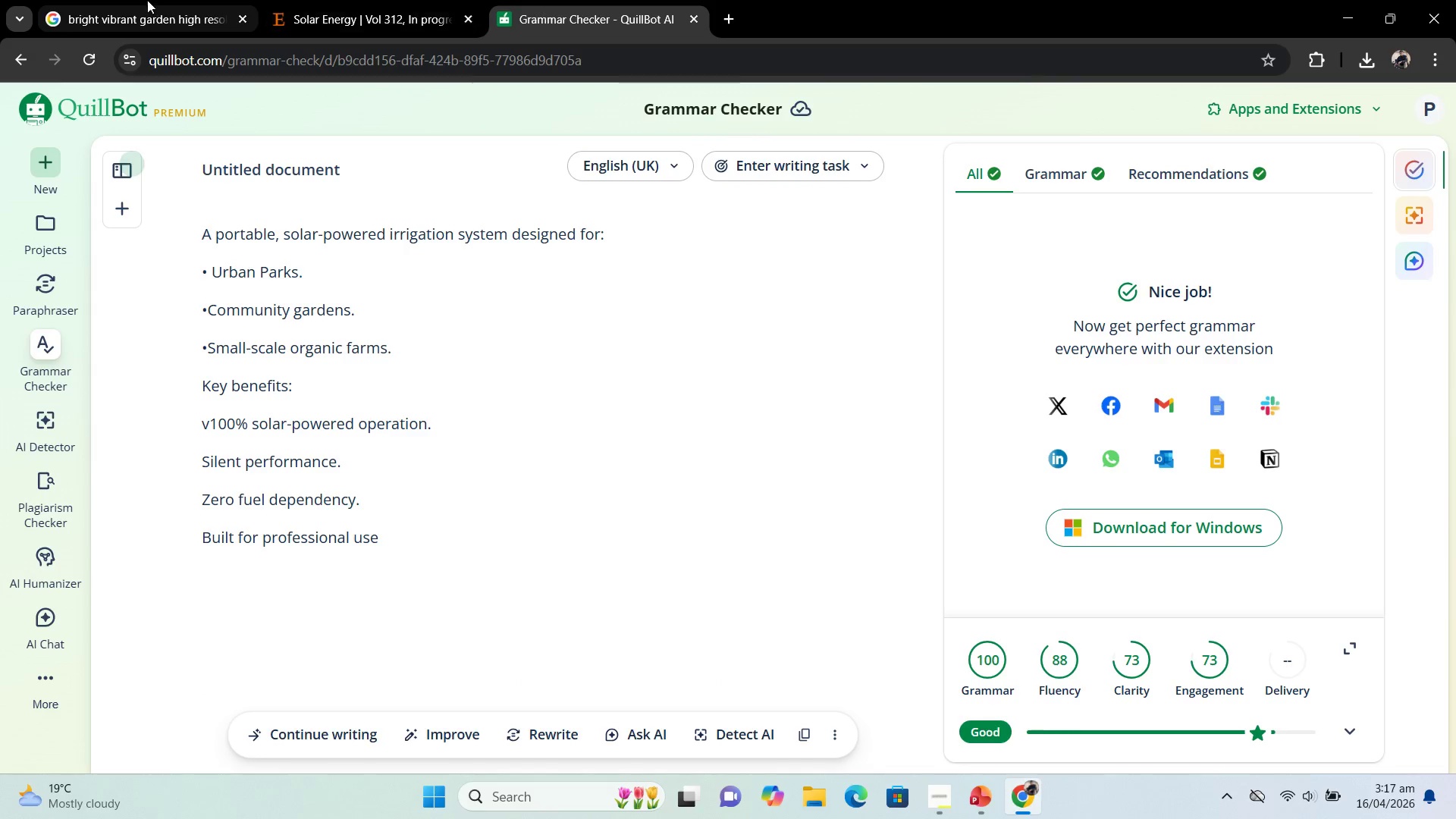 
left_click([162, 20])
 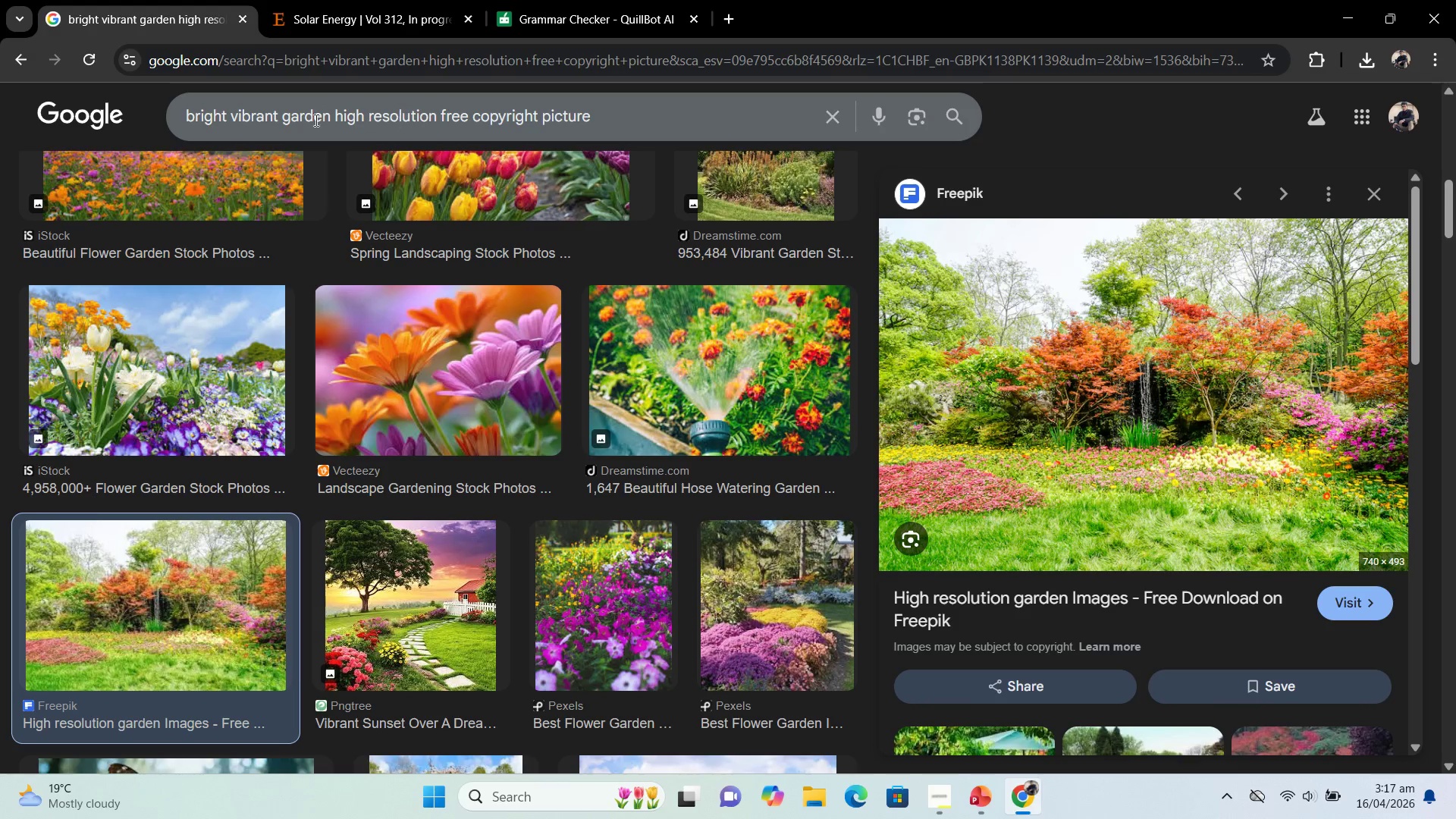 
left_click_drag(start_coordinate=[330, 118], to_coordinate=[0, 70])
 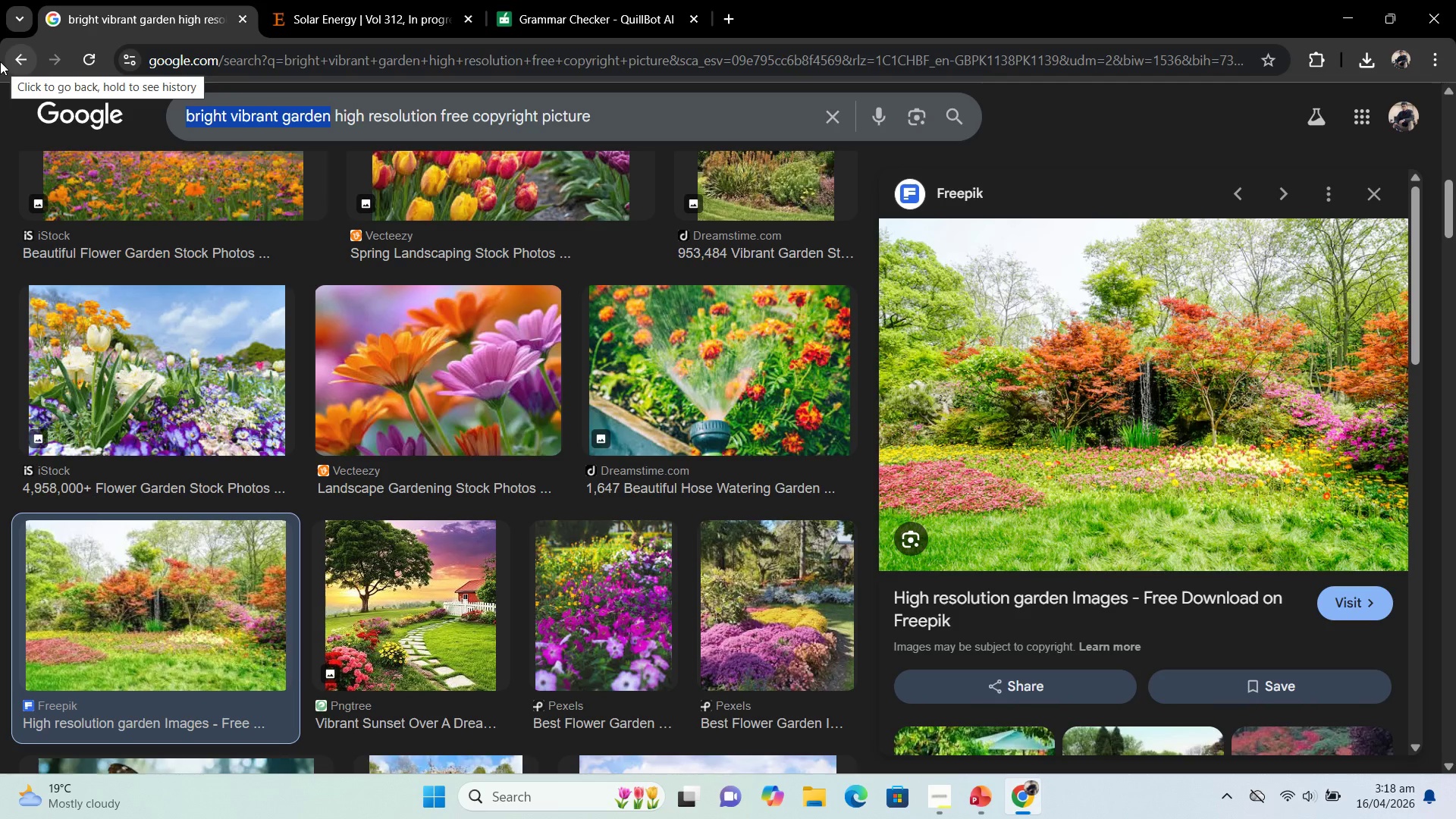 
type(money )
 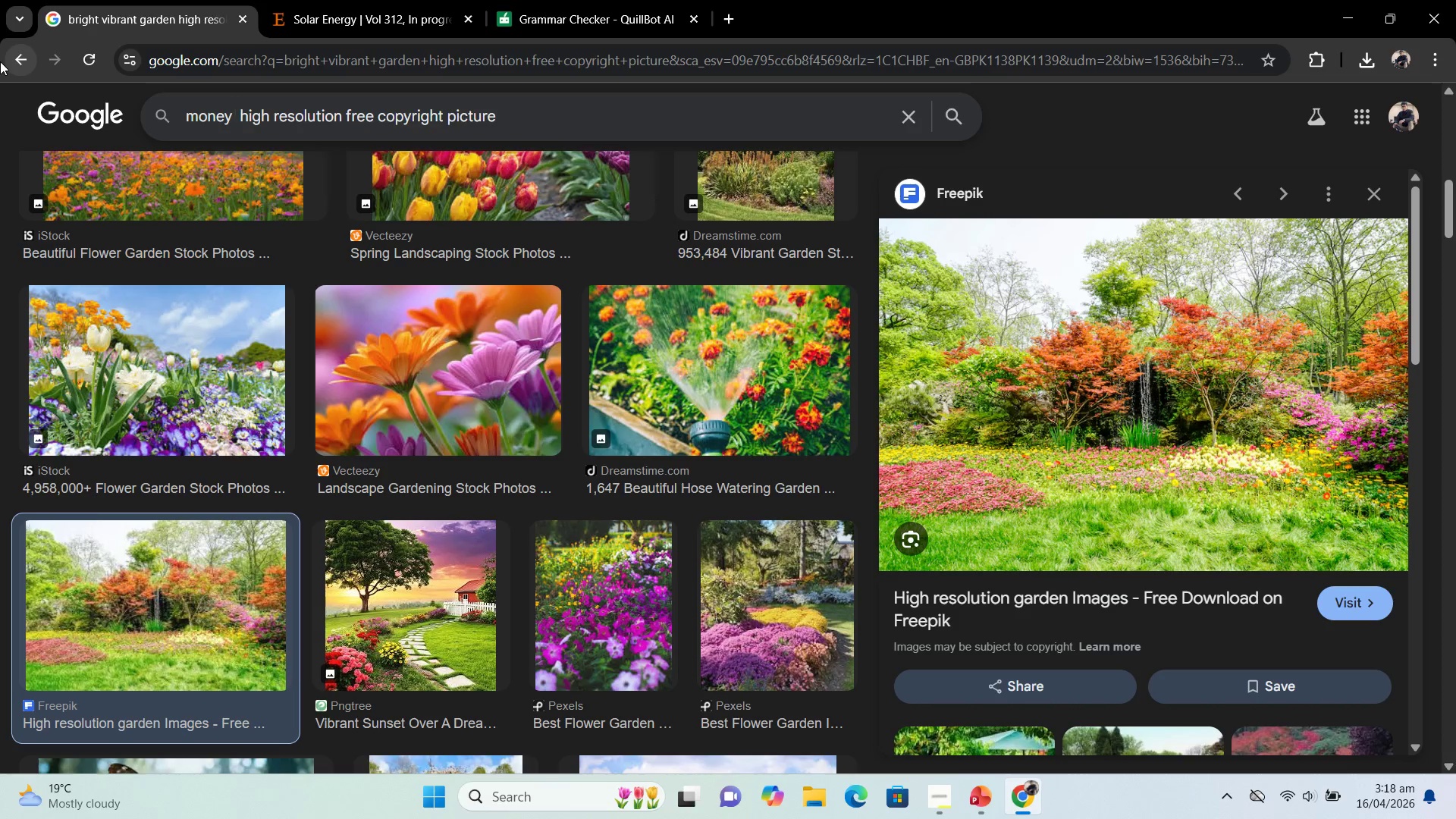 
key(Enter)
 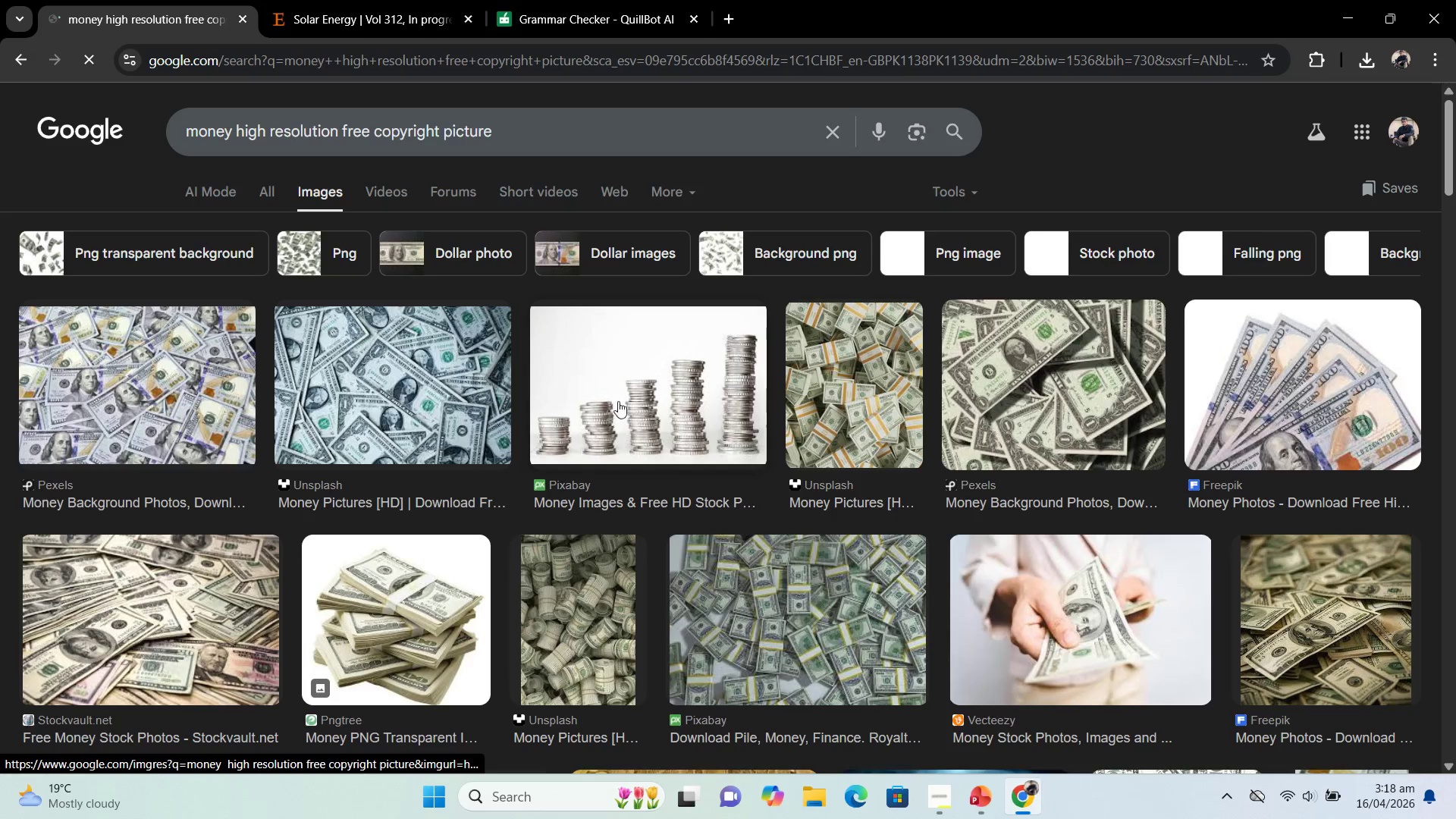 
left_click([647, 391])
 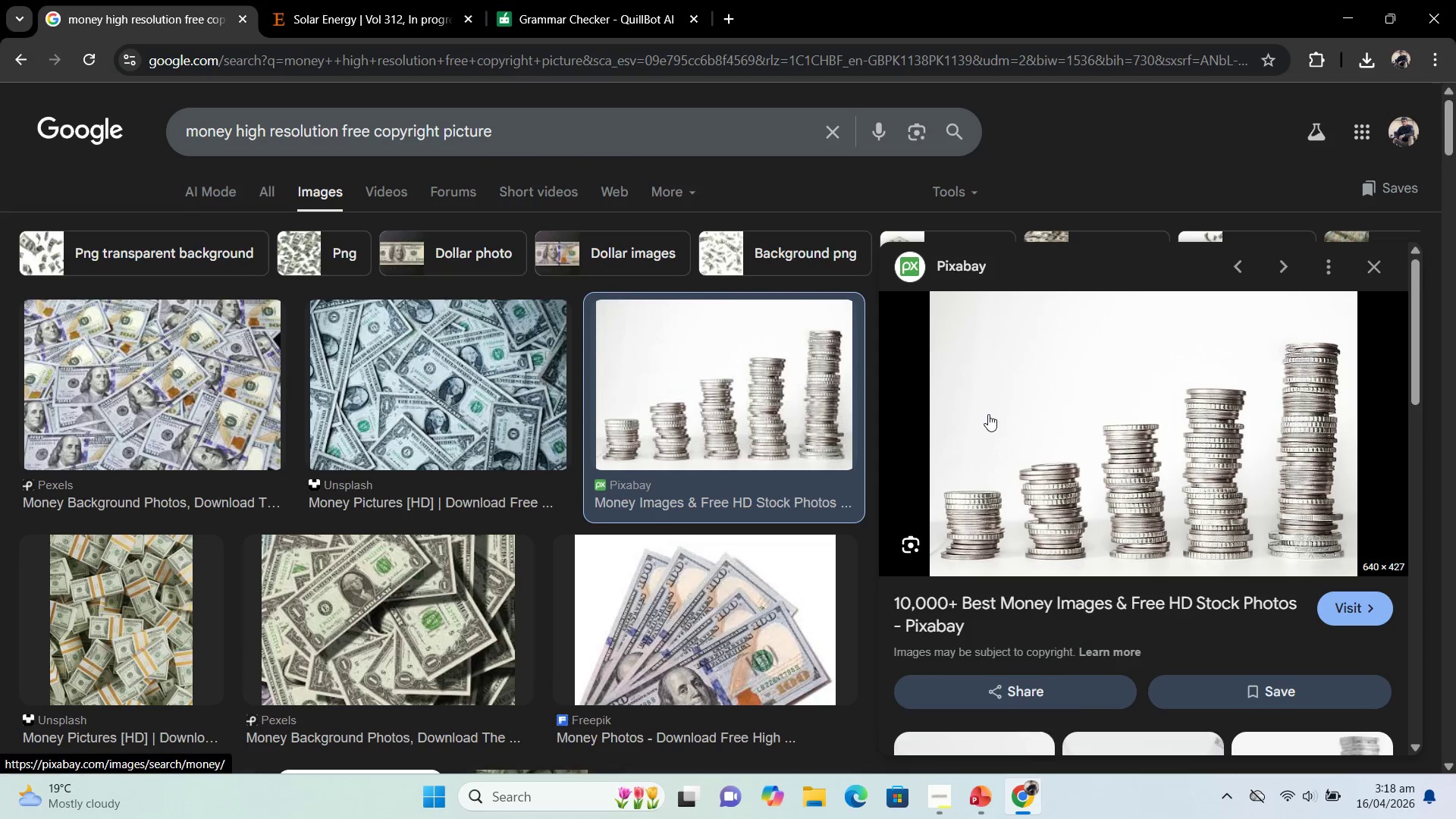 
right_click([1065, 402])
 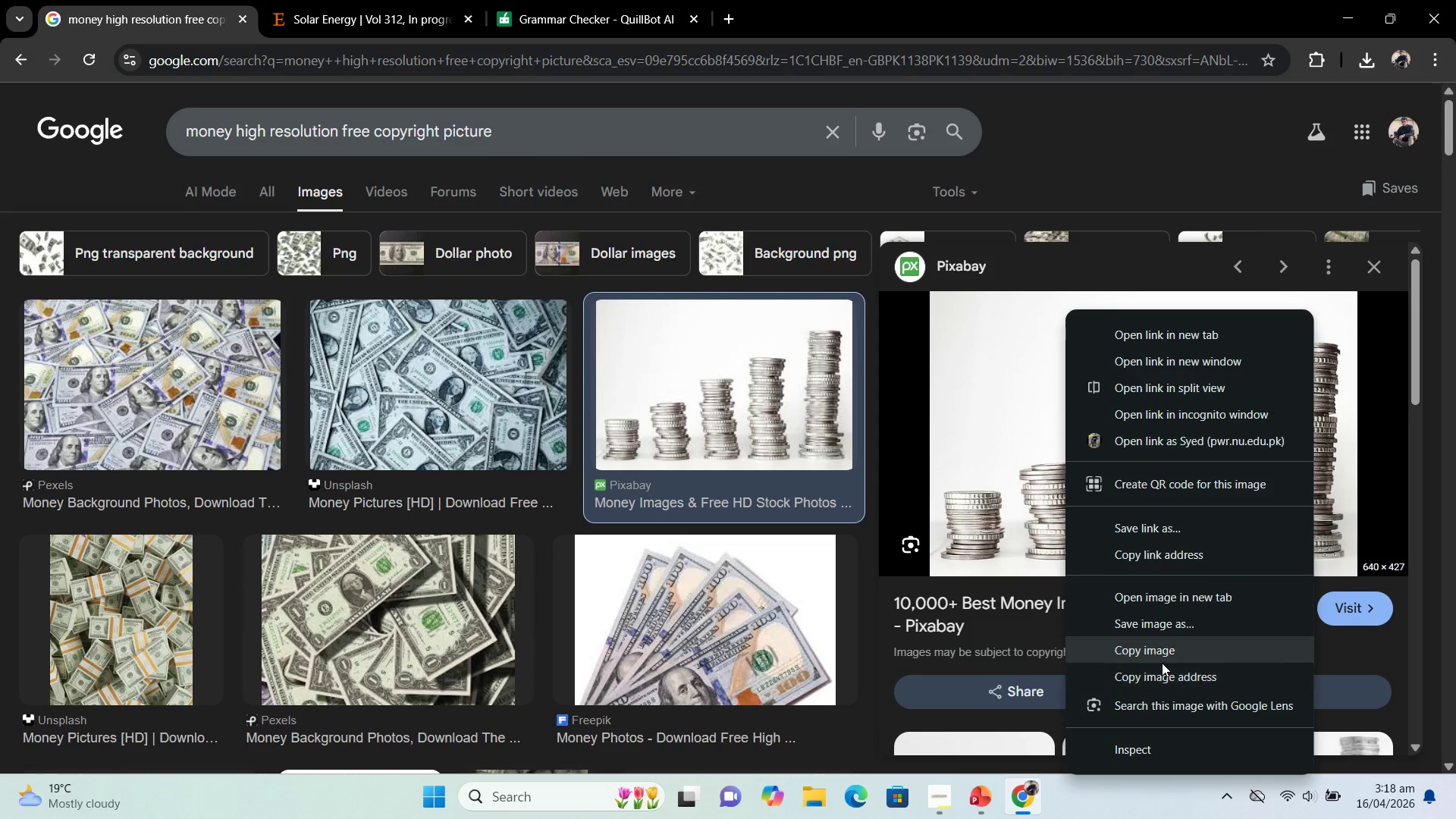 
left_click([1162, 663])
 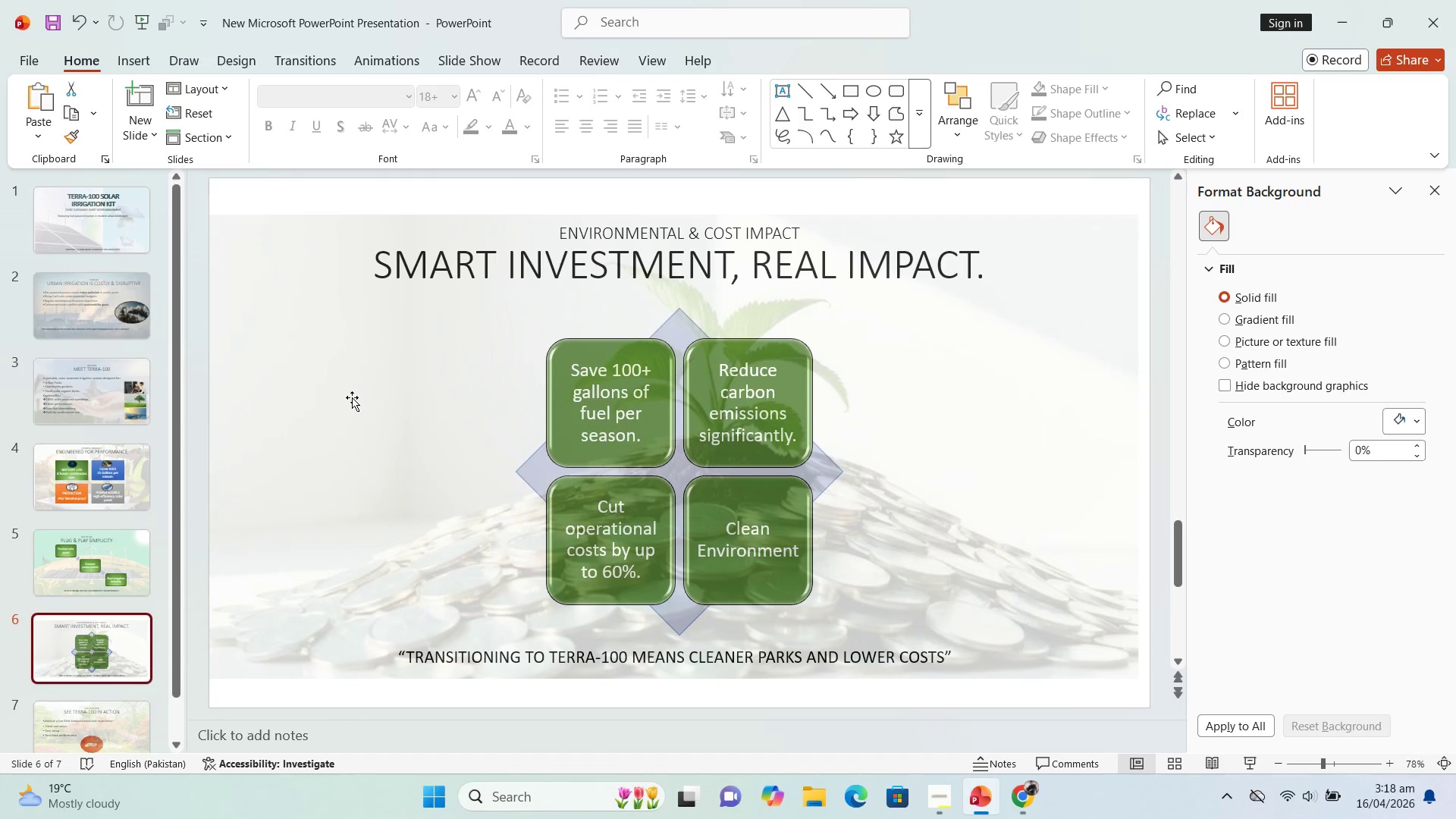 
left_click([352, 397])
 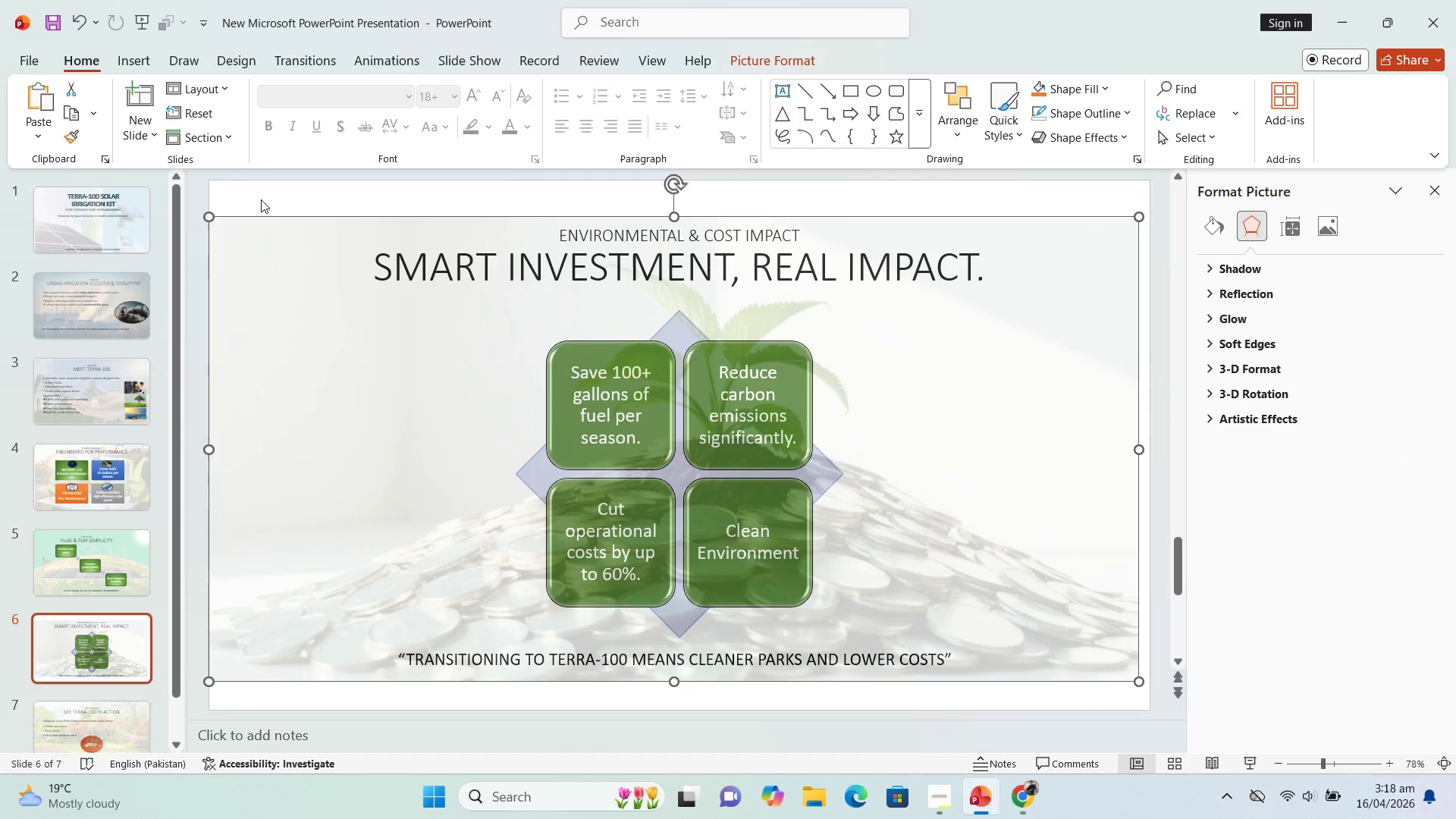 
left_click([261, 199])
 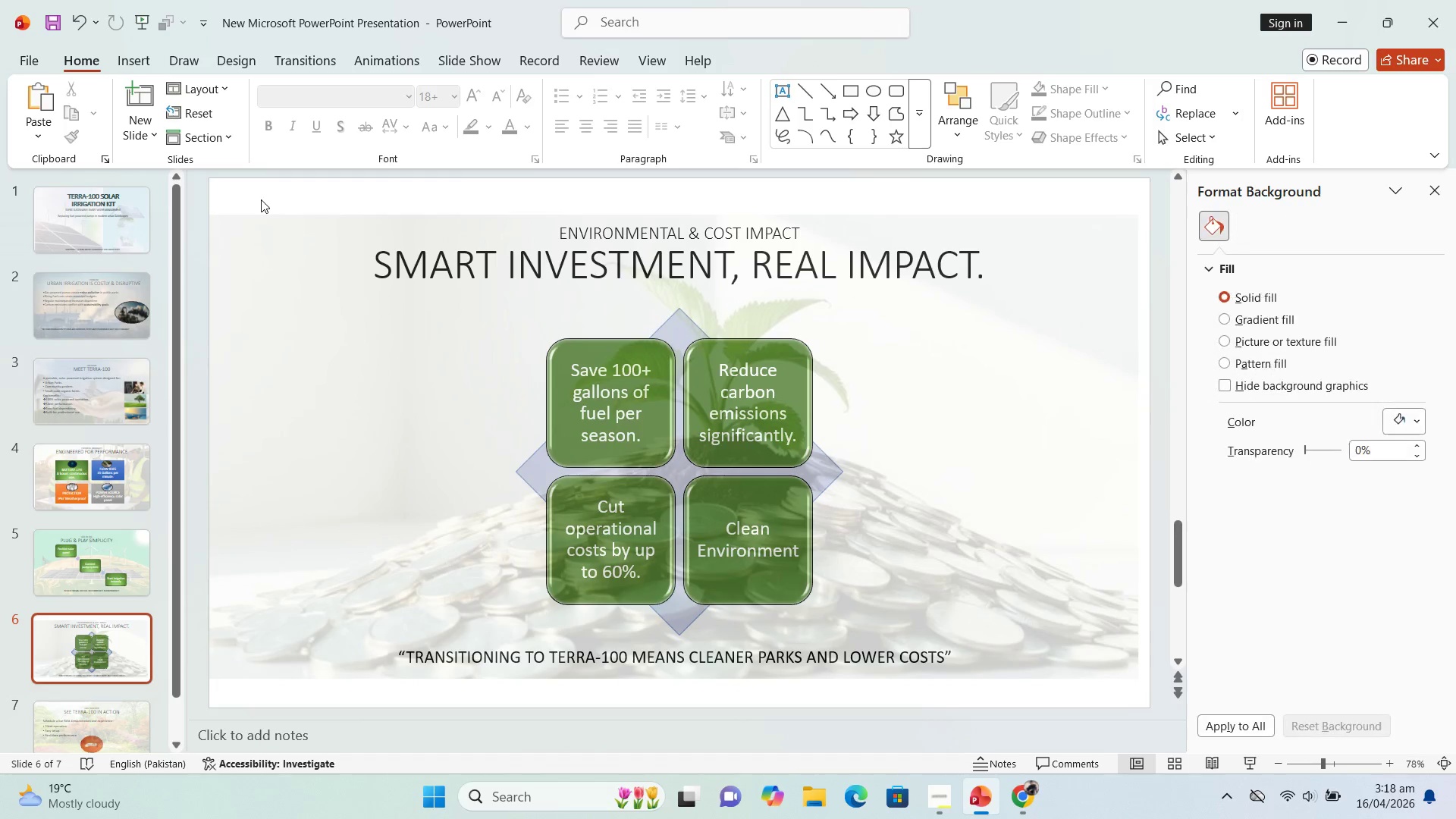 
key(Control+V)
 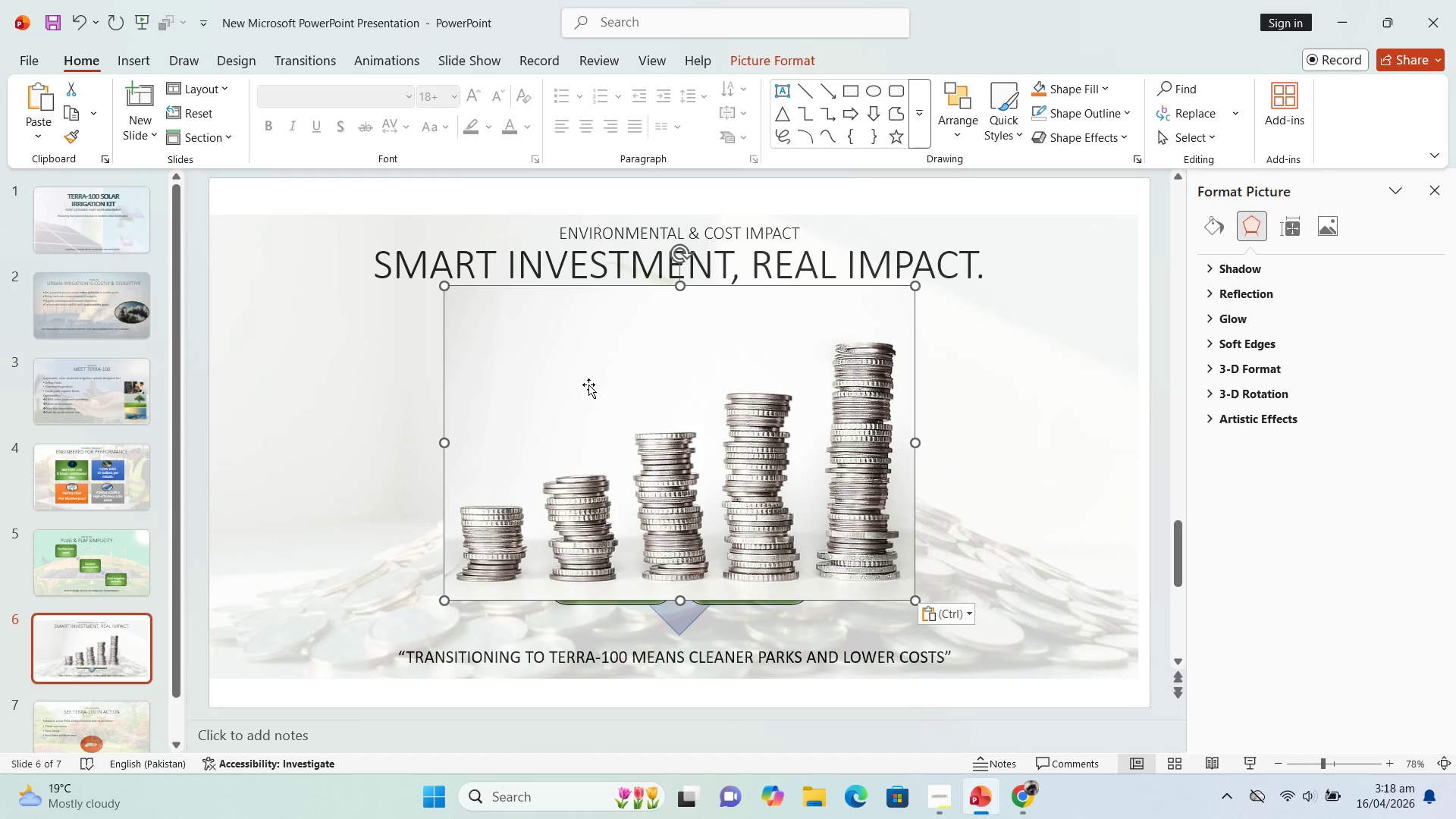 
left_click_drag(start_coordinate=[629, 431], to_coordinate=[418, 389])
 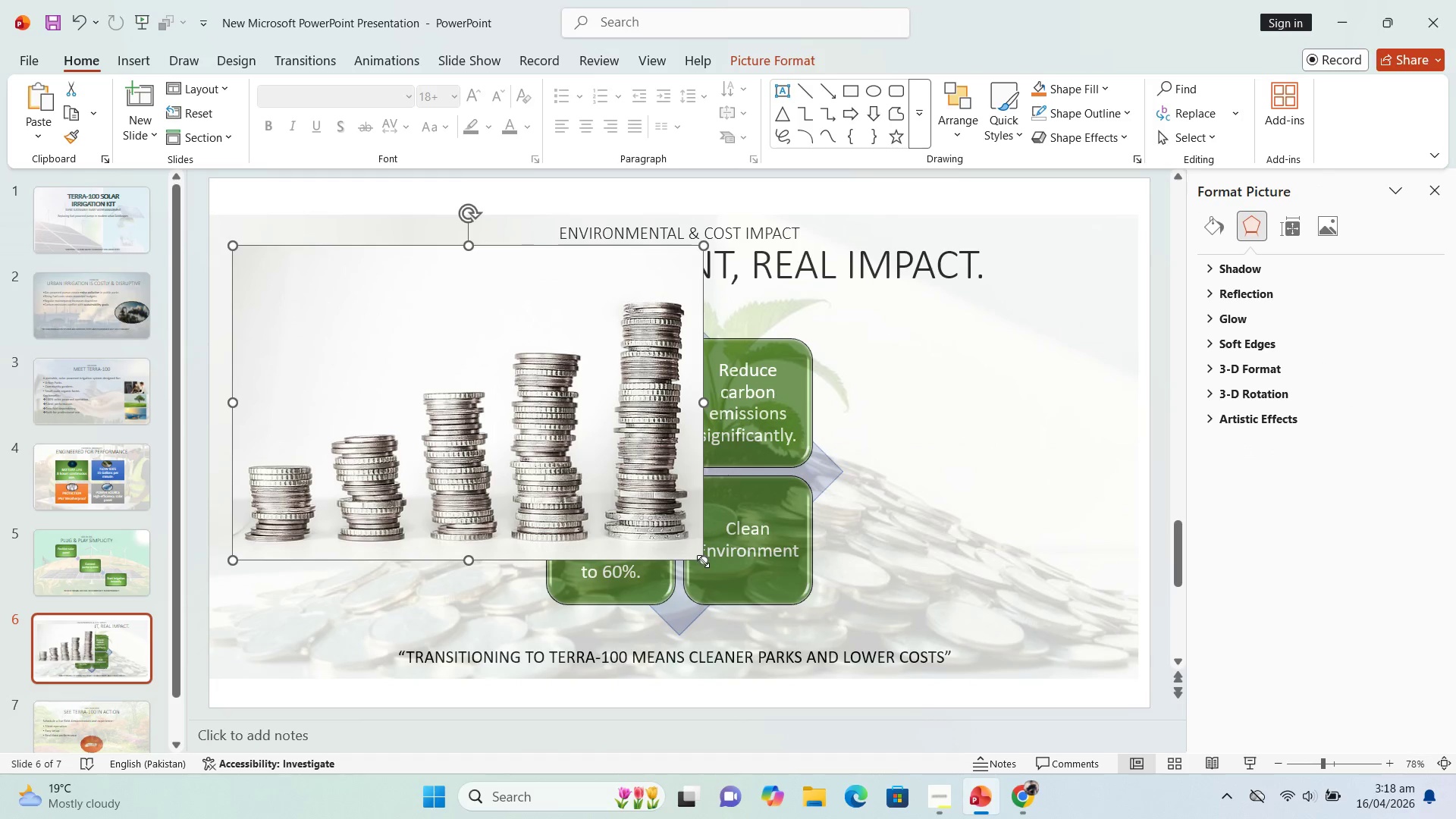 
left_click_drag(start_coordinate=[703, 560], to_coordinate=[498, 405])
 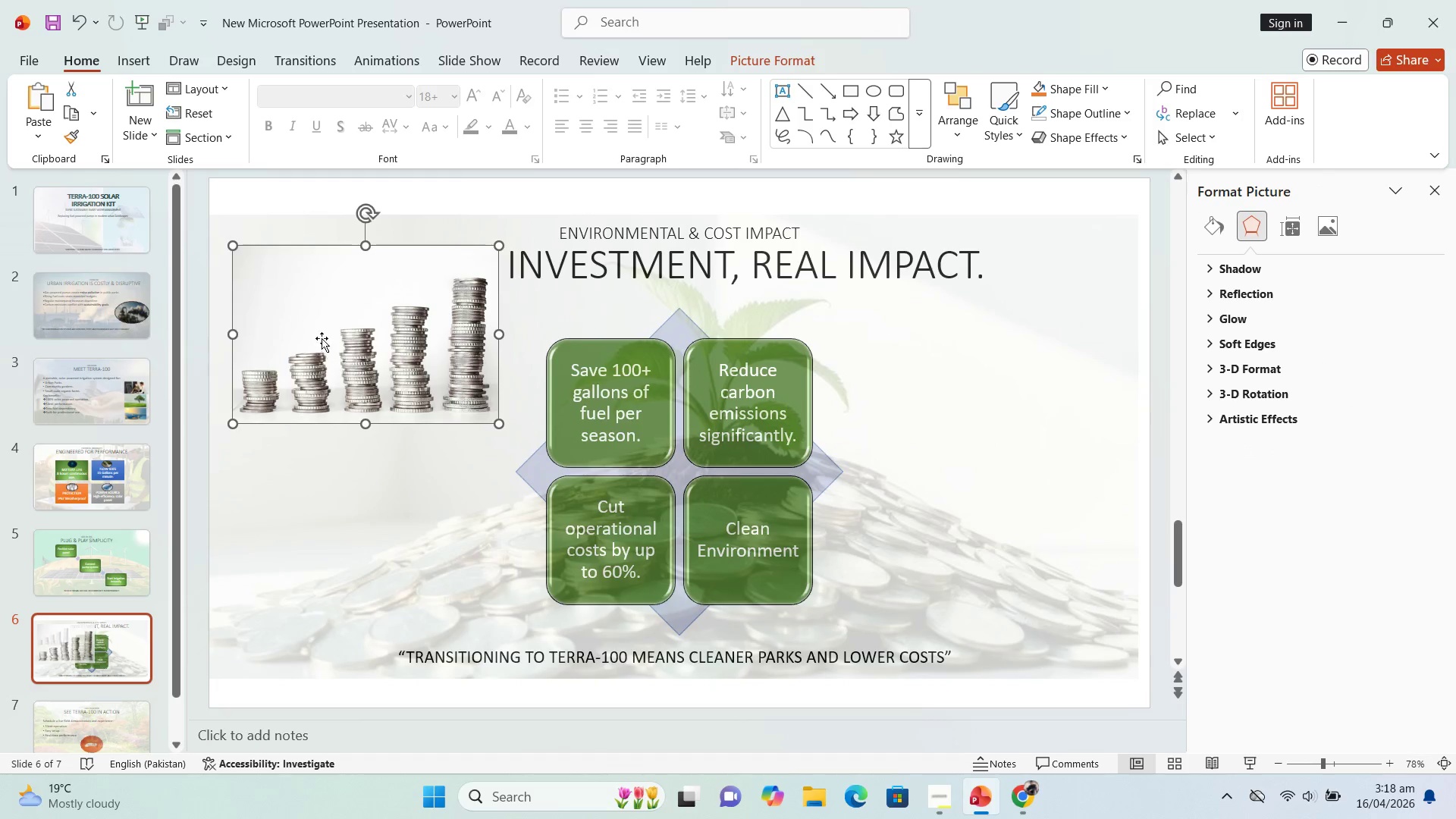 
left_click_drag(start_coordinate=[324, 340], to_coordinate=[936, 414])
 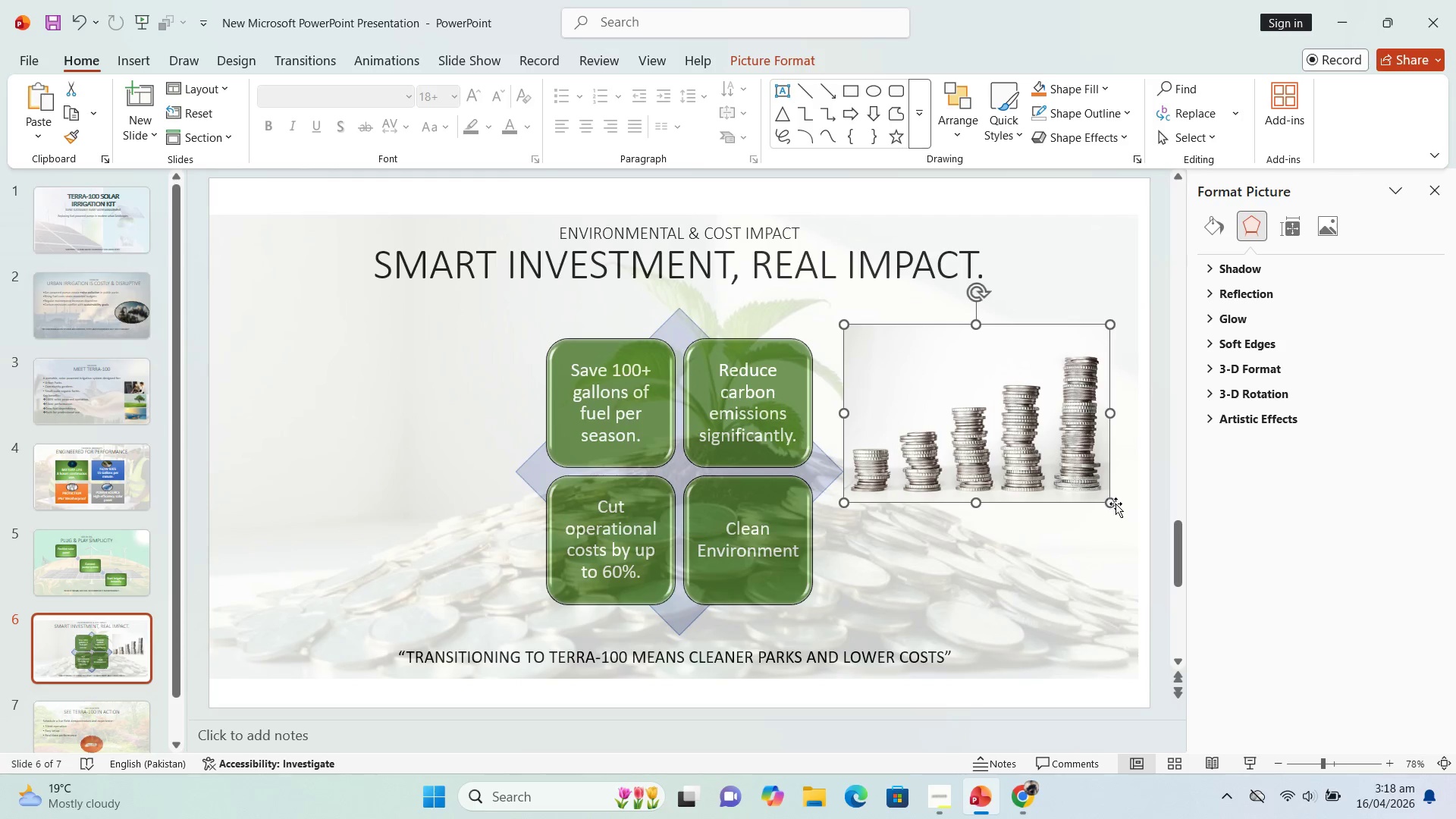 
left_click_drag(start_coordinate=[1112, 504], to_coordinate=[1039, 450])
 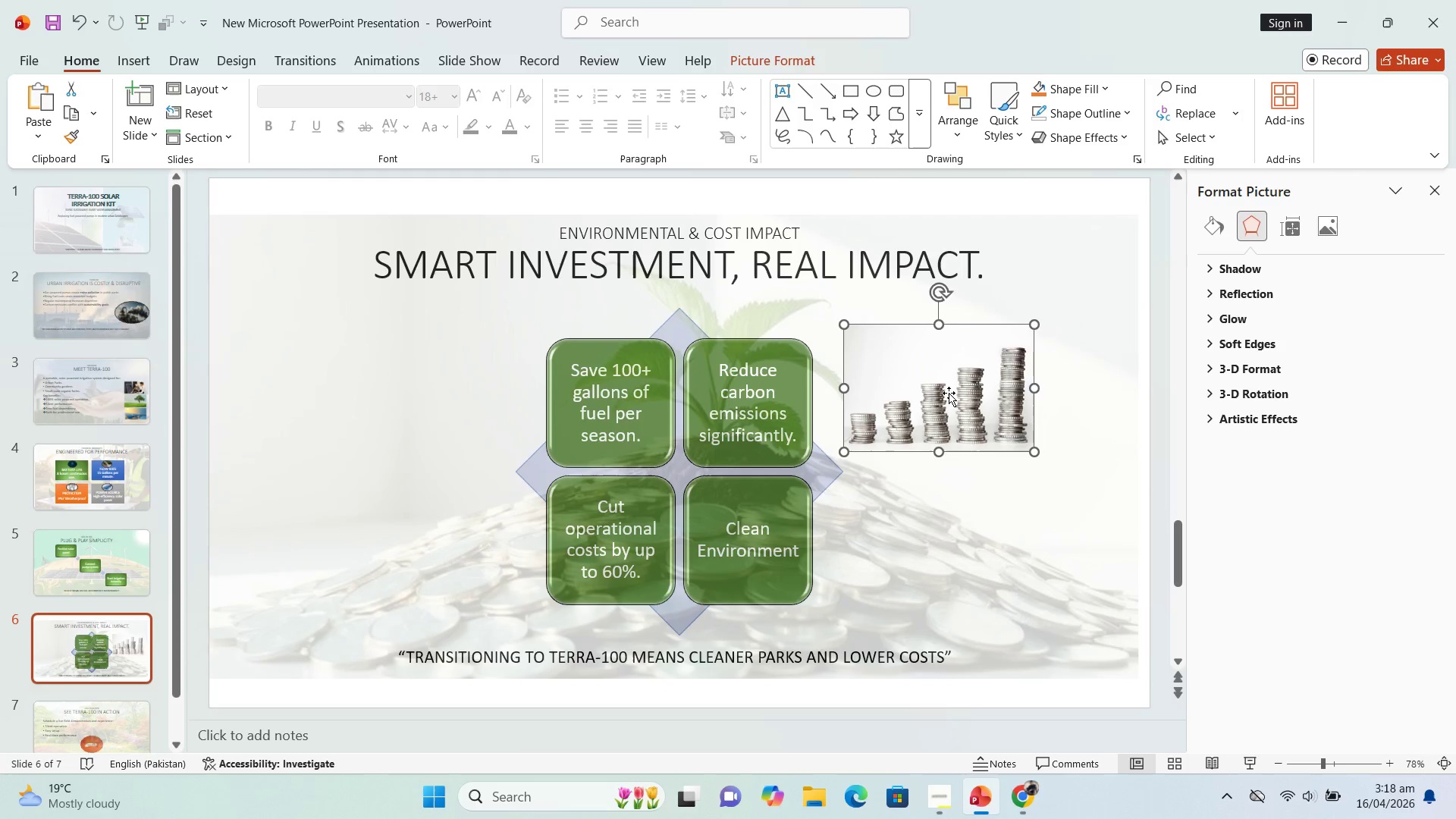 
left_click_drag(start_coordinate=[949, 393], to_coordinate=[1037, 363])
 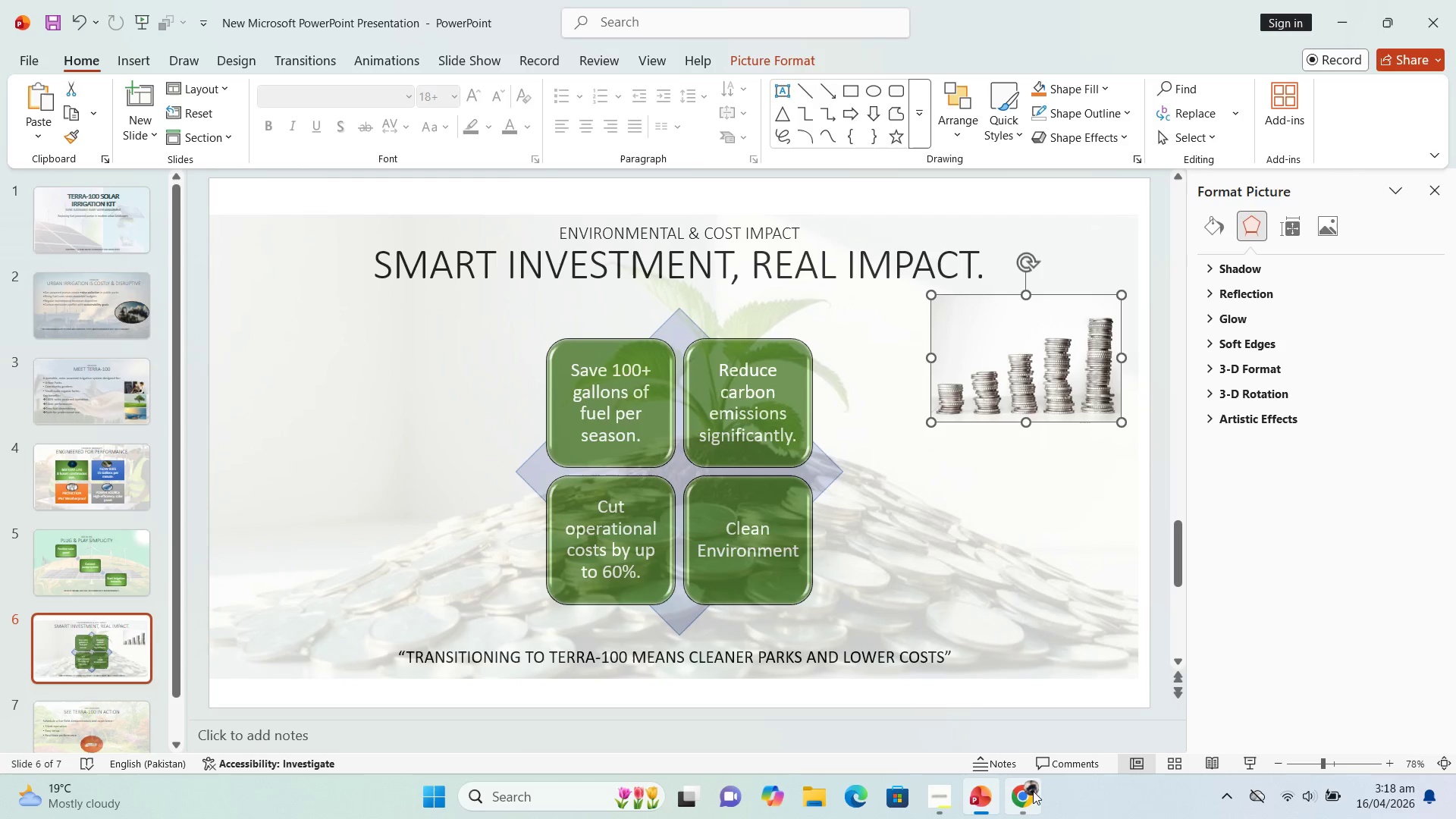 
left_click([1025, 794])
 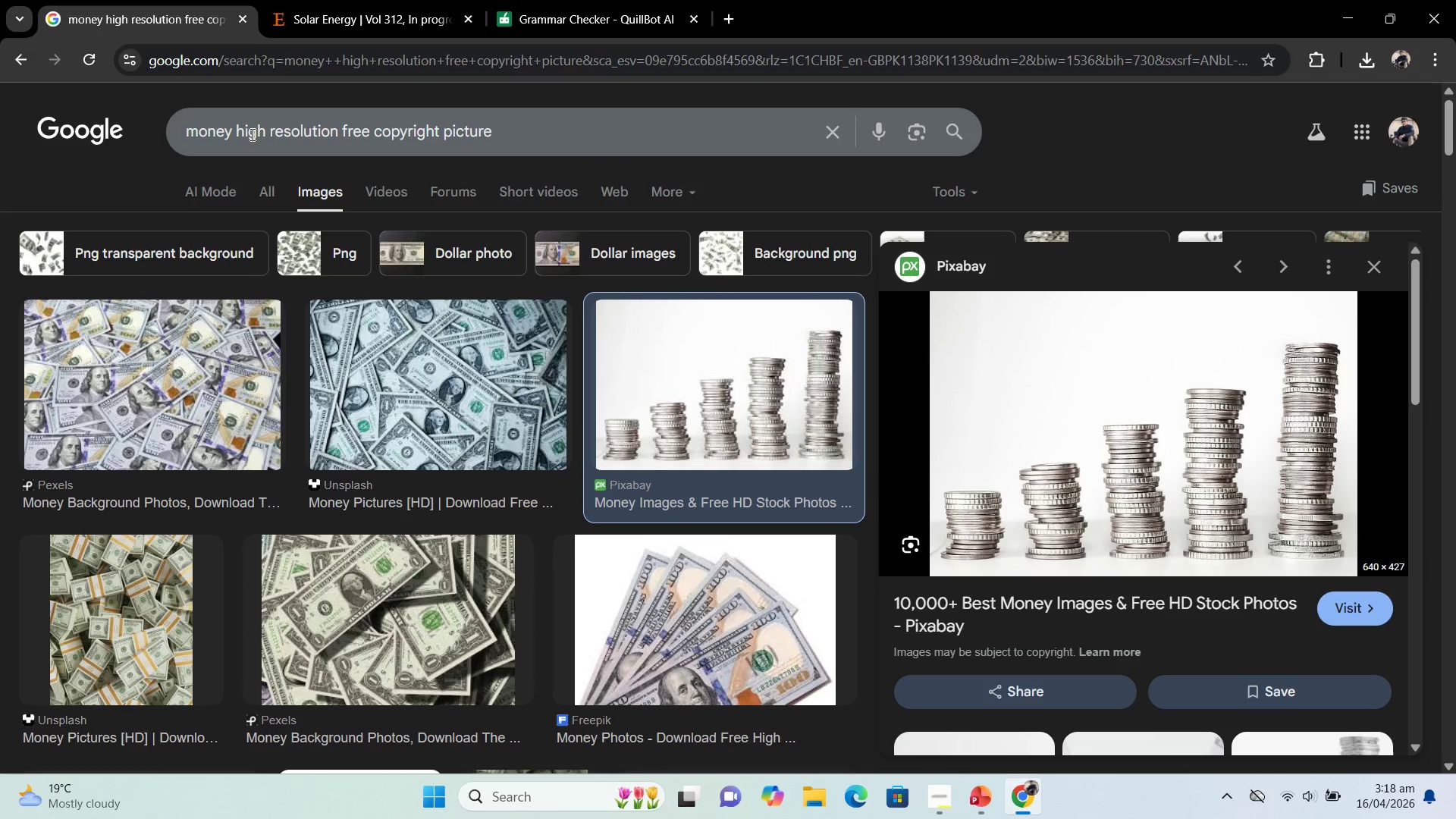 
left_click_drag(start_coordinate=[232, 133], to_coordinate=[17, 123])
 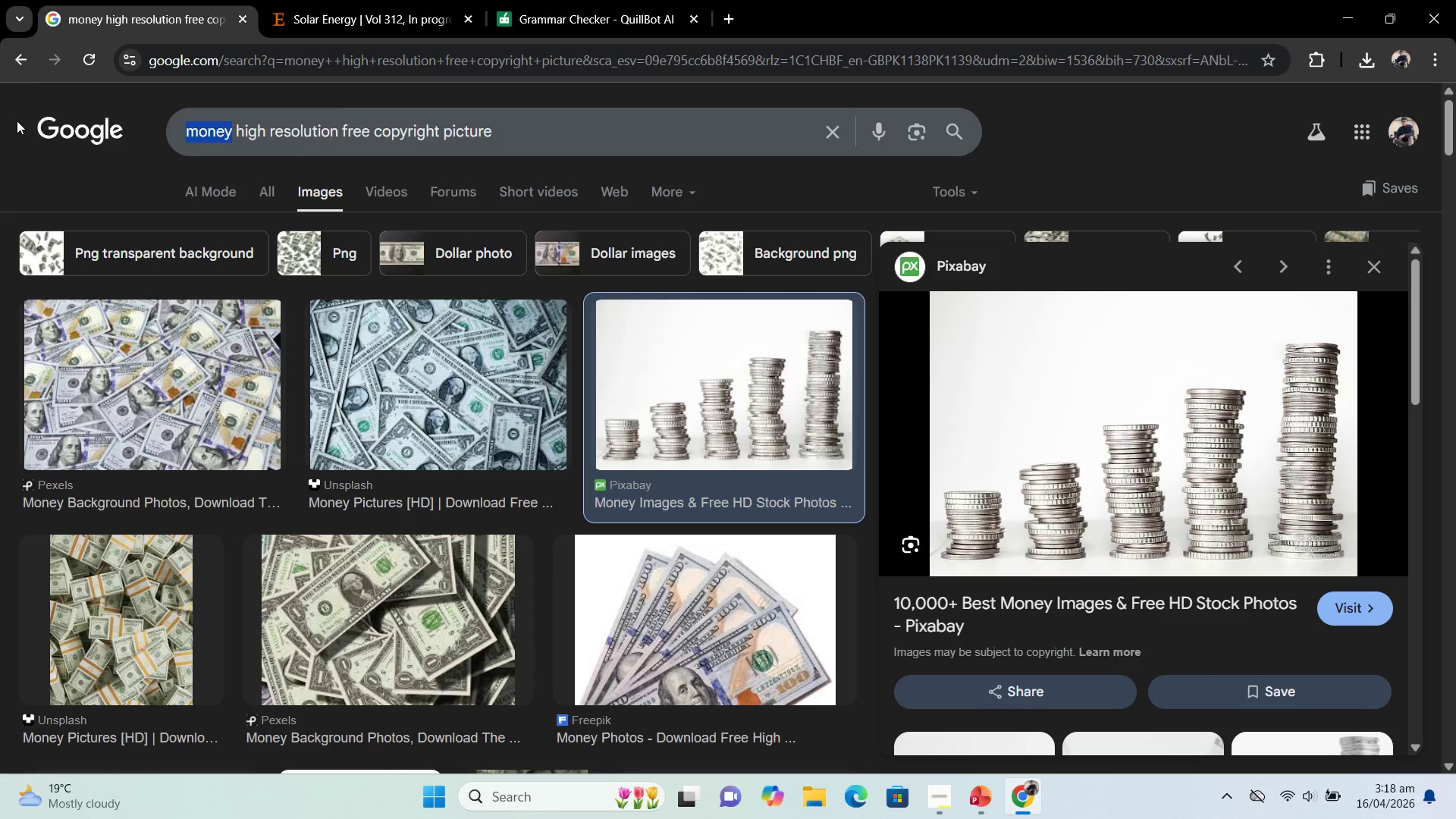 
type(clean enviorment)
 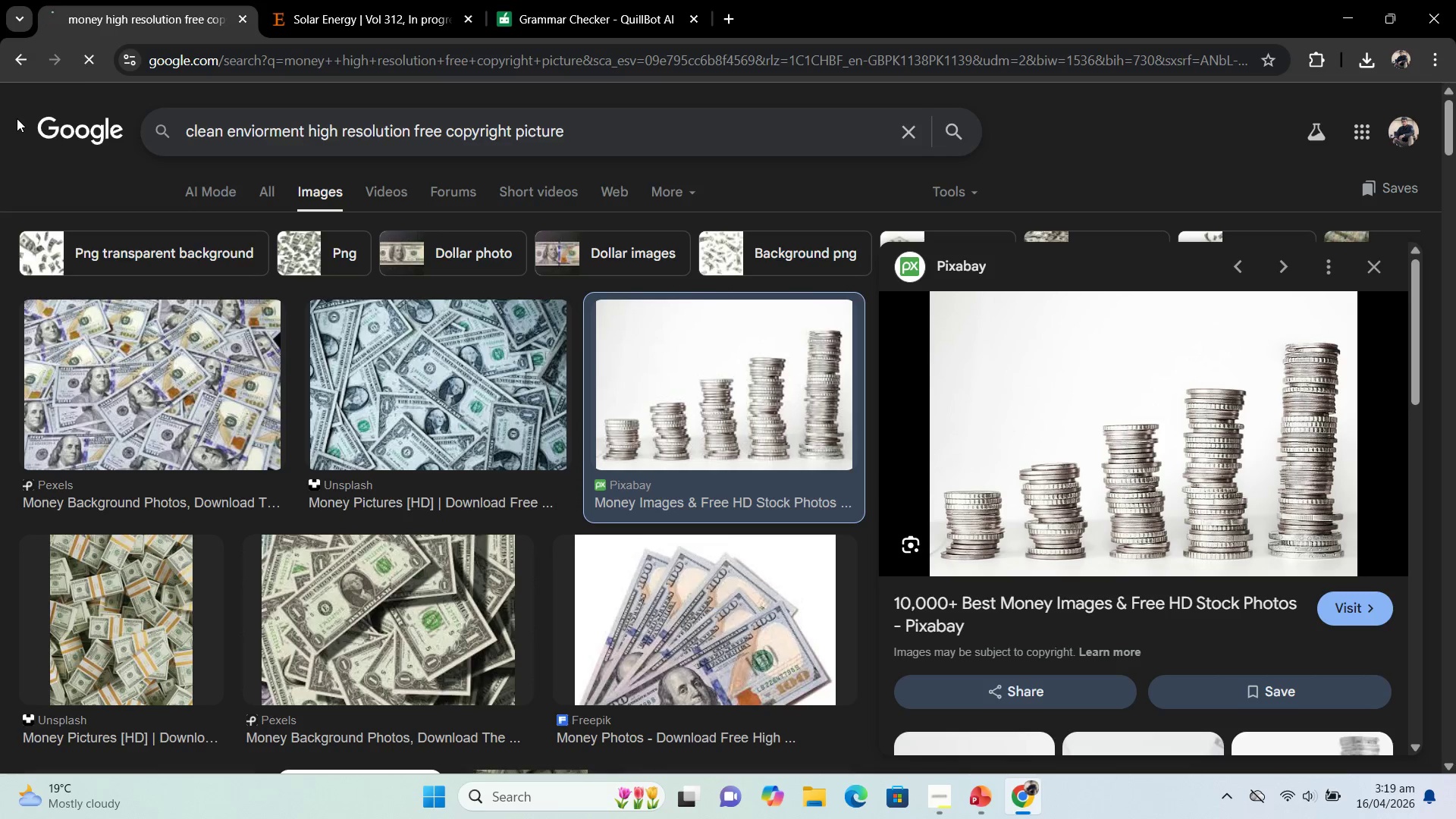 
key(Enter)
 